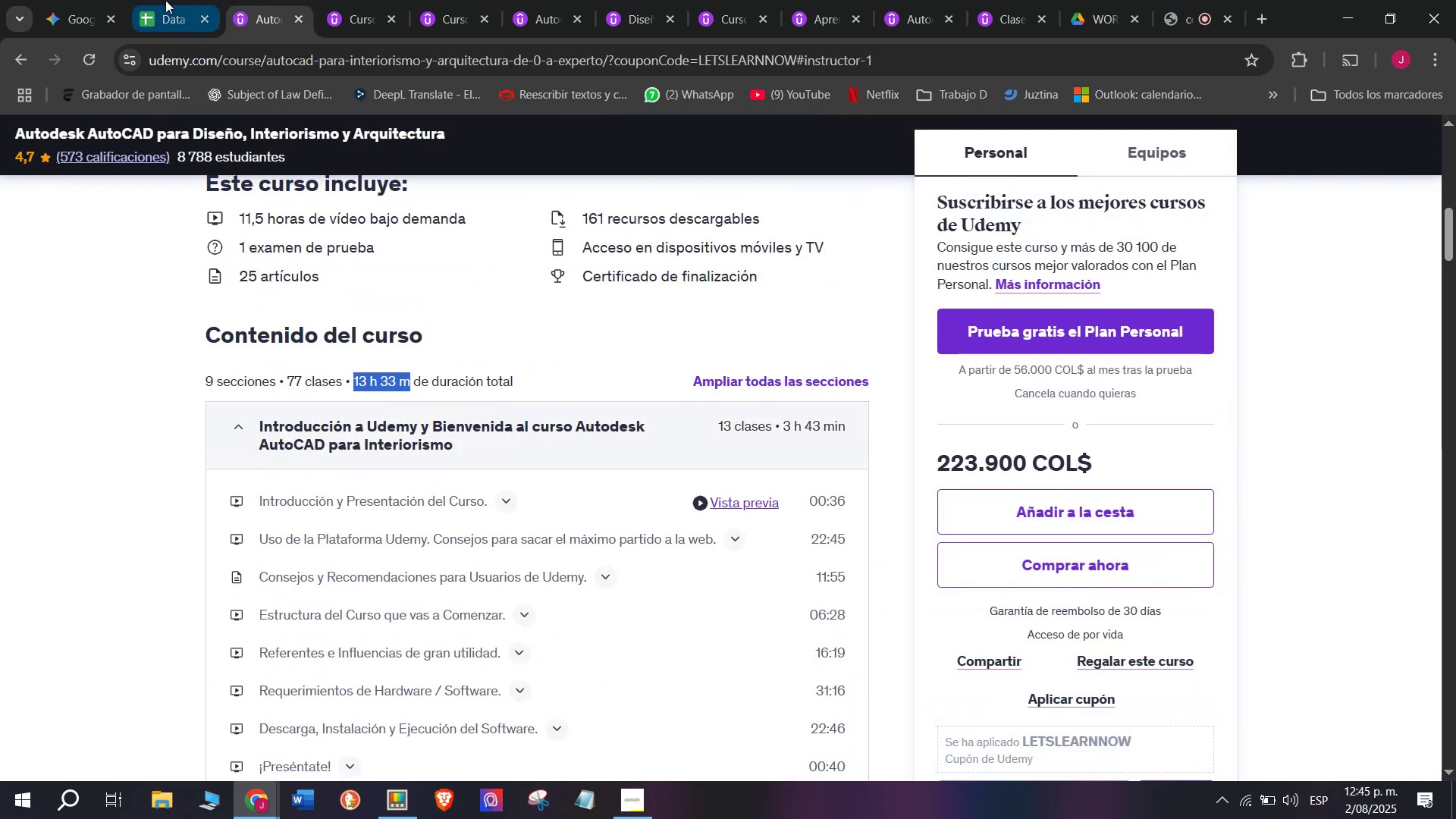 
left_click([165, 0])
 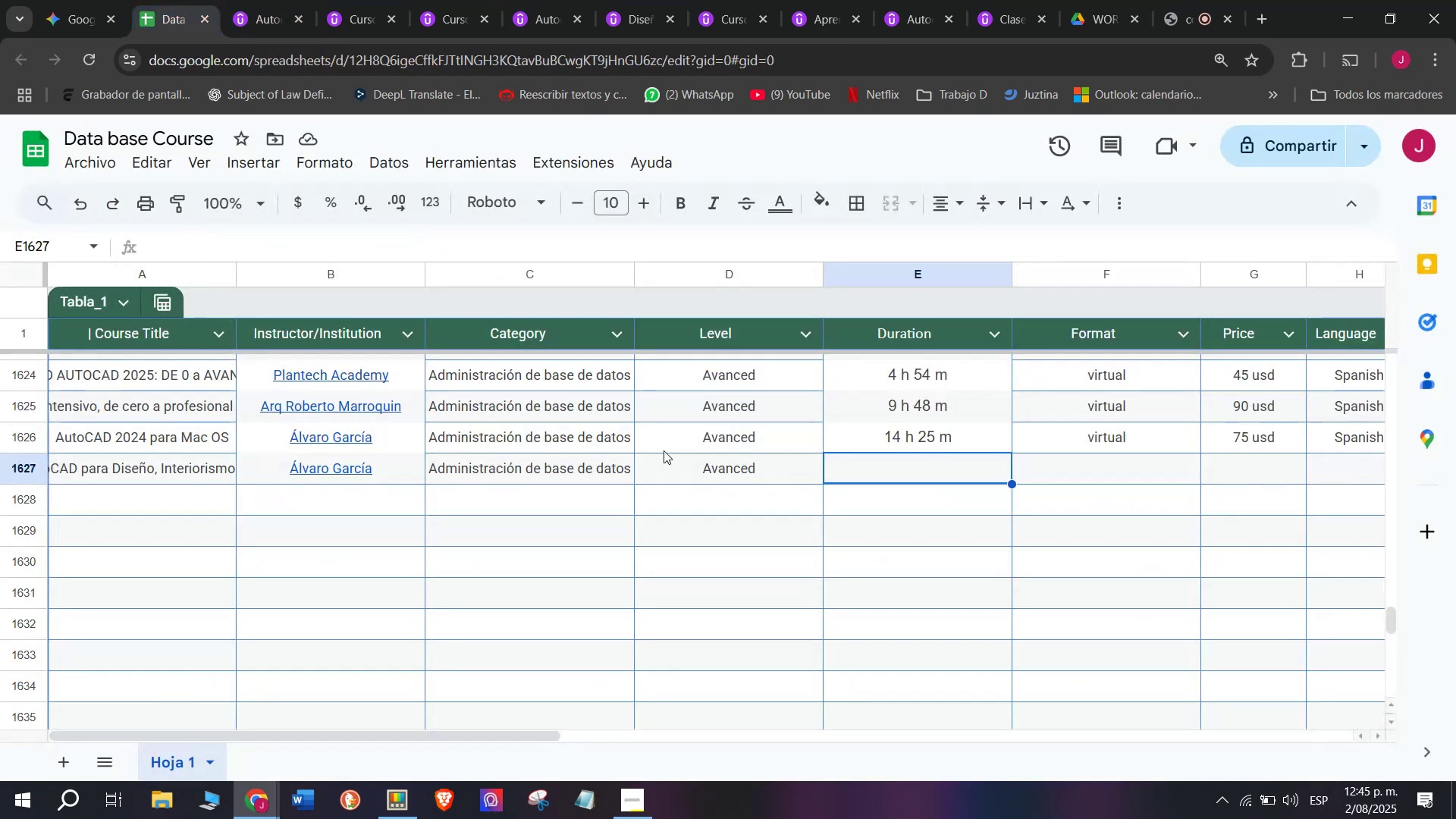 
scroll: coordinate [610, 445], scroll_direction: up, amount: 1.0
 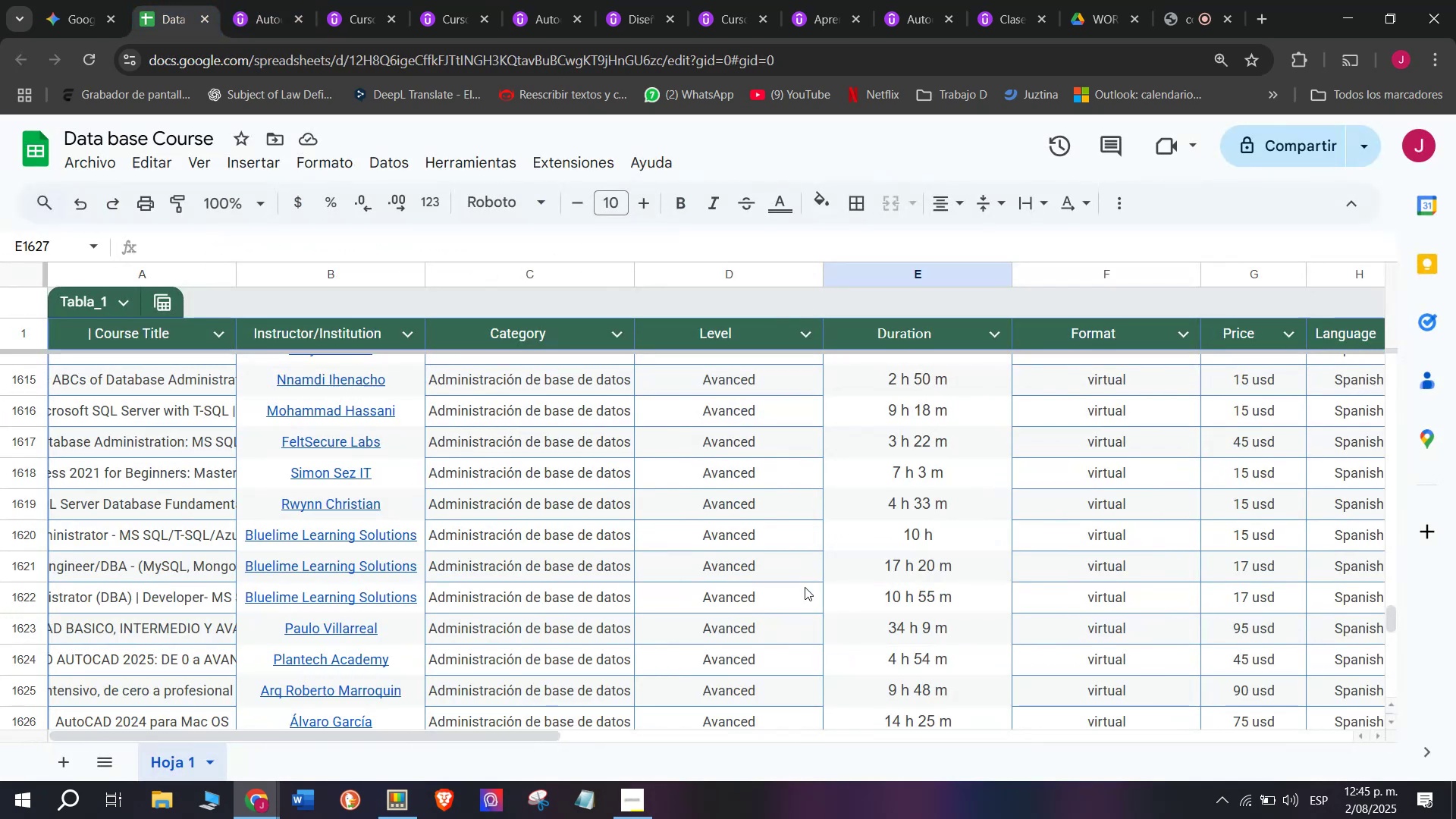 
scroll: coordinate [824, 559], scroll_direction: down, amount: 1.0
 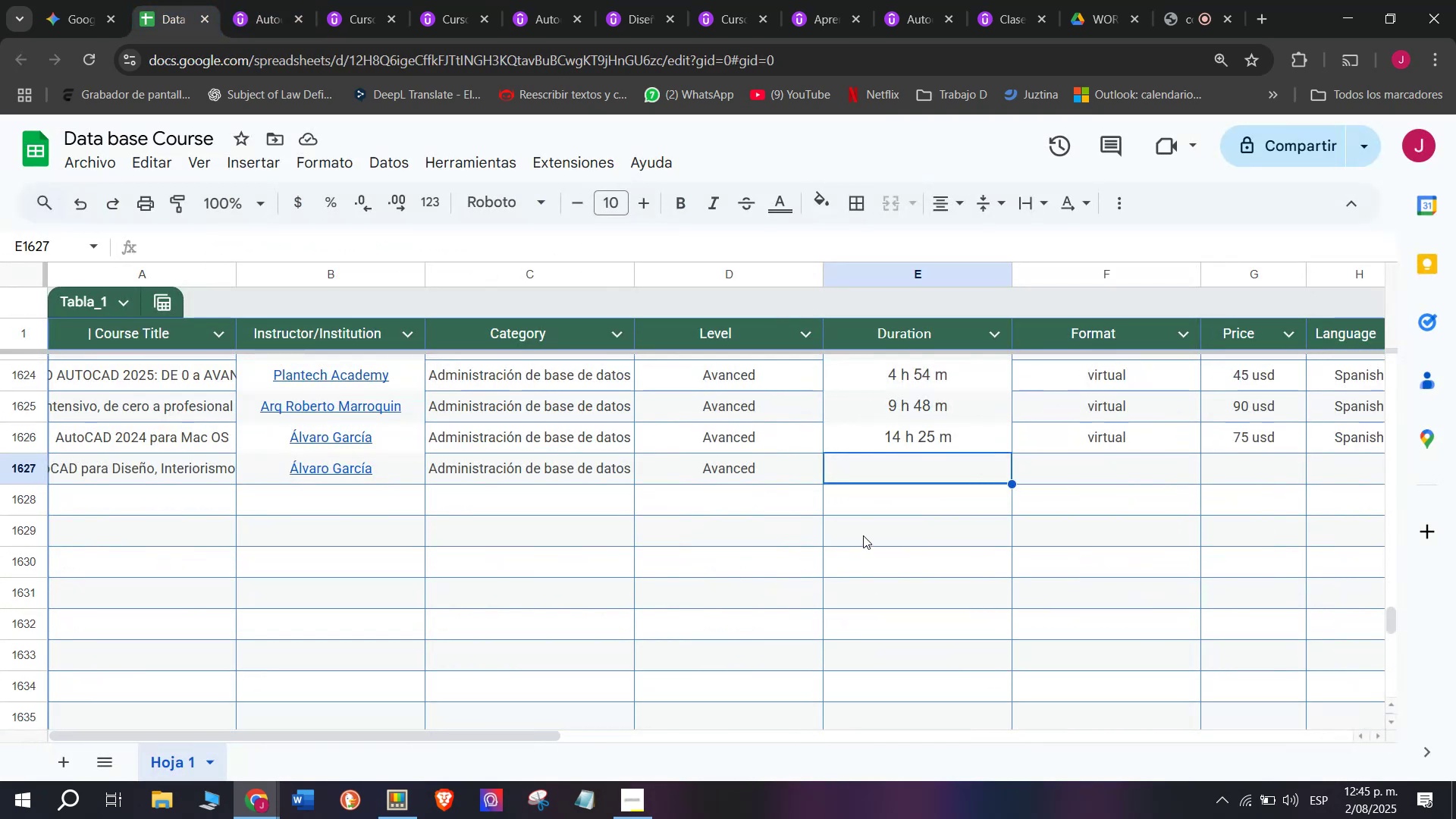 
key(Control+ControlLeft)
 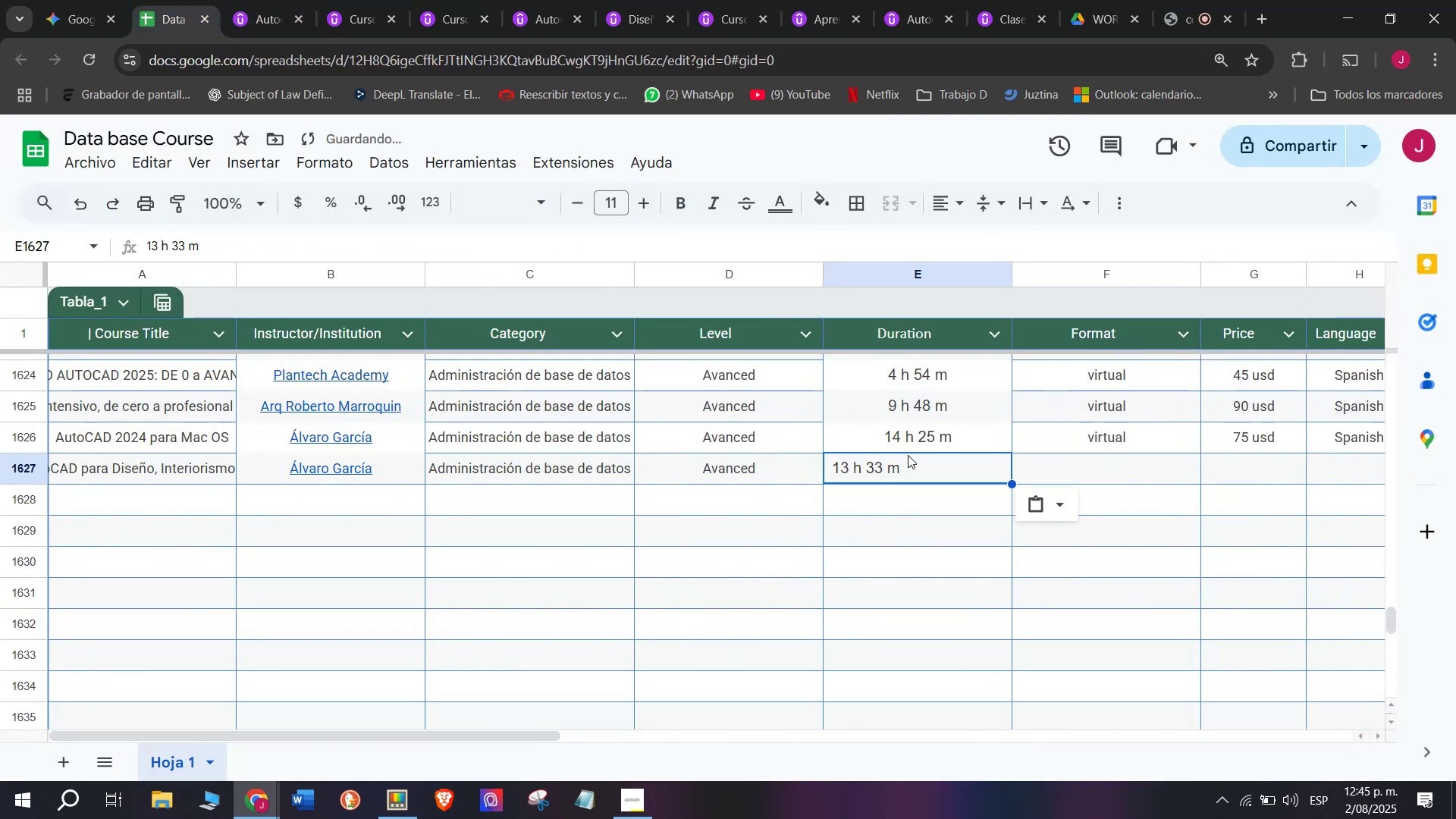 
key(Z)
 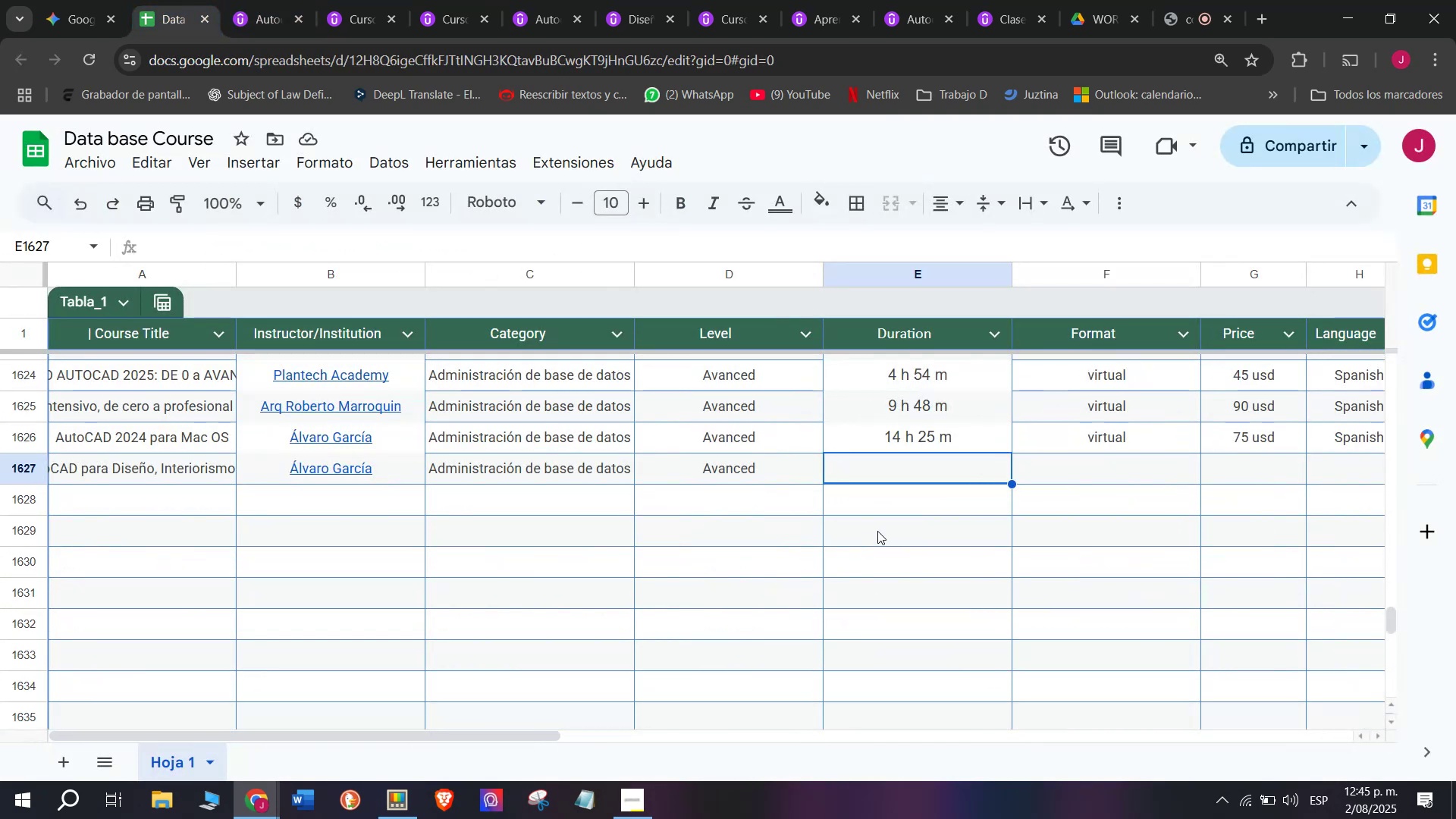 
key(Control+V)
 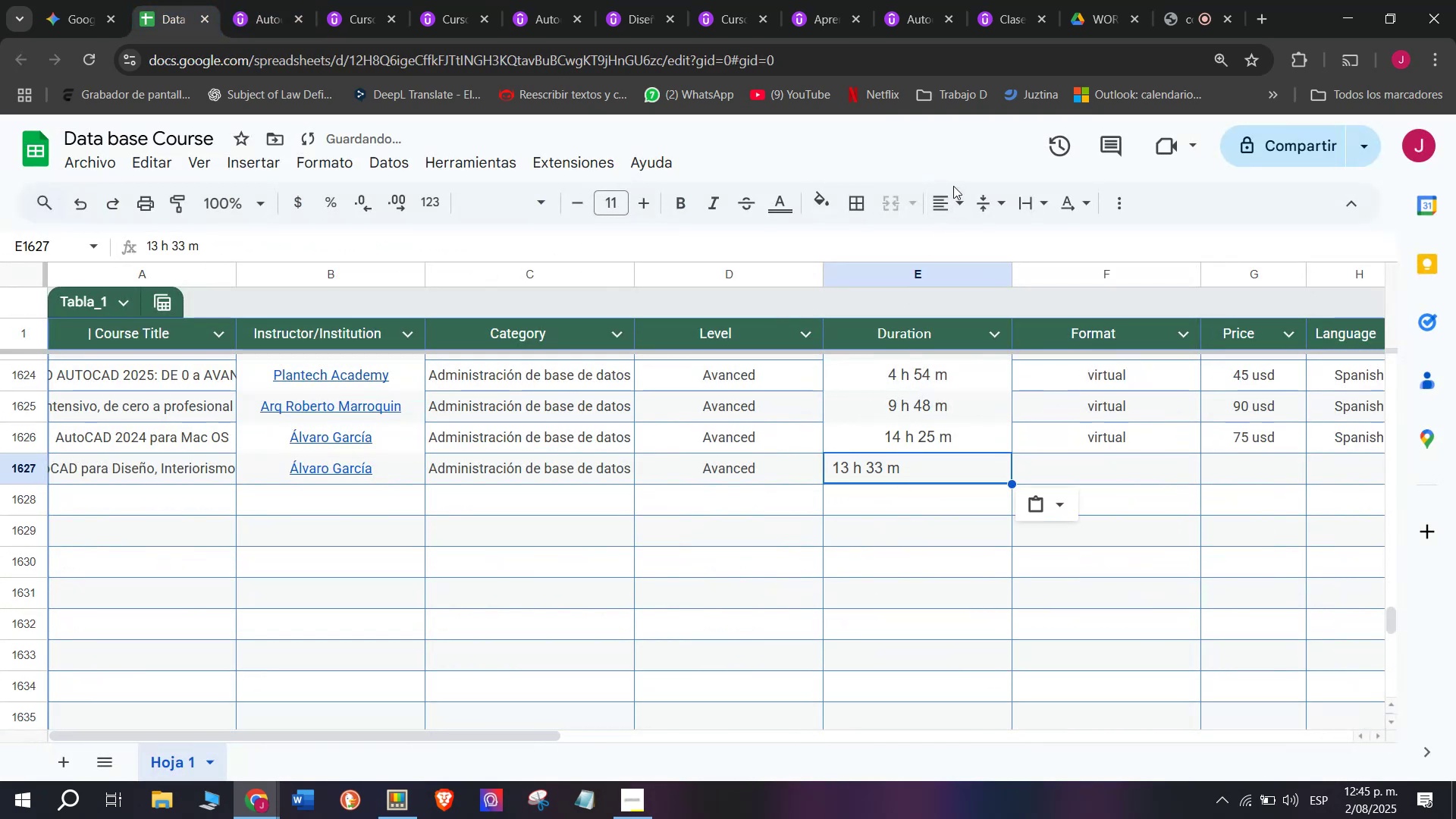 
double_click([953, 187])
 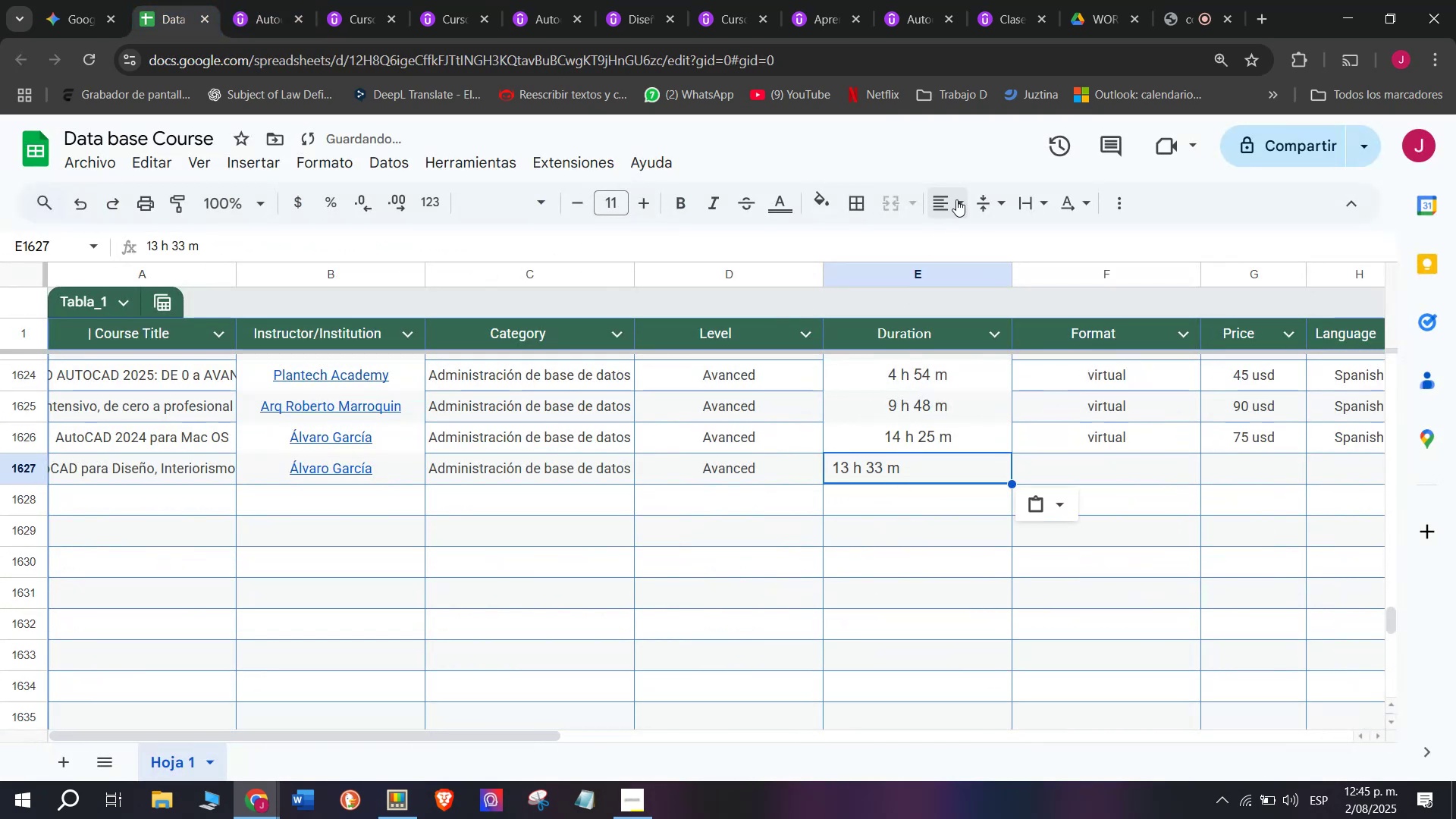 
triple_click([956, 199])
 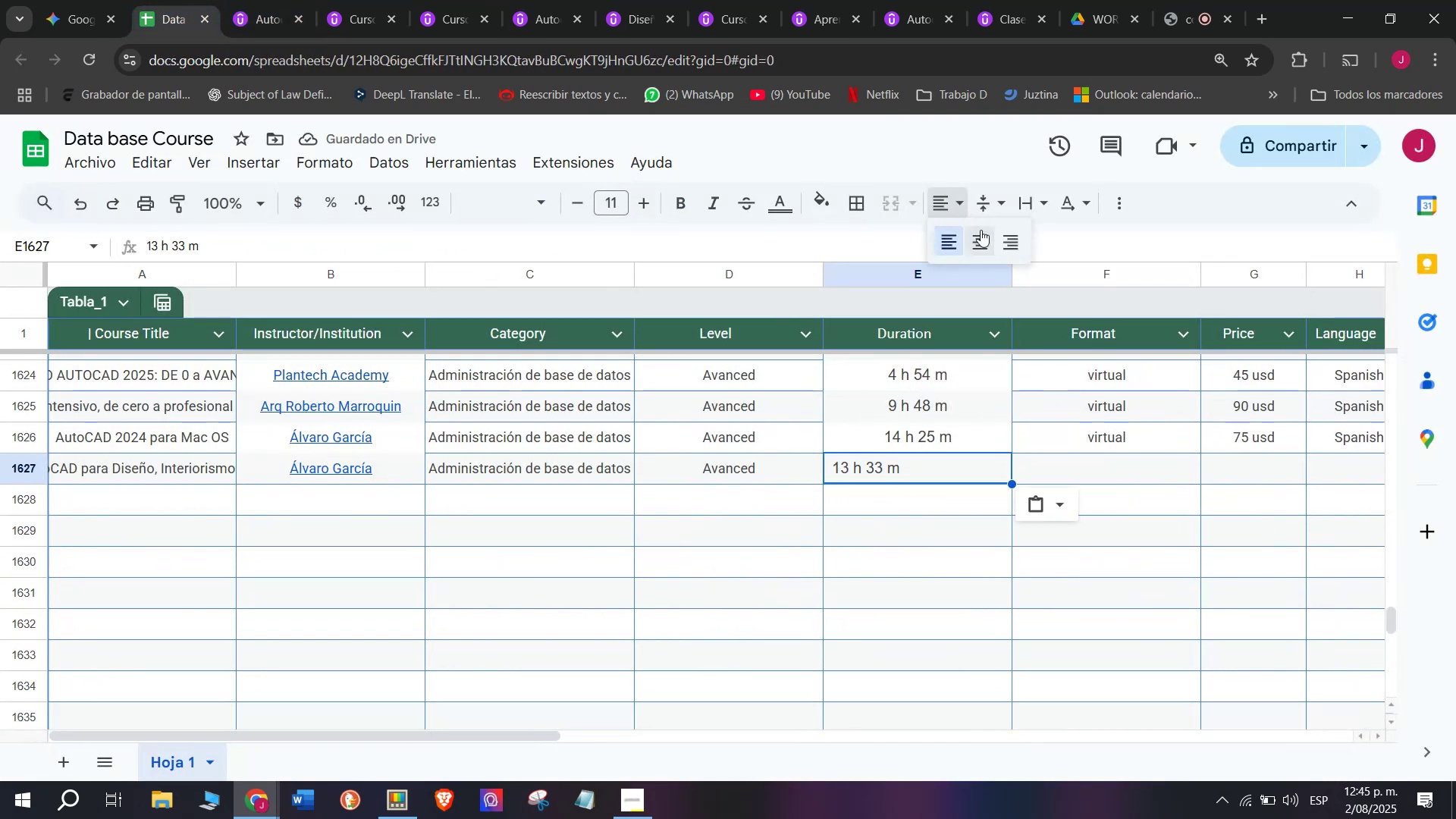 
left_click([981, 234])
 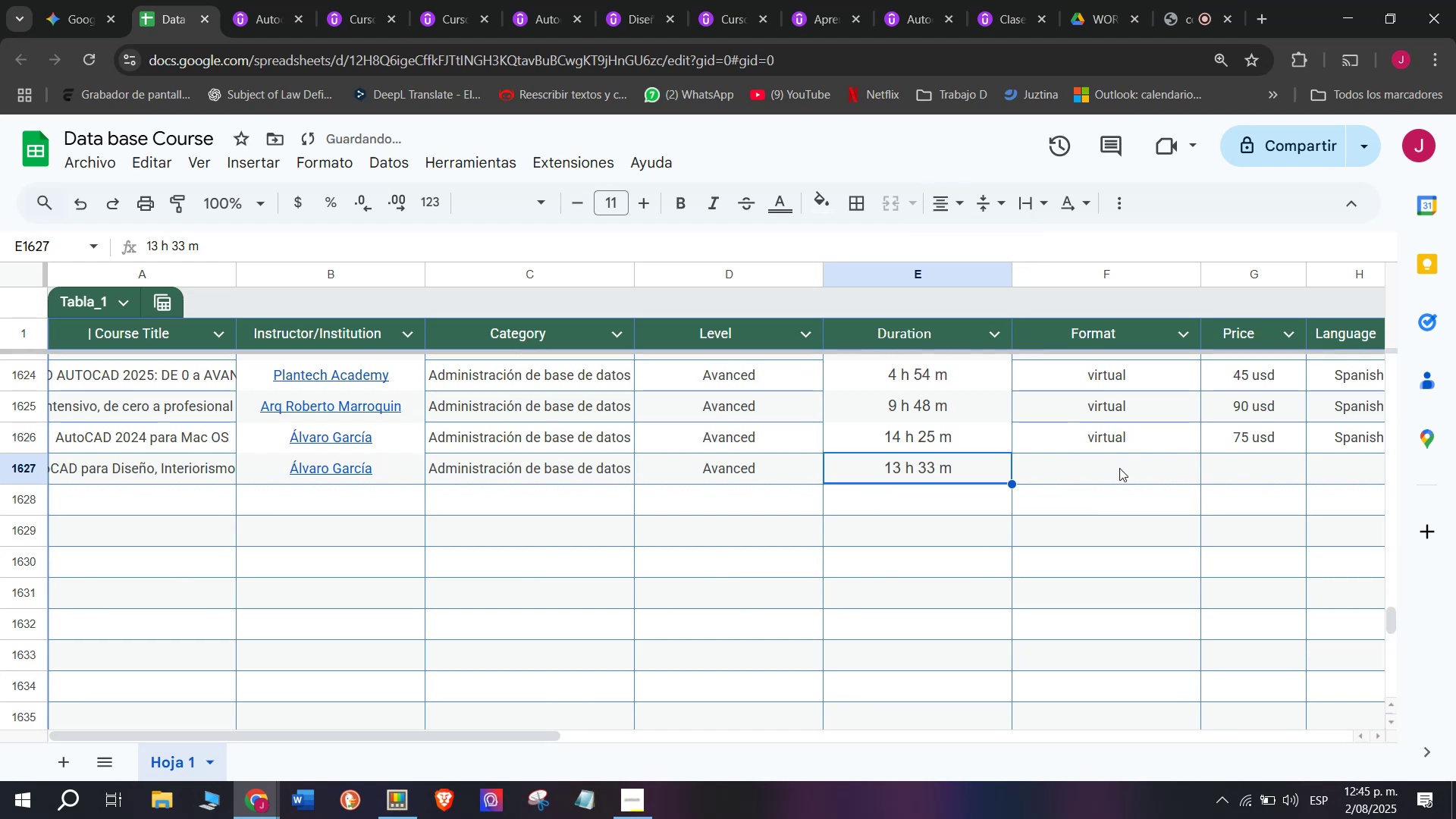 
left_click([1106, 445])
 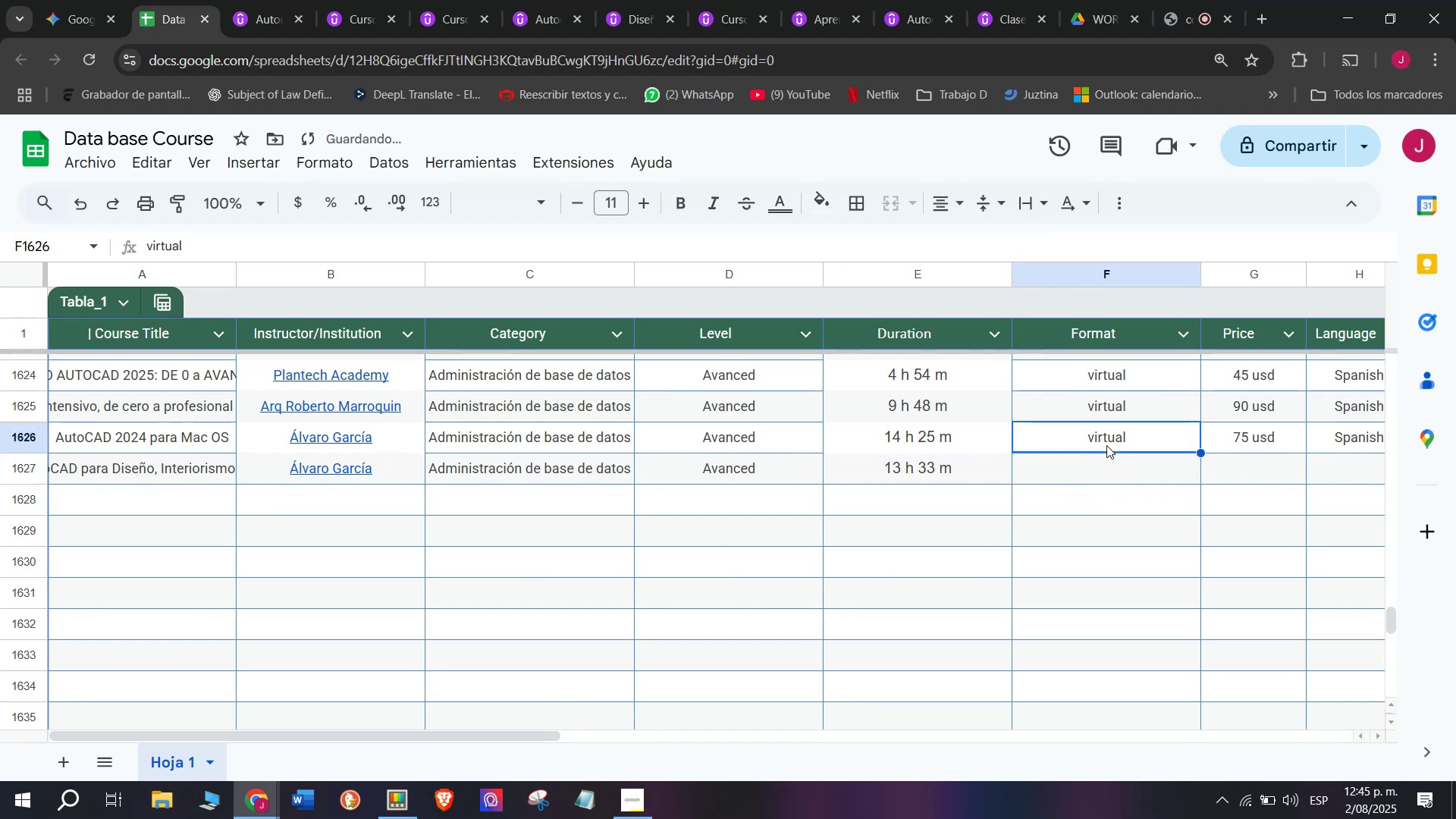 
key(Break)
 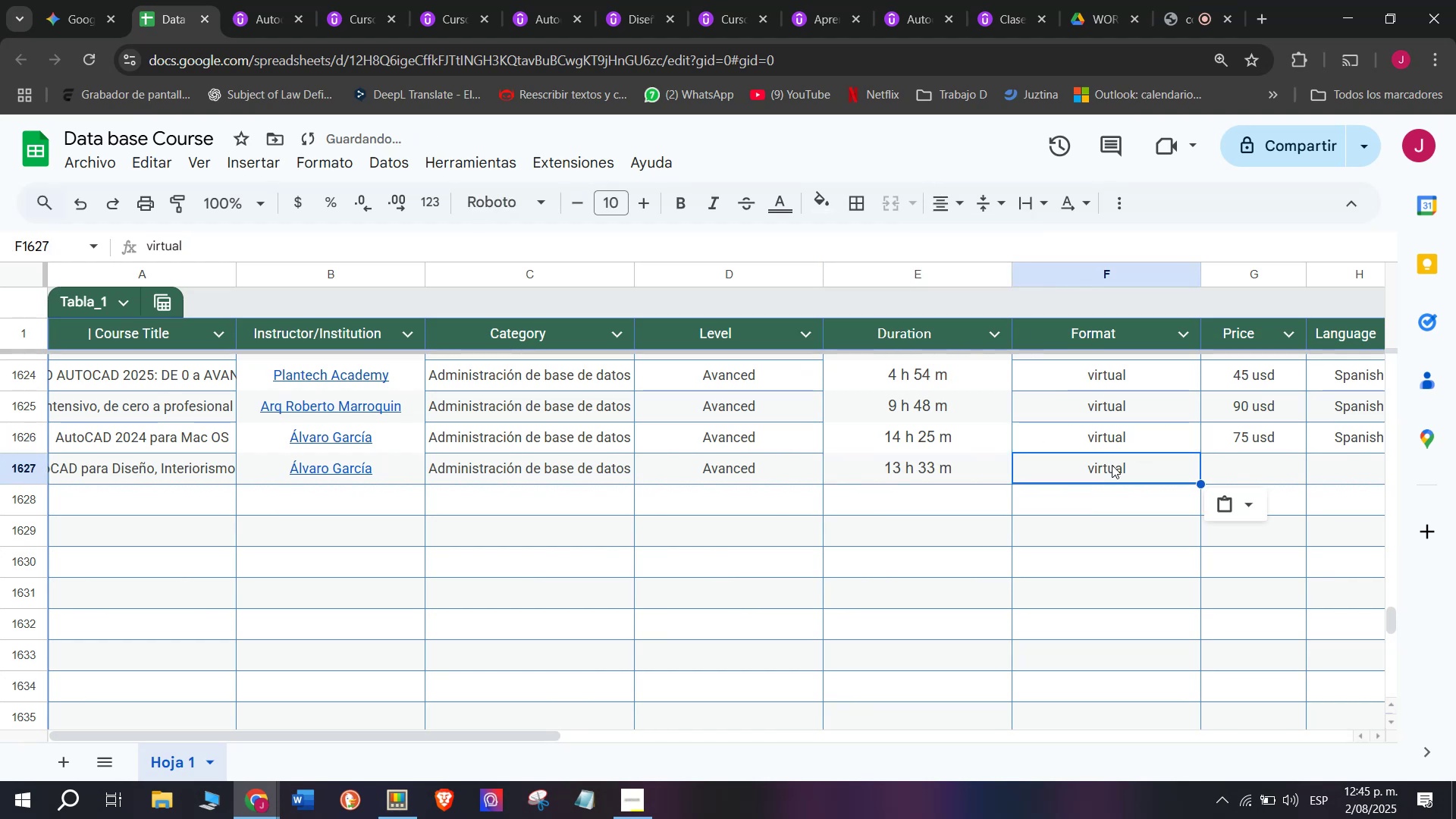 
key(Control+ControlLeft)
 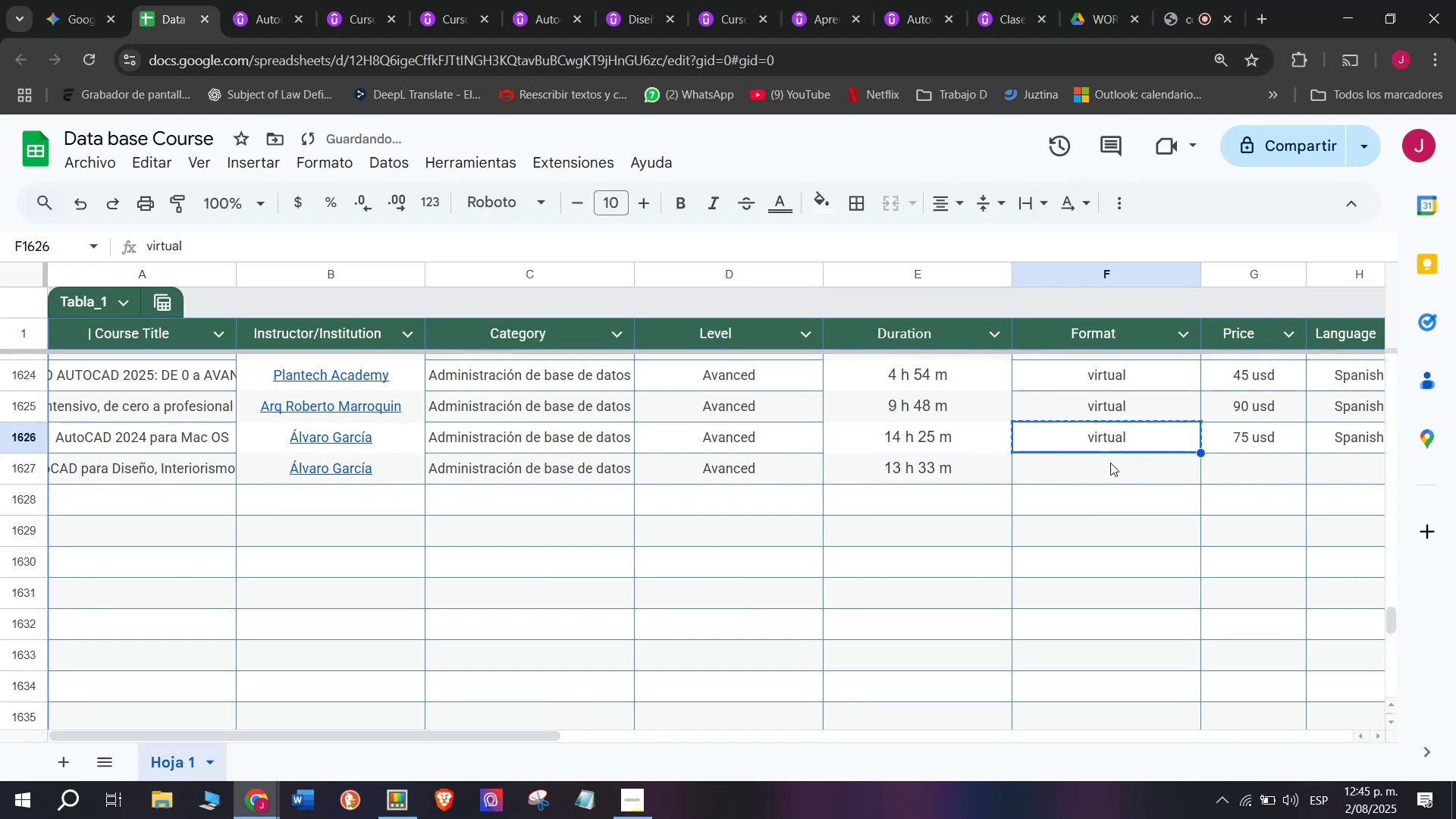 
key(Control+C)
 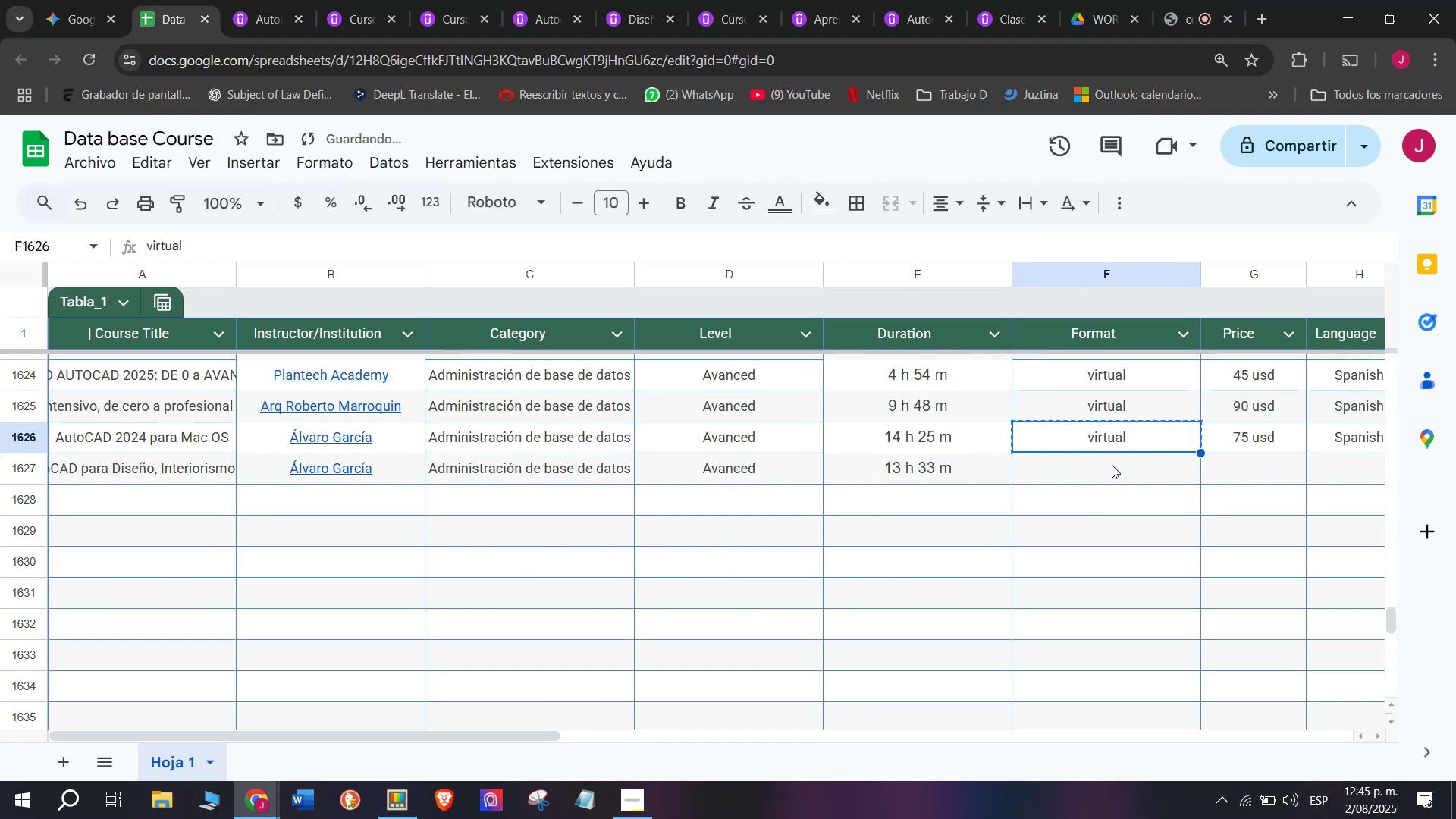 
double_click([1112, 465])
 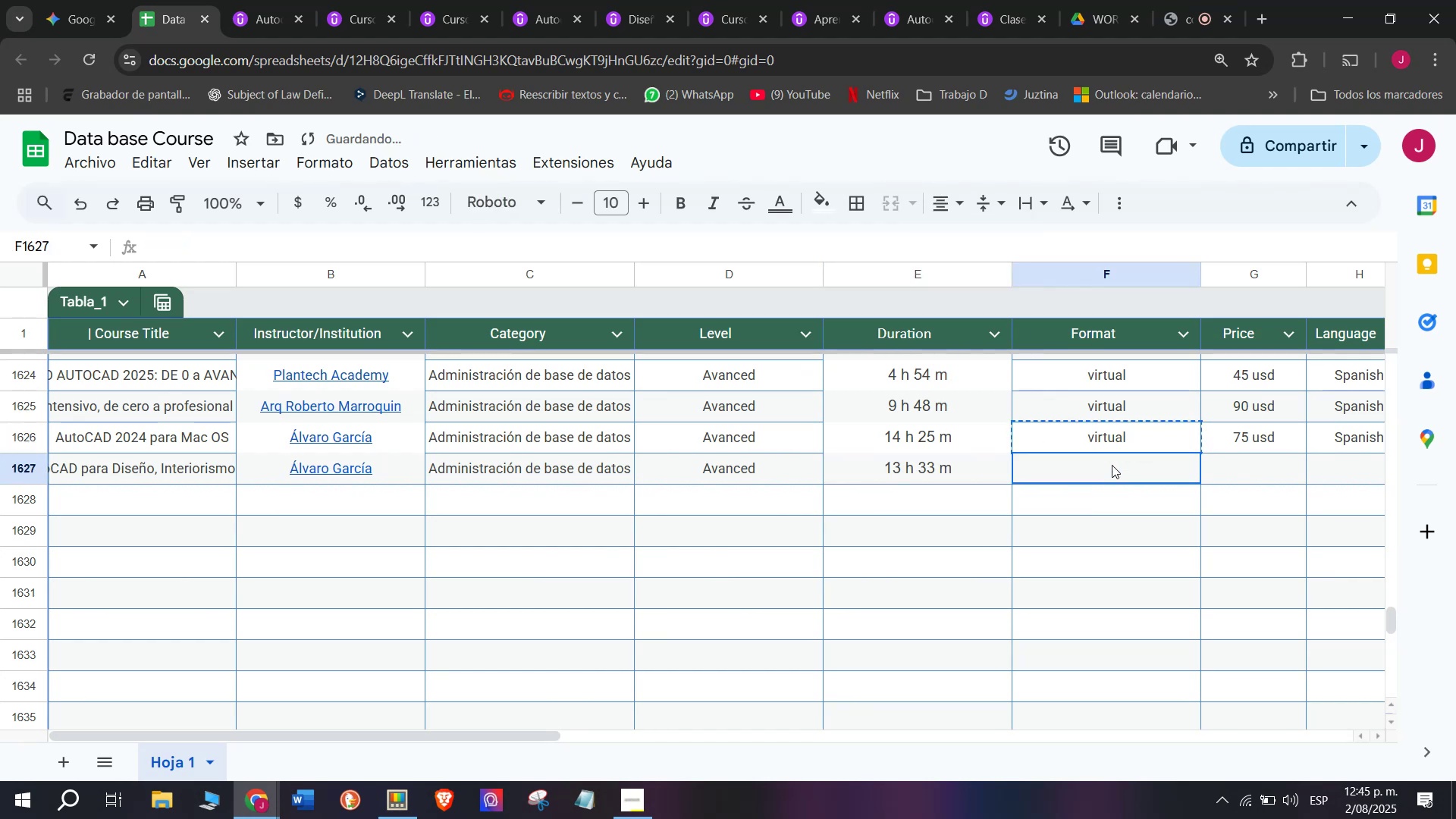 
key(Control+ControlLeft)
 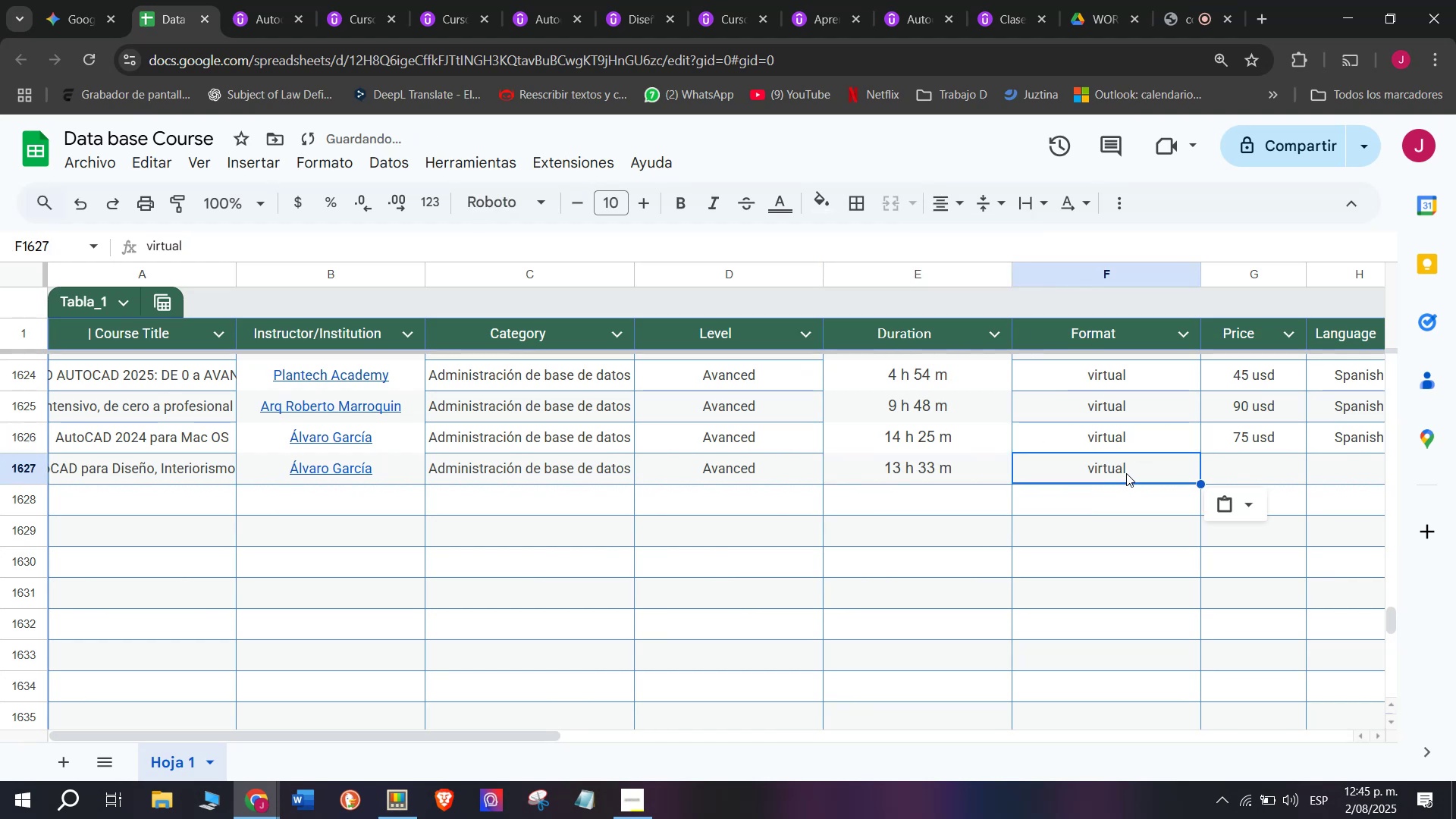 
key(Z)
 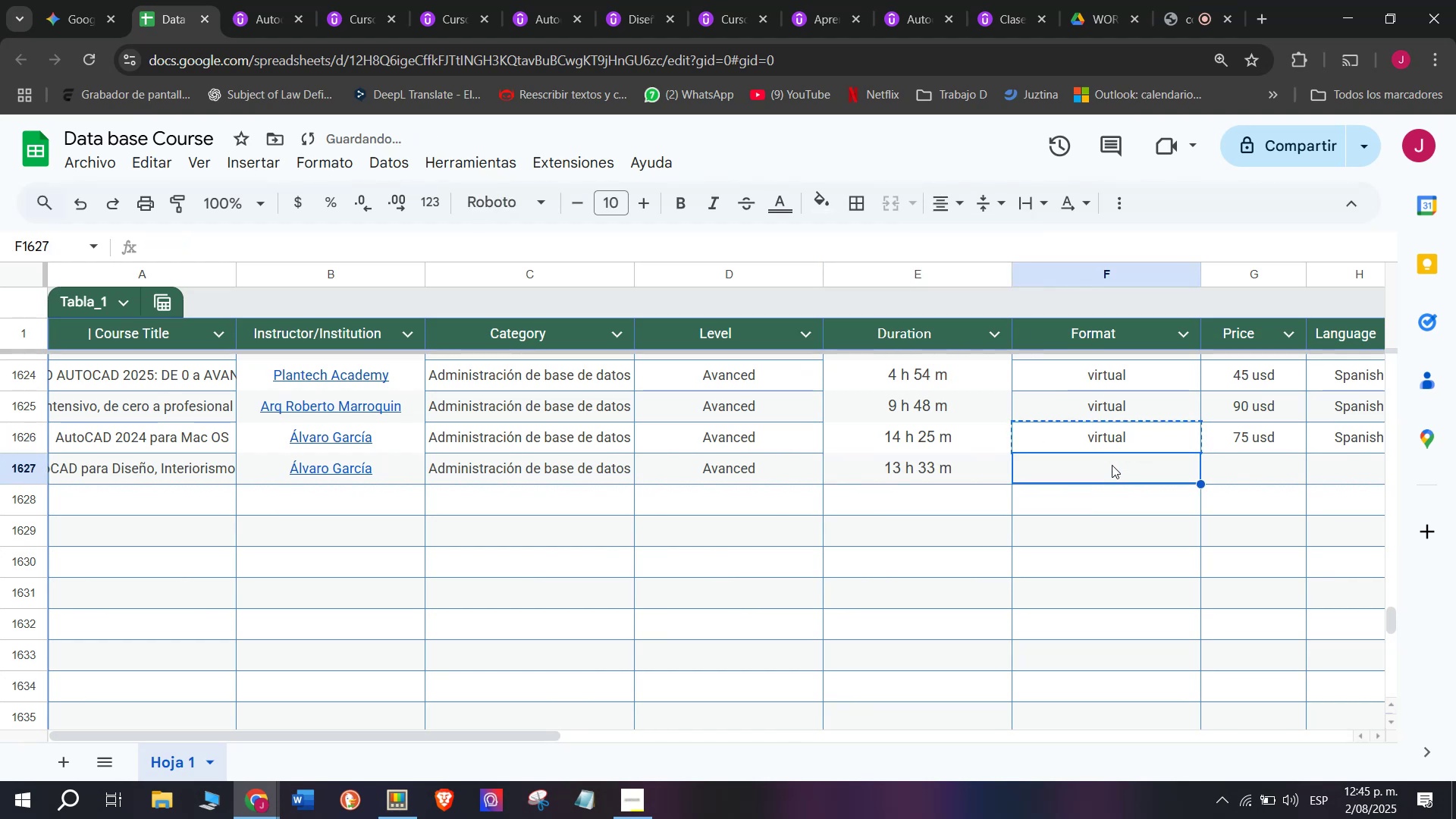 
key(Control+V)
 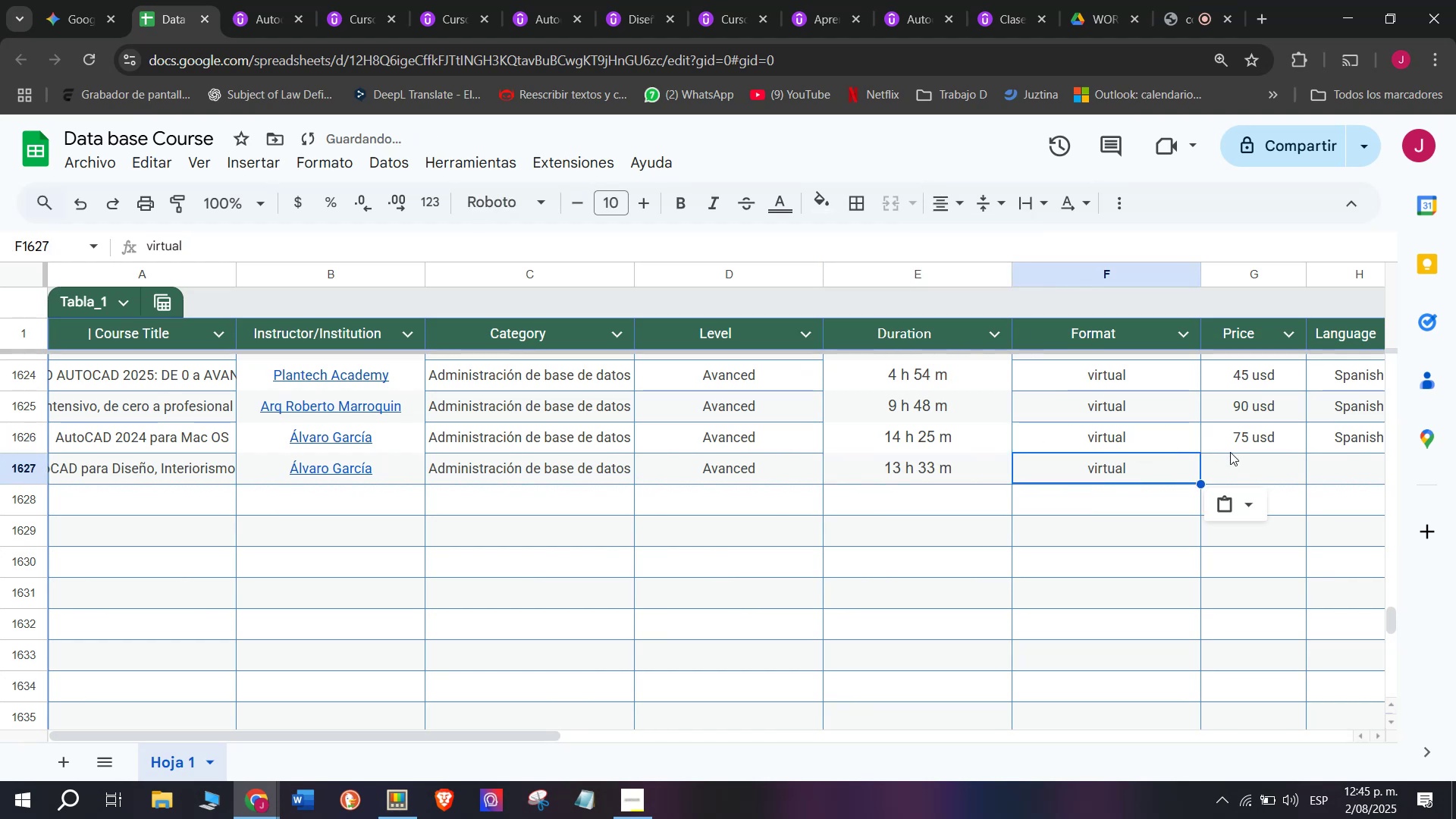 
left_click([1255, 432])
 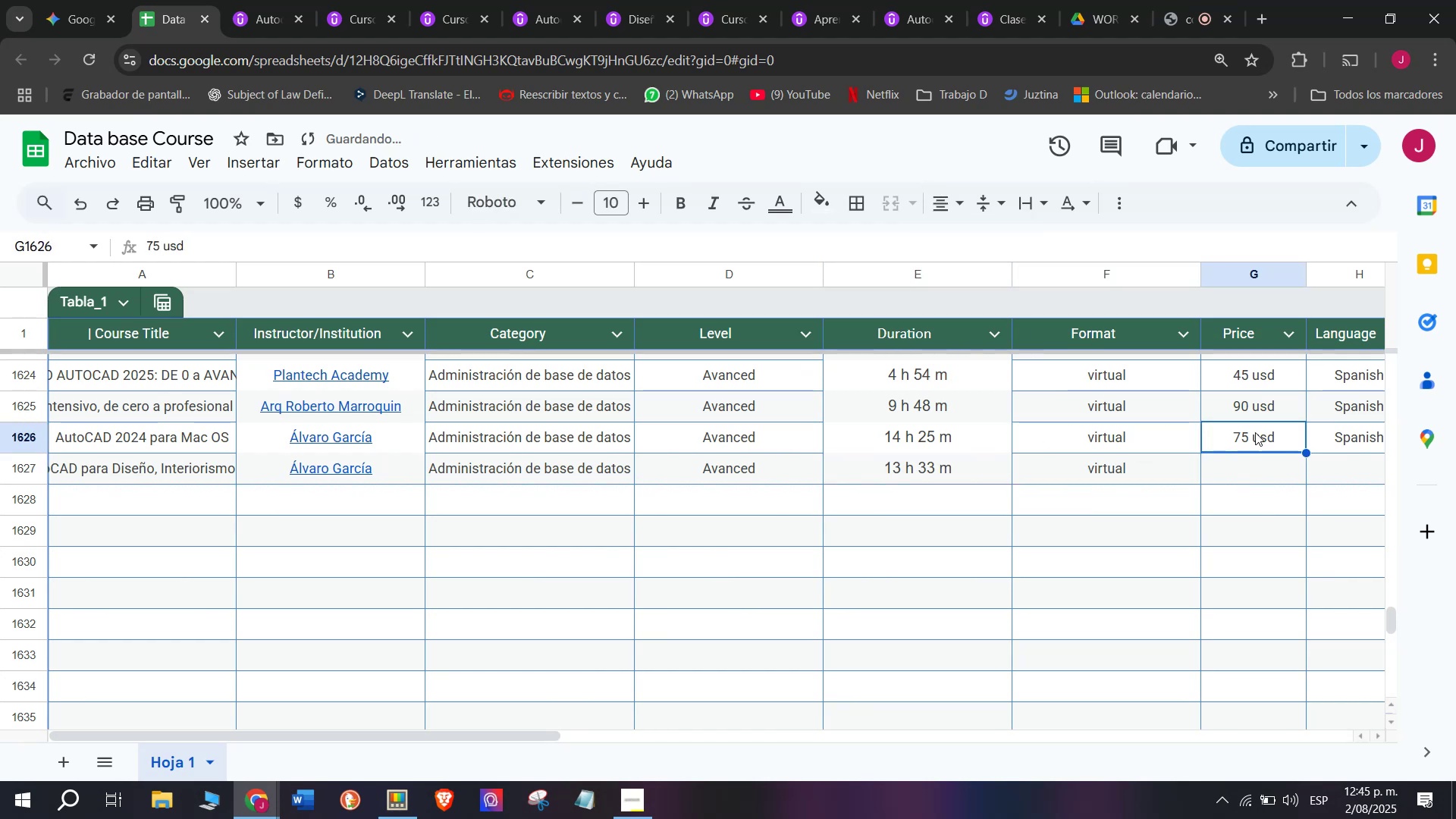 
key(Break)
 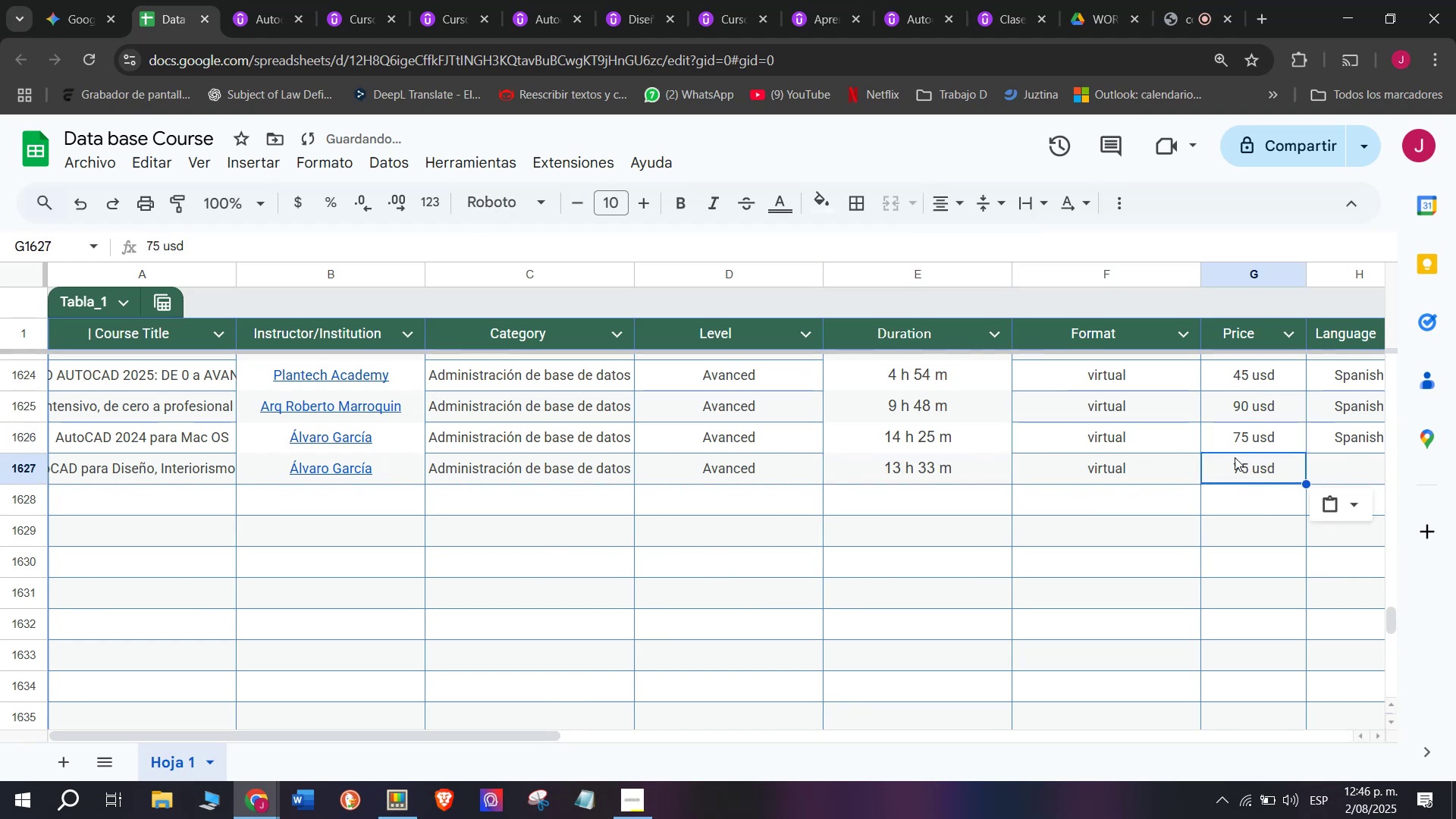 
key(Control+ControlLeft)
 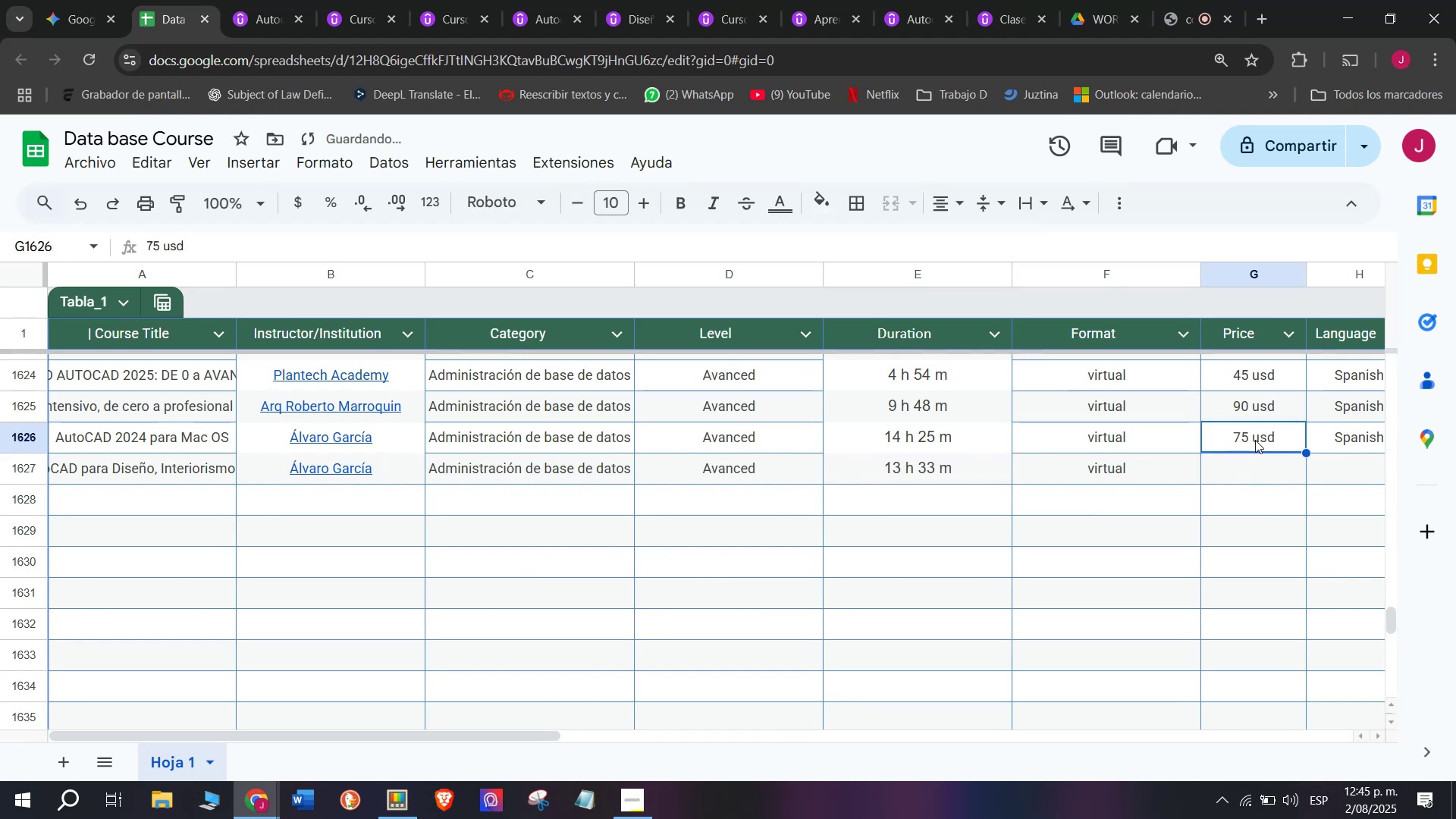 
key(Control+C)
 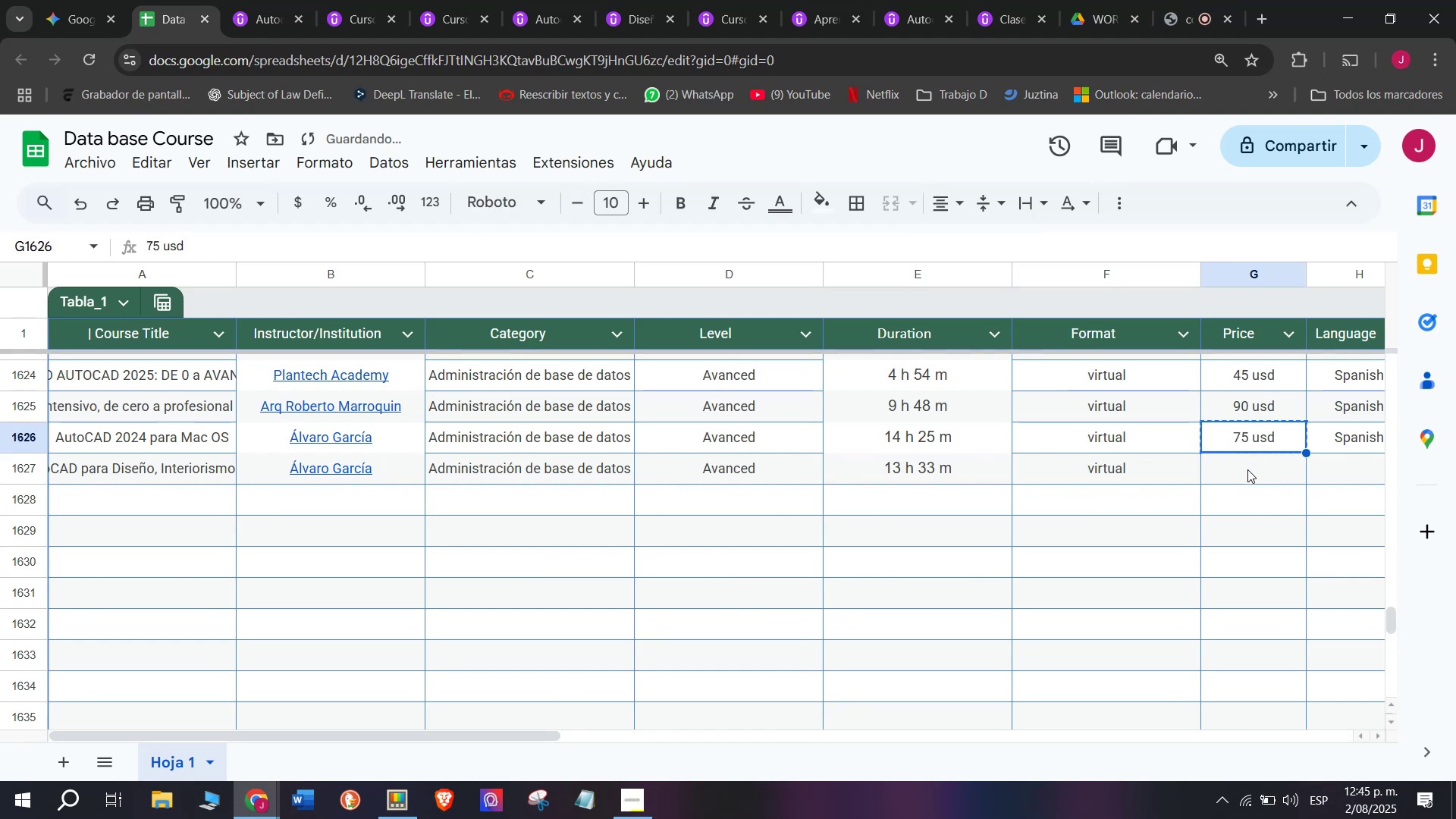 
double_click([1247, 469])
 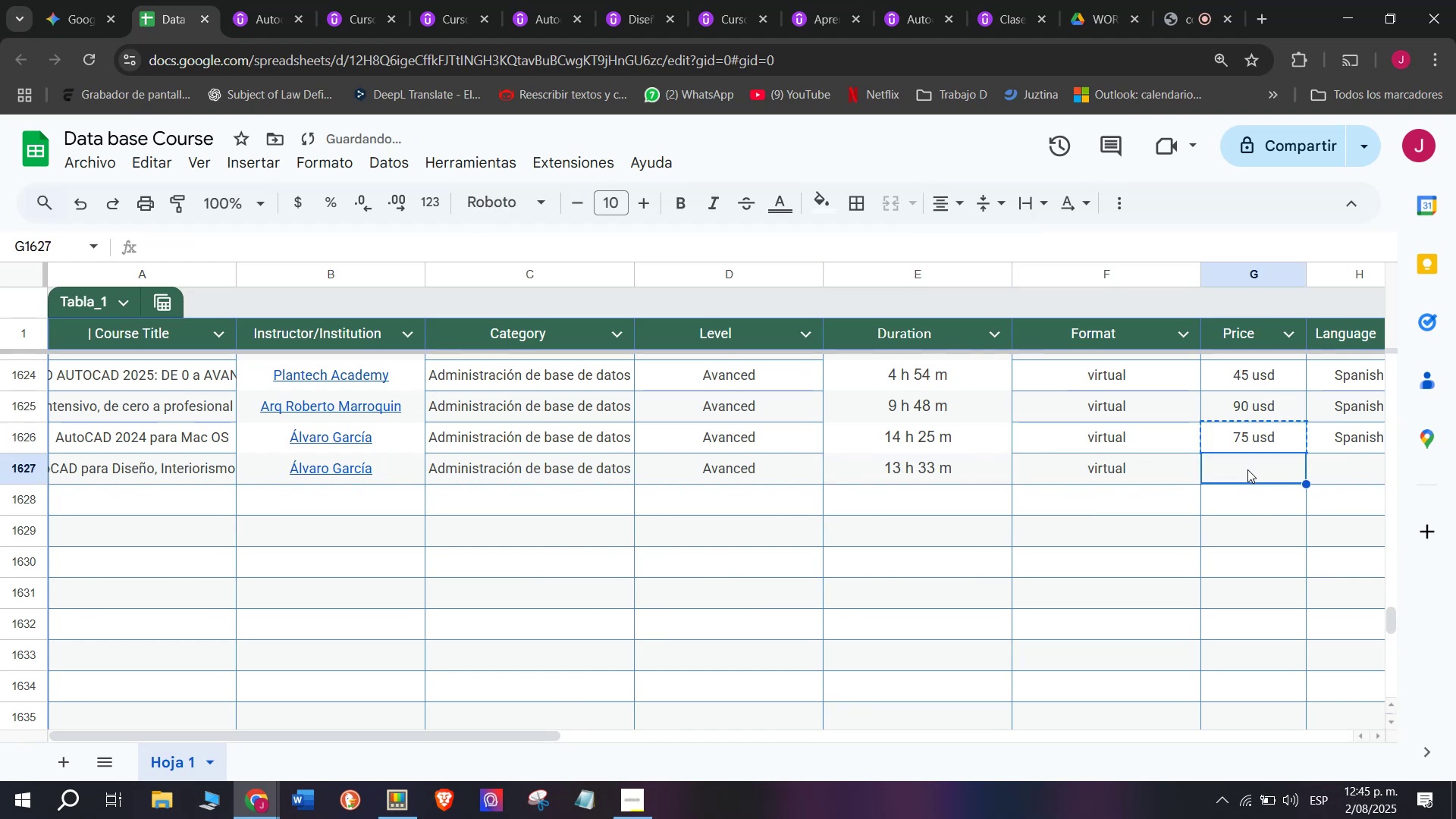 
key(Z)
 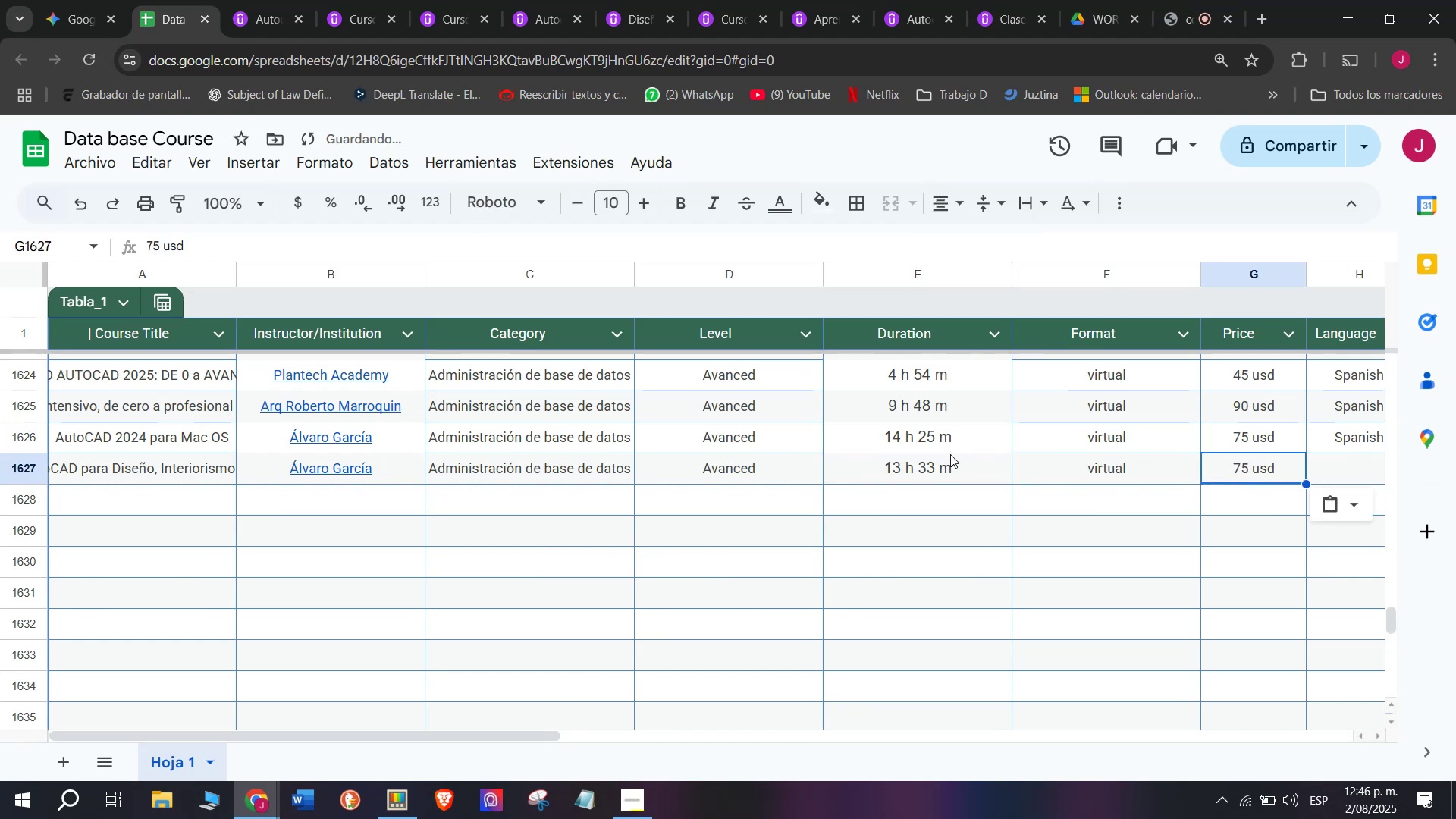 
key(Control+ControlLeft)
 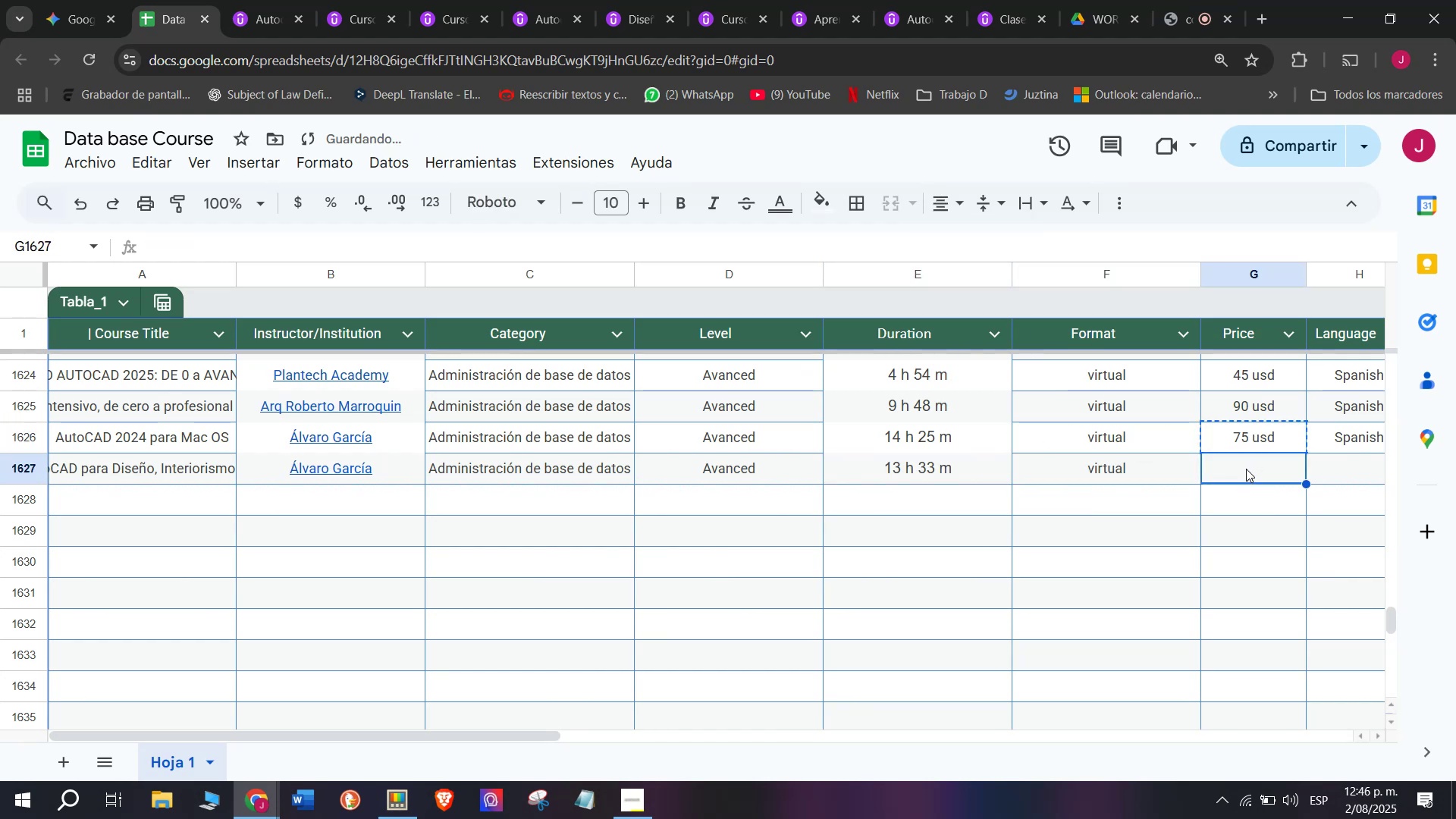 
key(Control+V)
 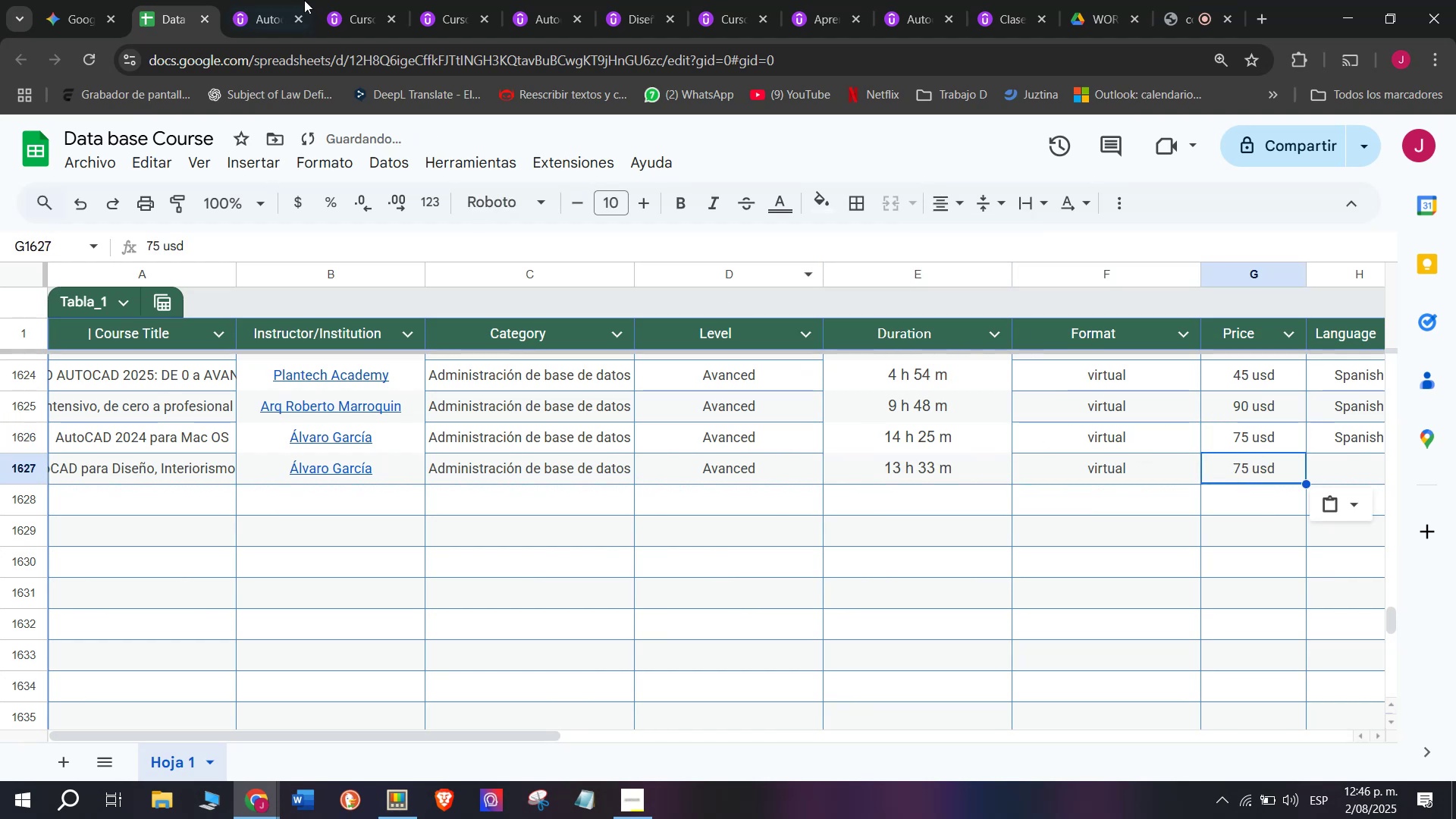 
left_click([262, 0])
 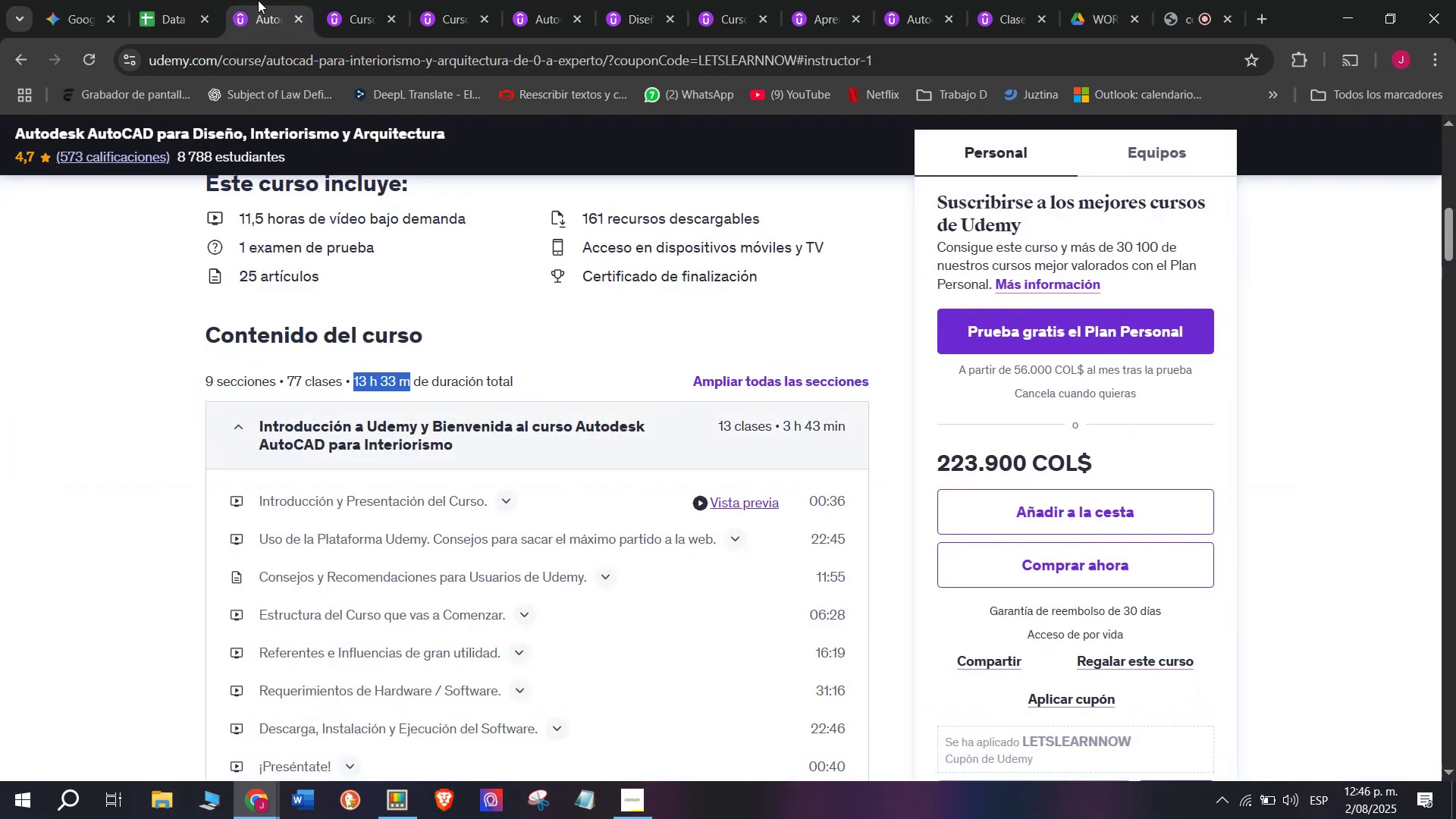 
left_click([163, 0])
 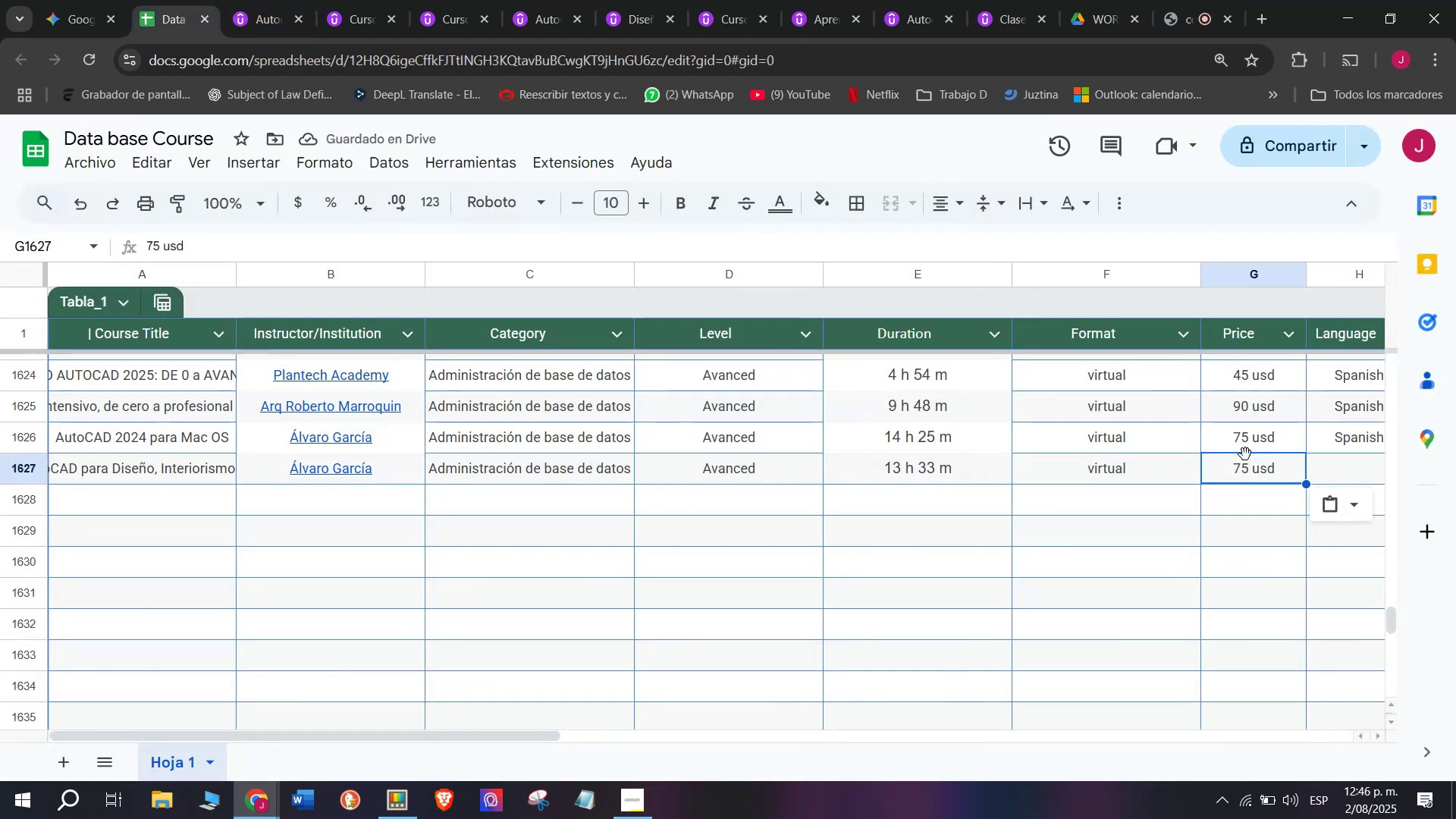 
double_click([1244, 454])
 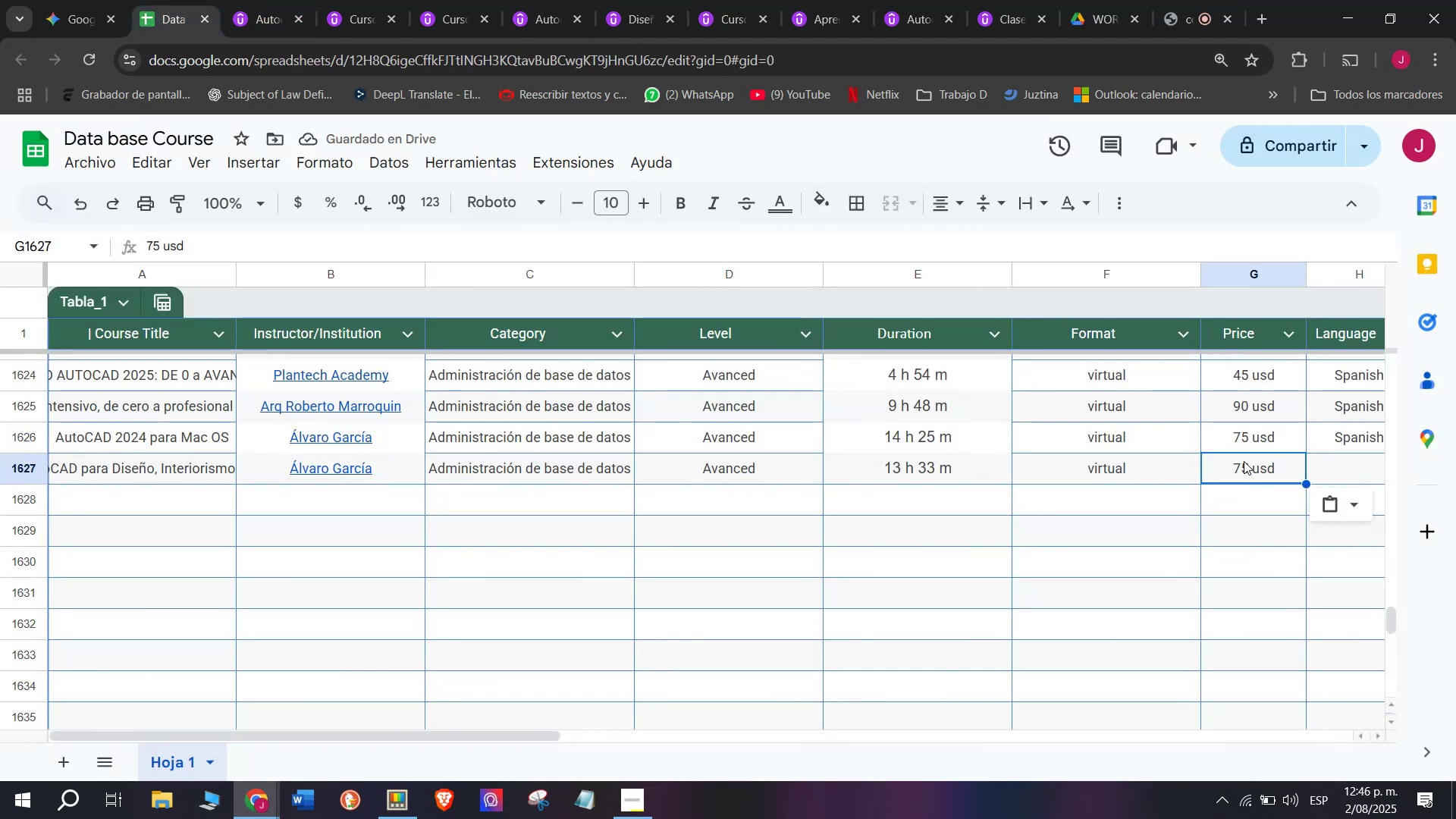 
double_click([1244, 461])
 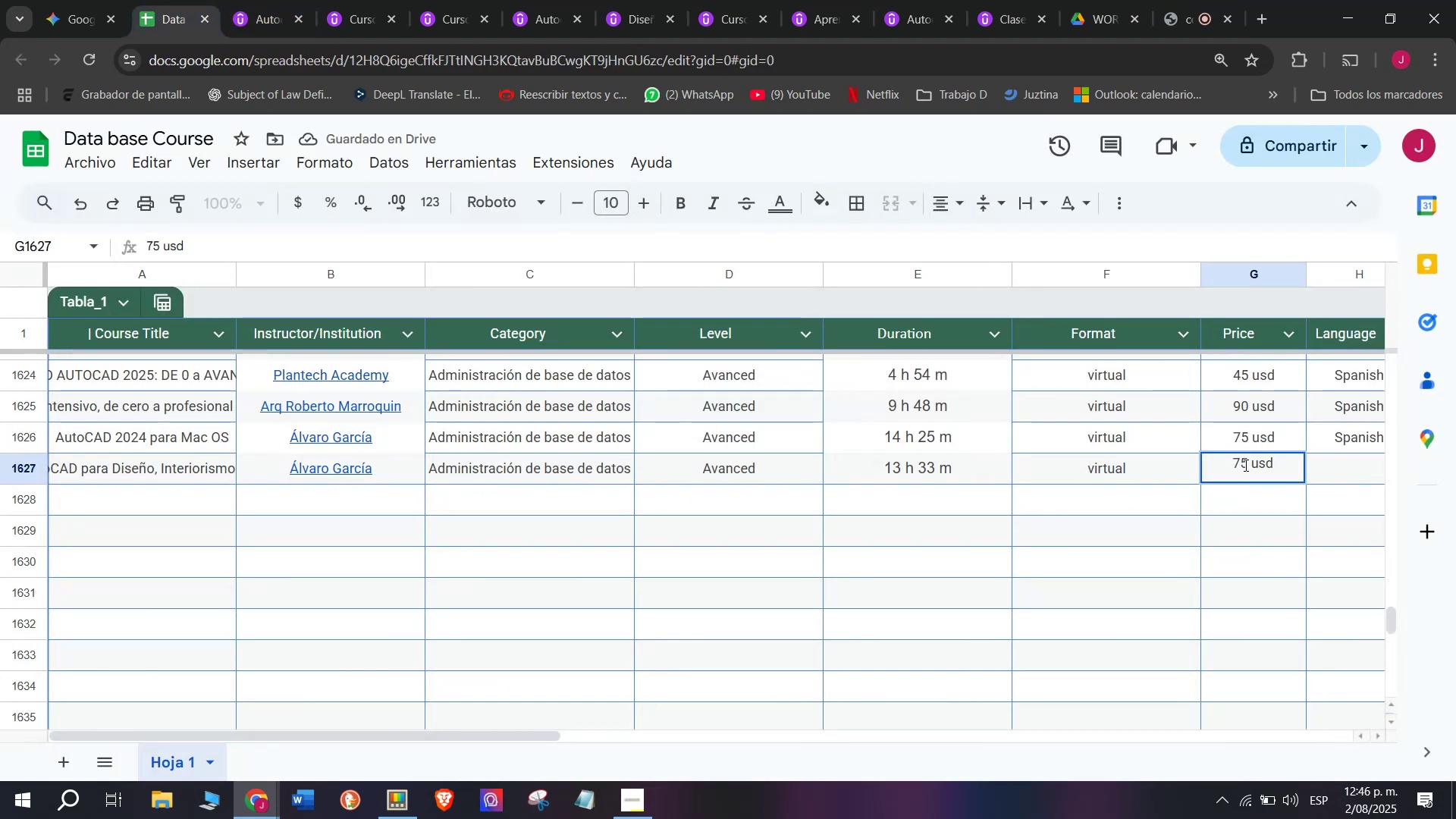 
left_click_drag(start_coordinate=[1246, 465], to_coordinate=[1220, 463])
 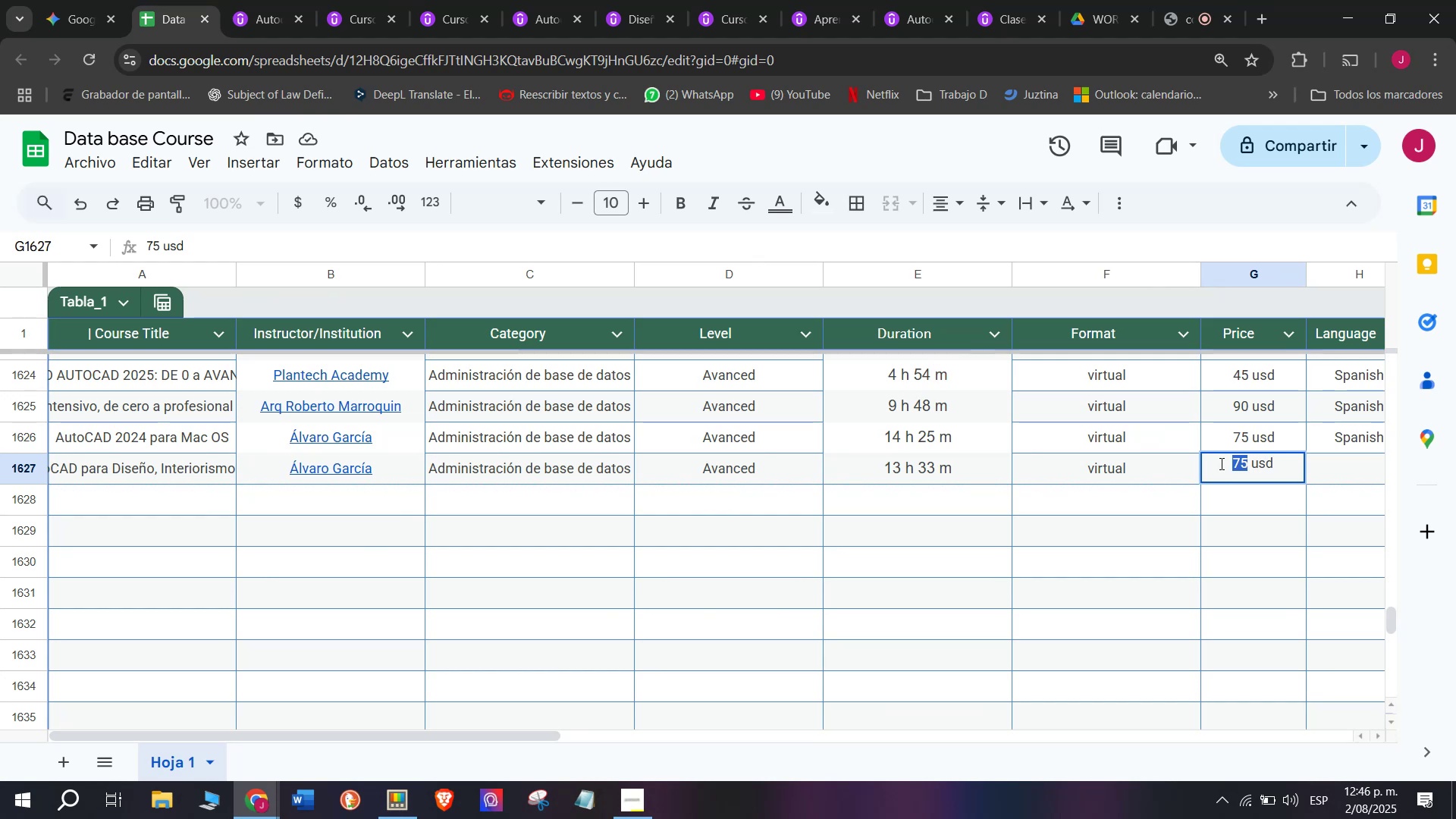 
type(60)
 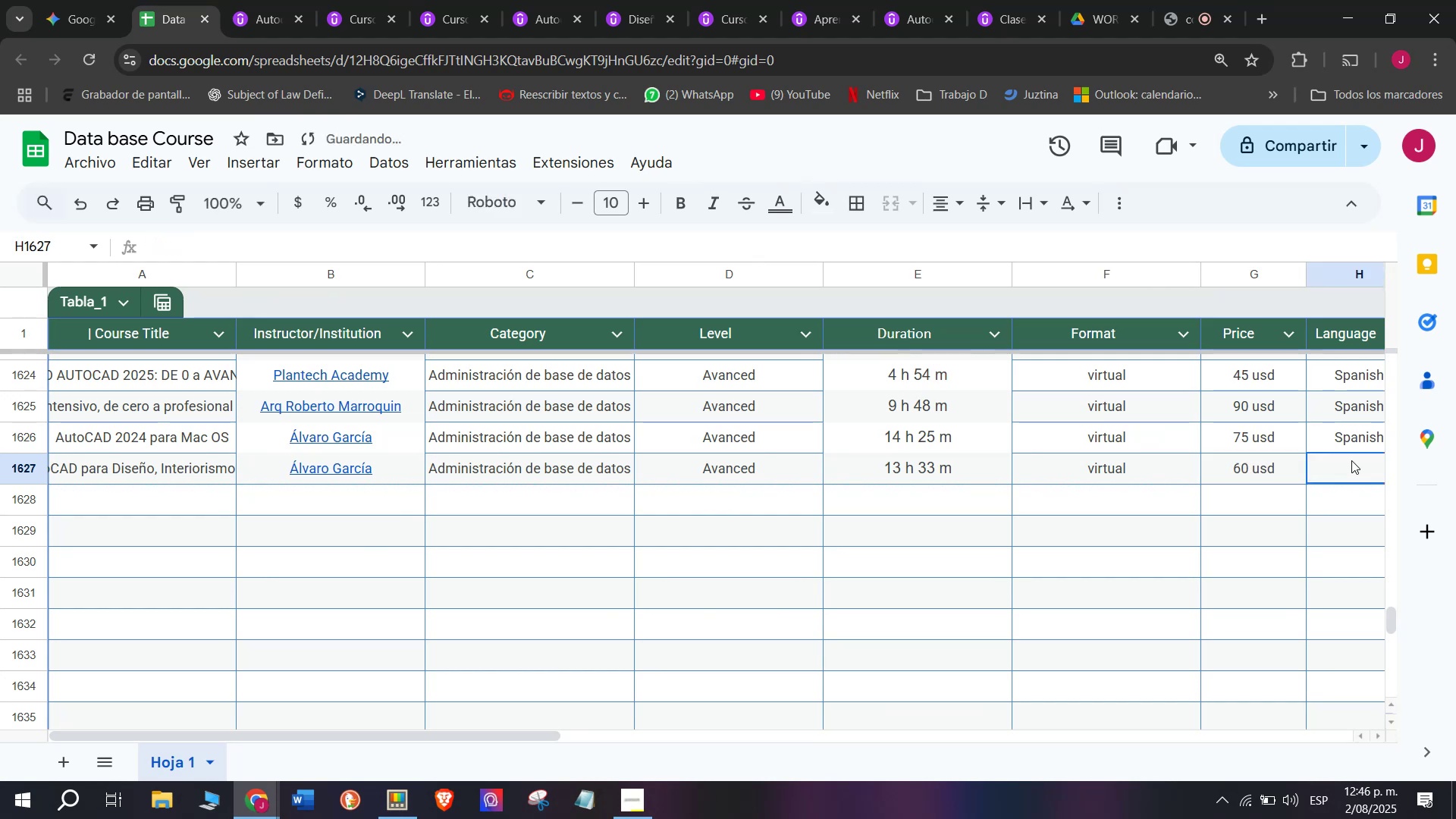 
double_click([1344, 441])
 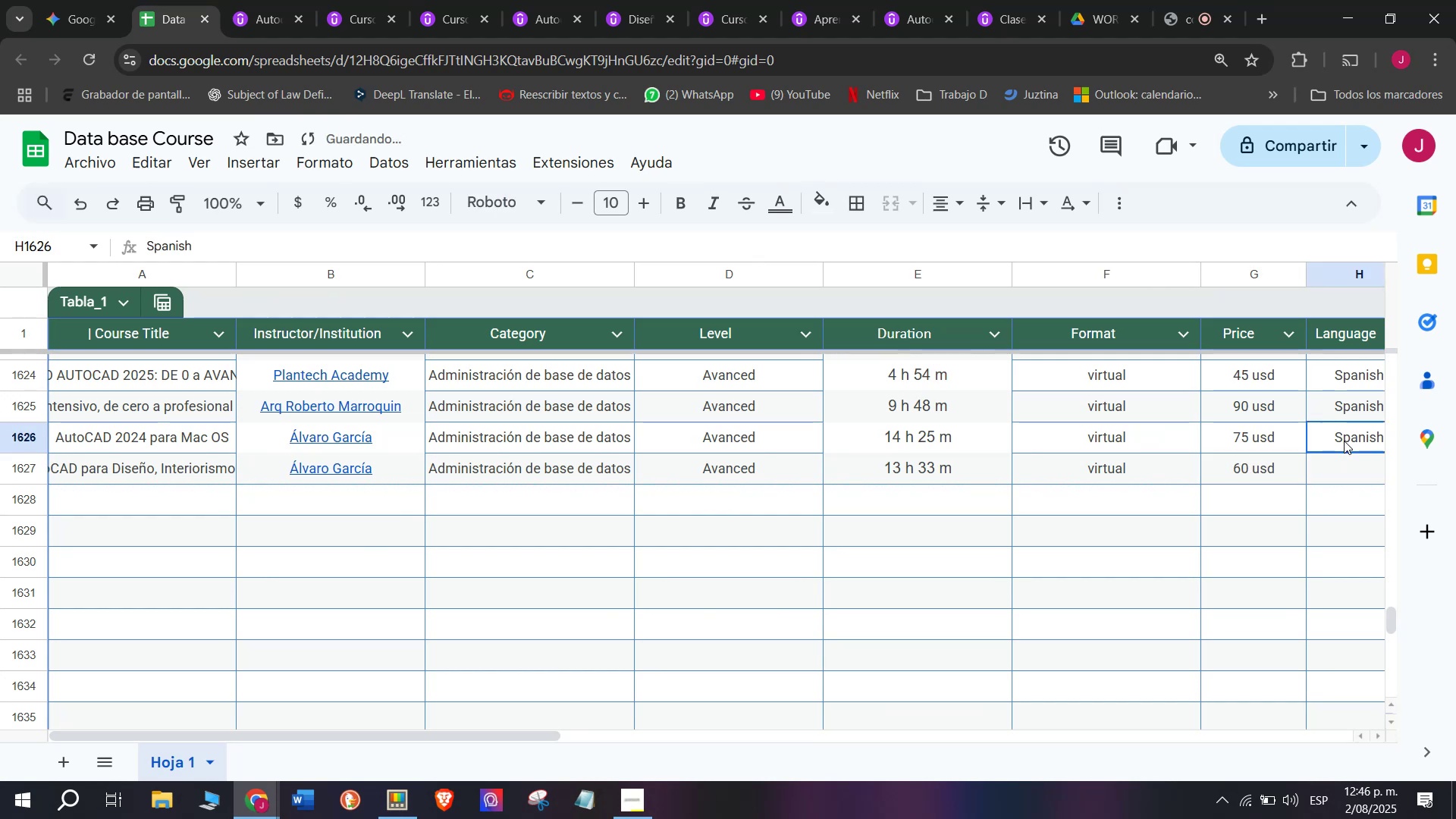 
key(Control+ControlLeft)
 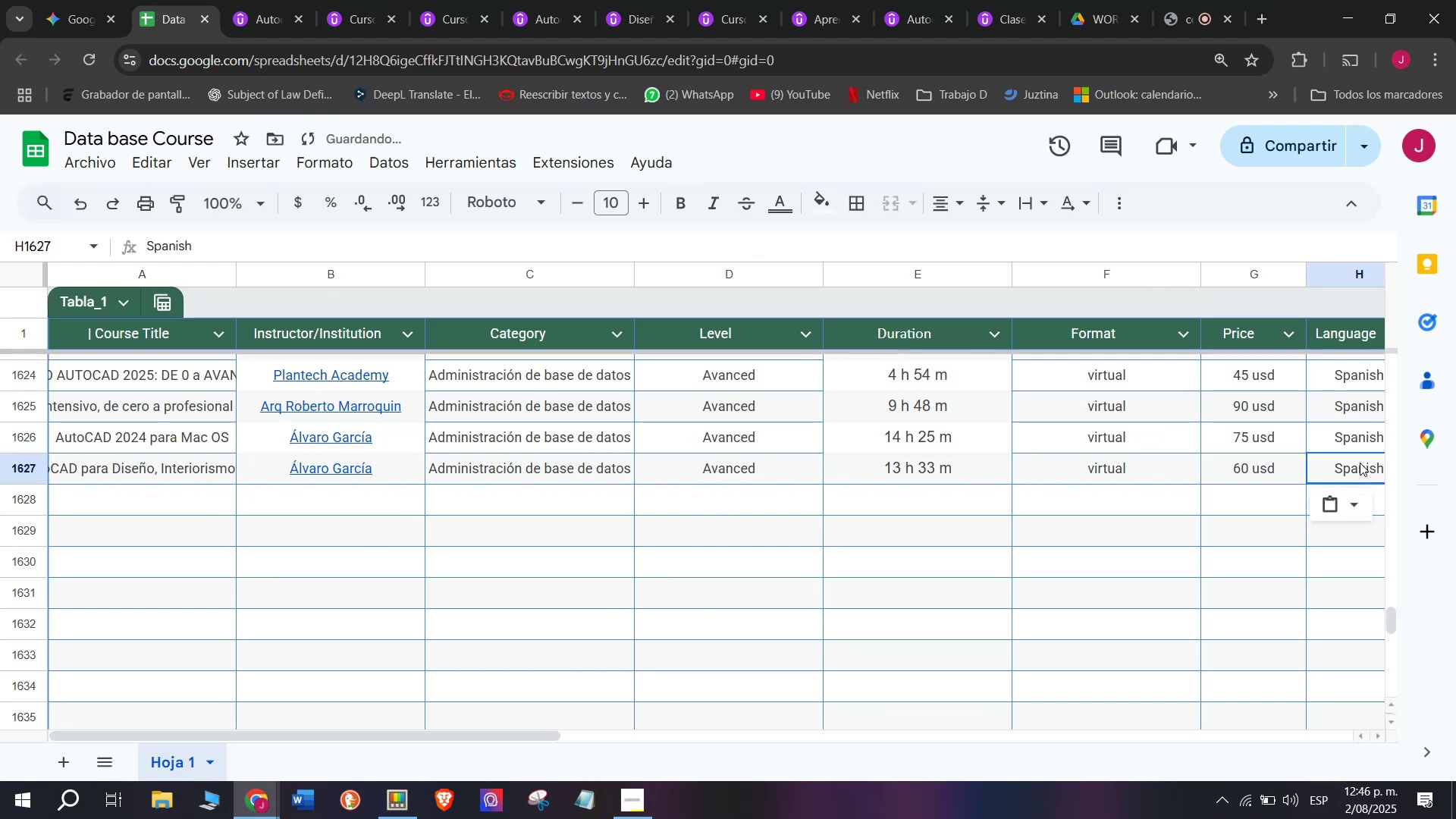 
key(Break)
 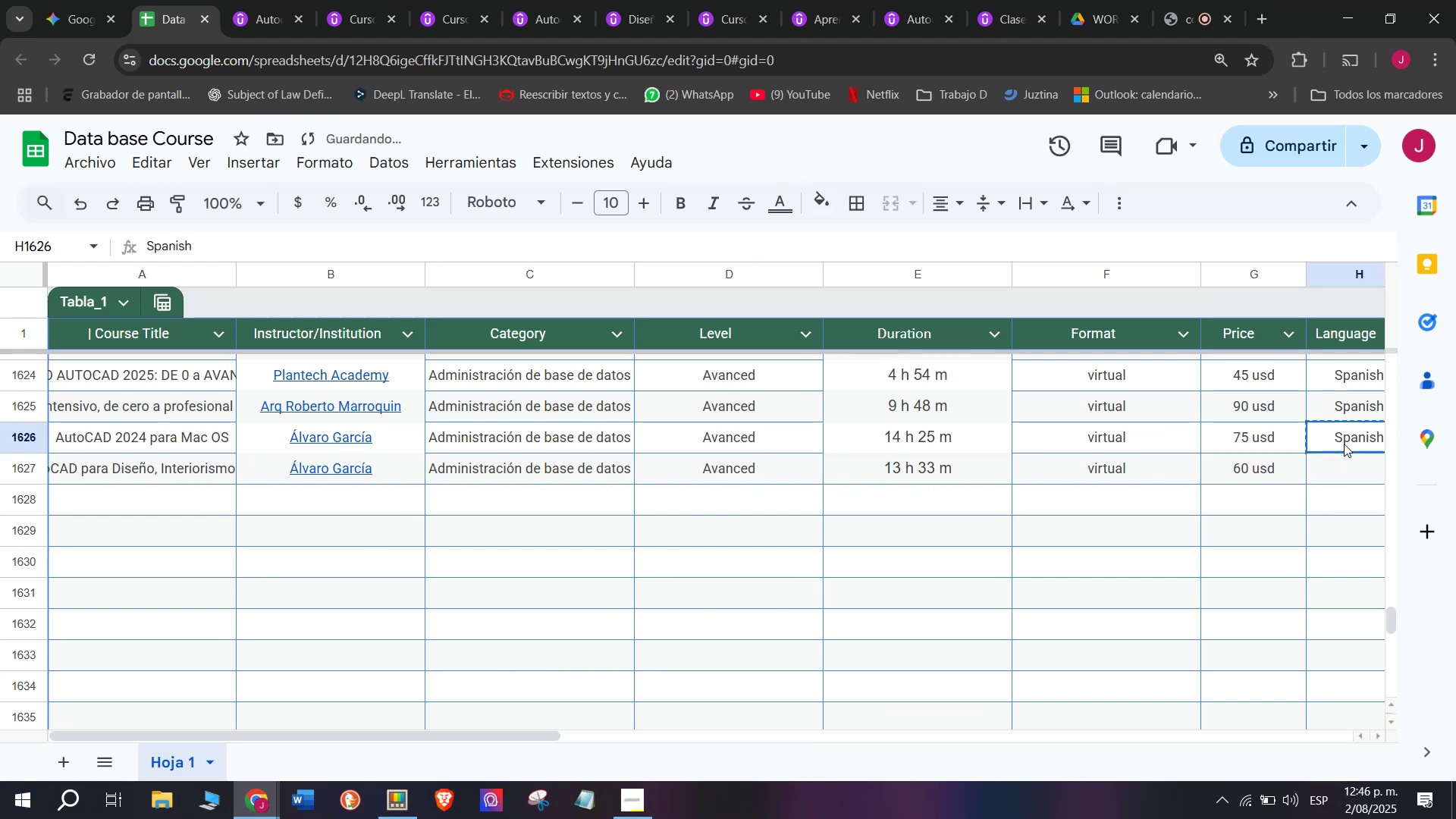 
key(Control+C)
 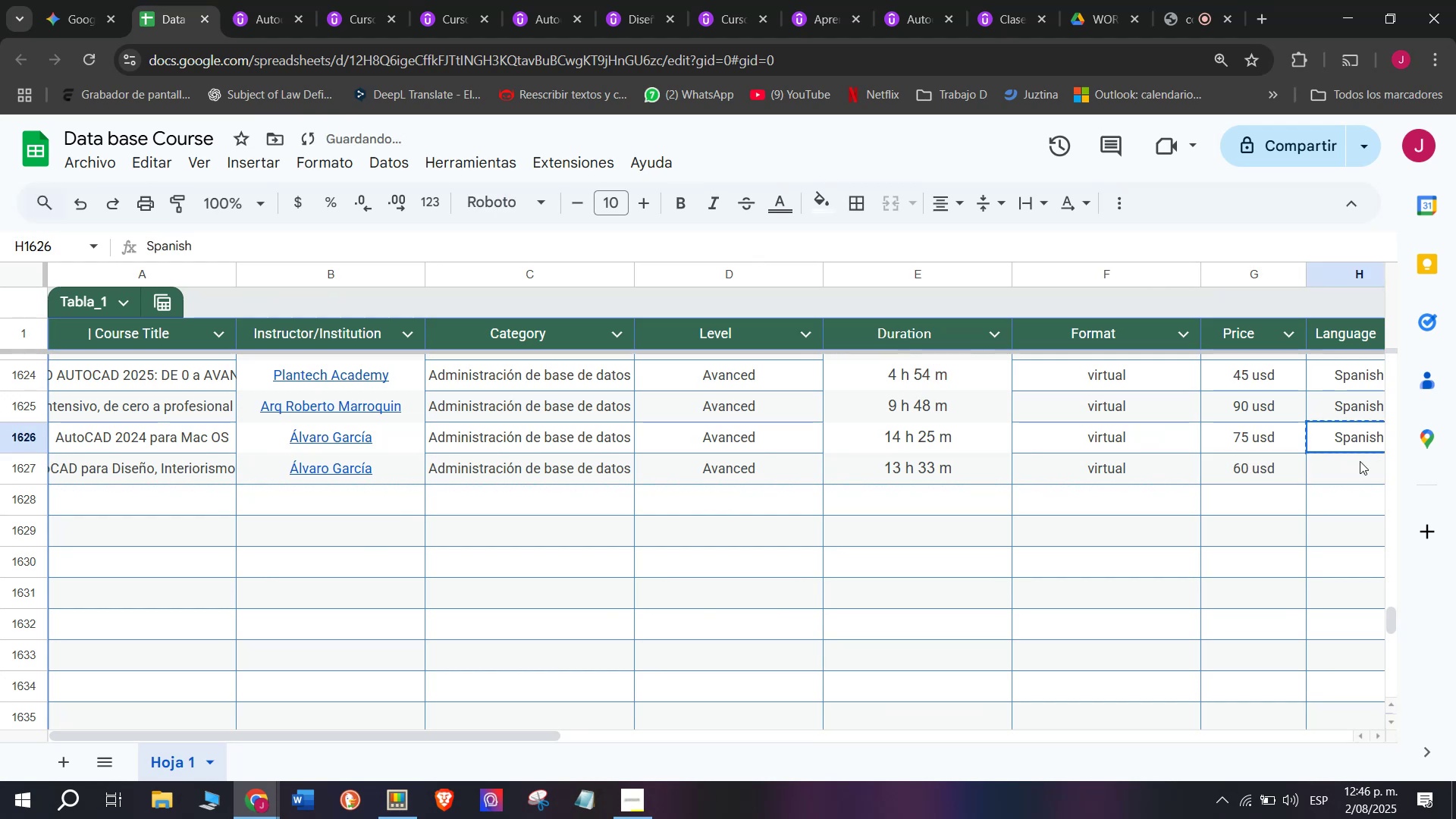 
triple_click([1360, 463])
 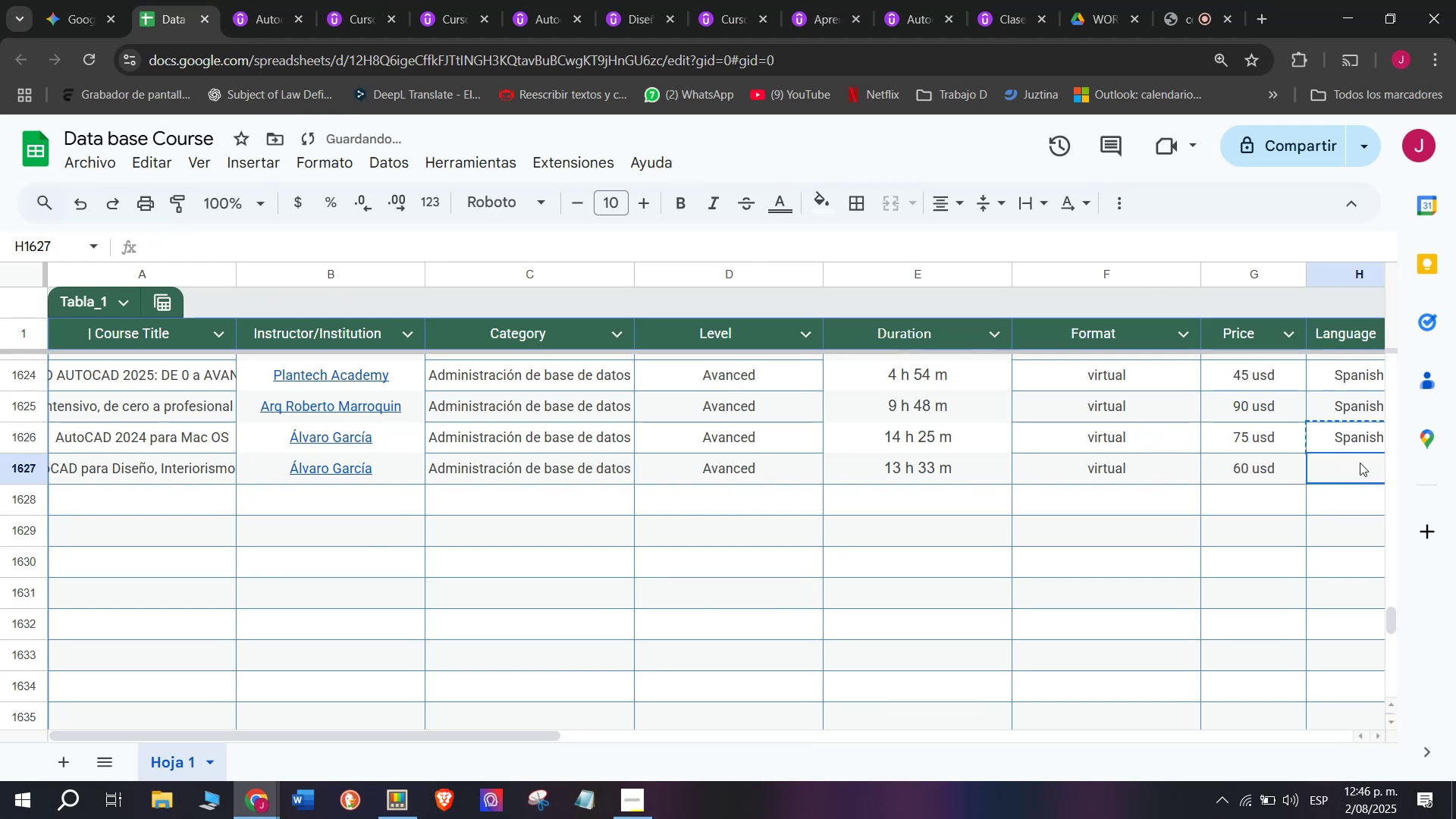 
key(Z)
 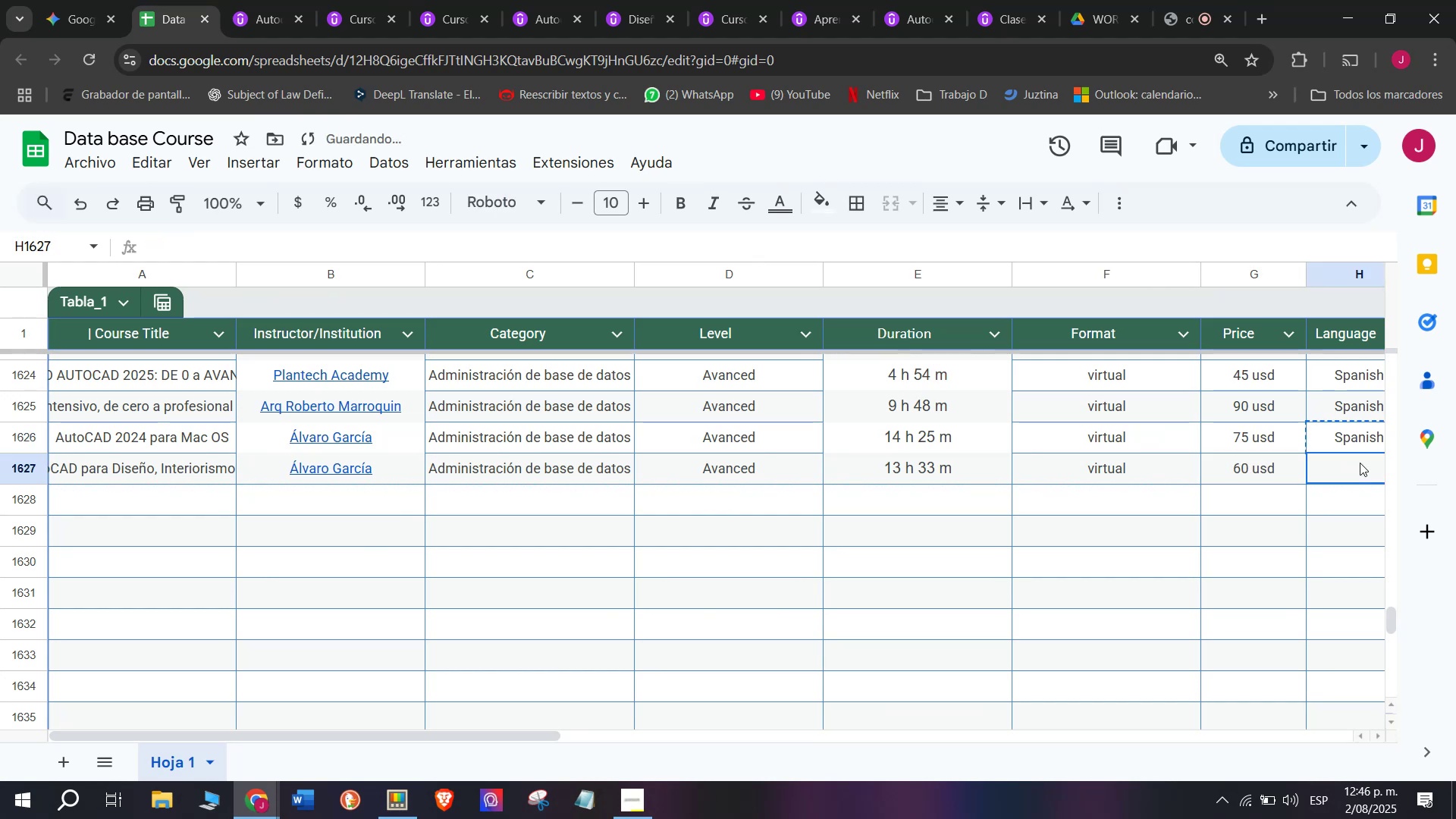 
key(Control+ControlLeft)
 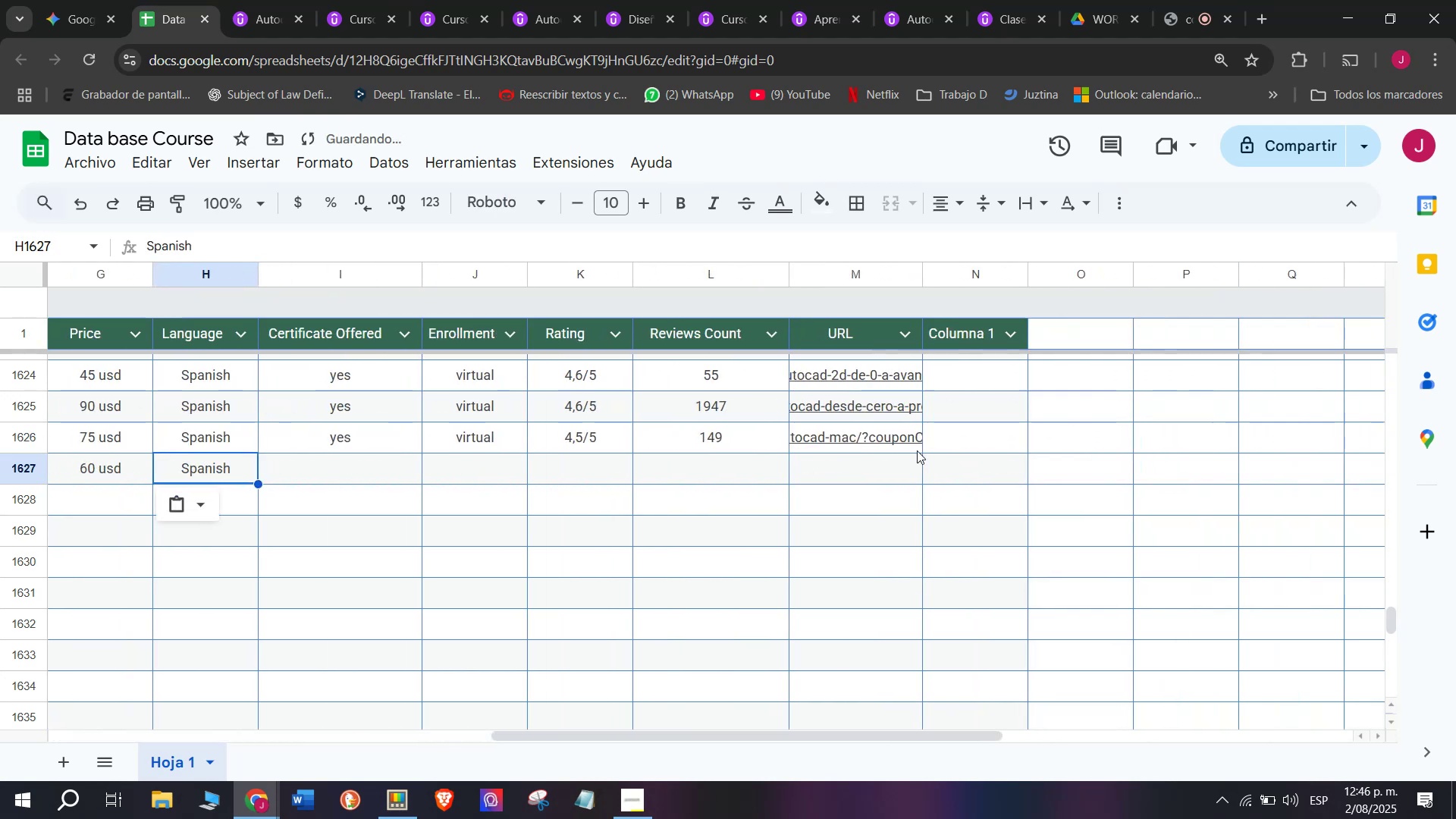 
key(Control+V)
 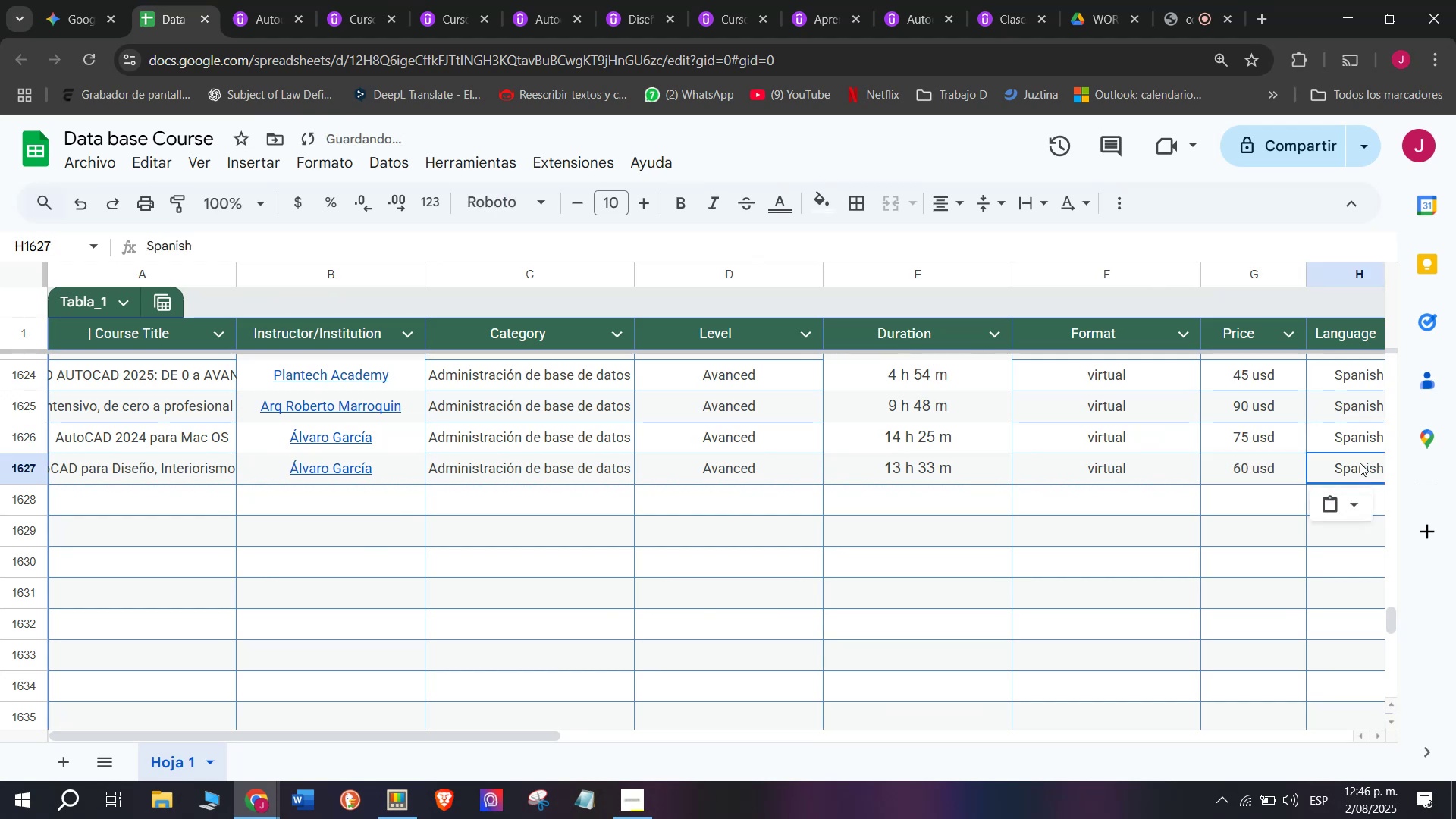 
scroll: coordinate [381, 459], scroll_direction: down, amount: 3.0
 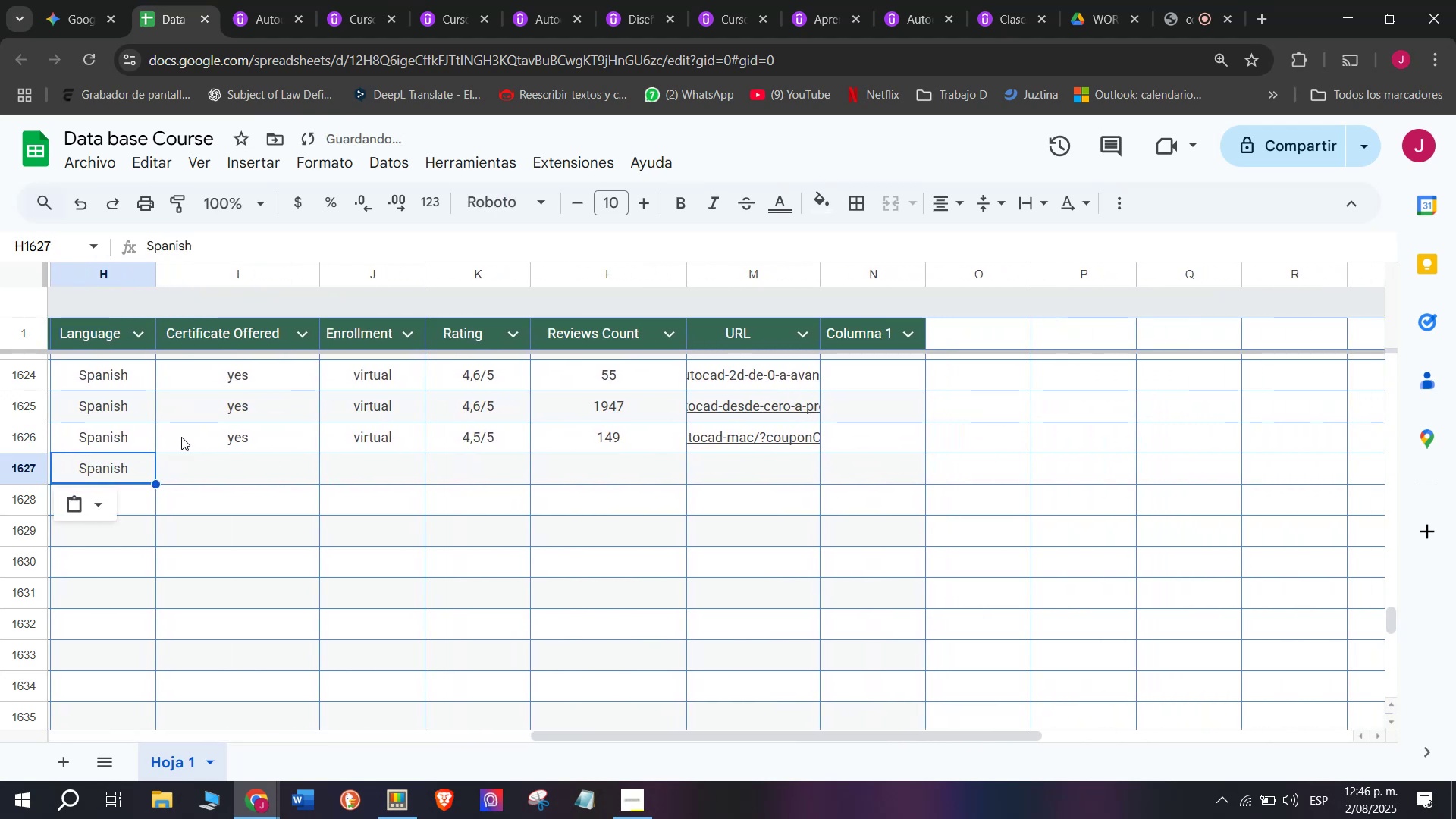 
key(Control+ControlLeft)
 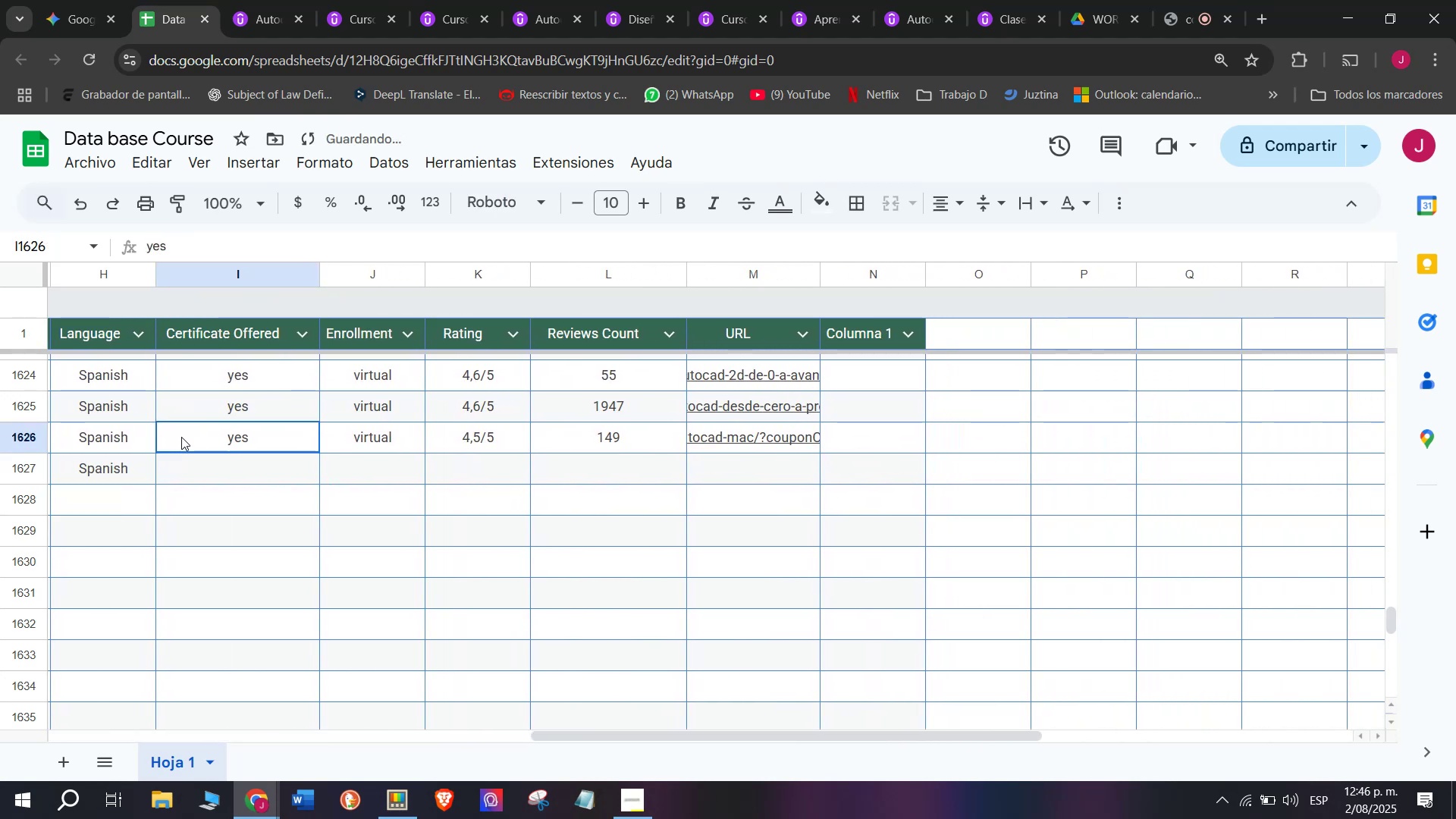 
key(Break)
 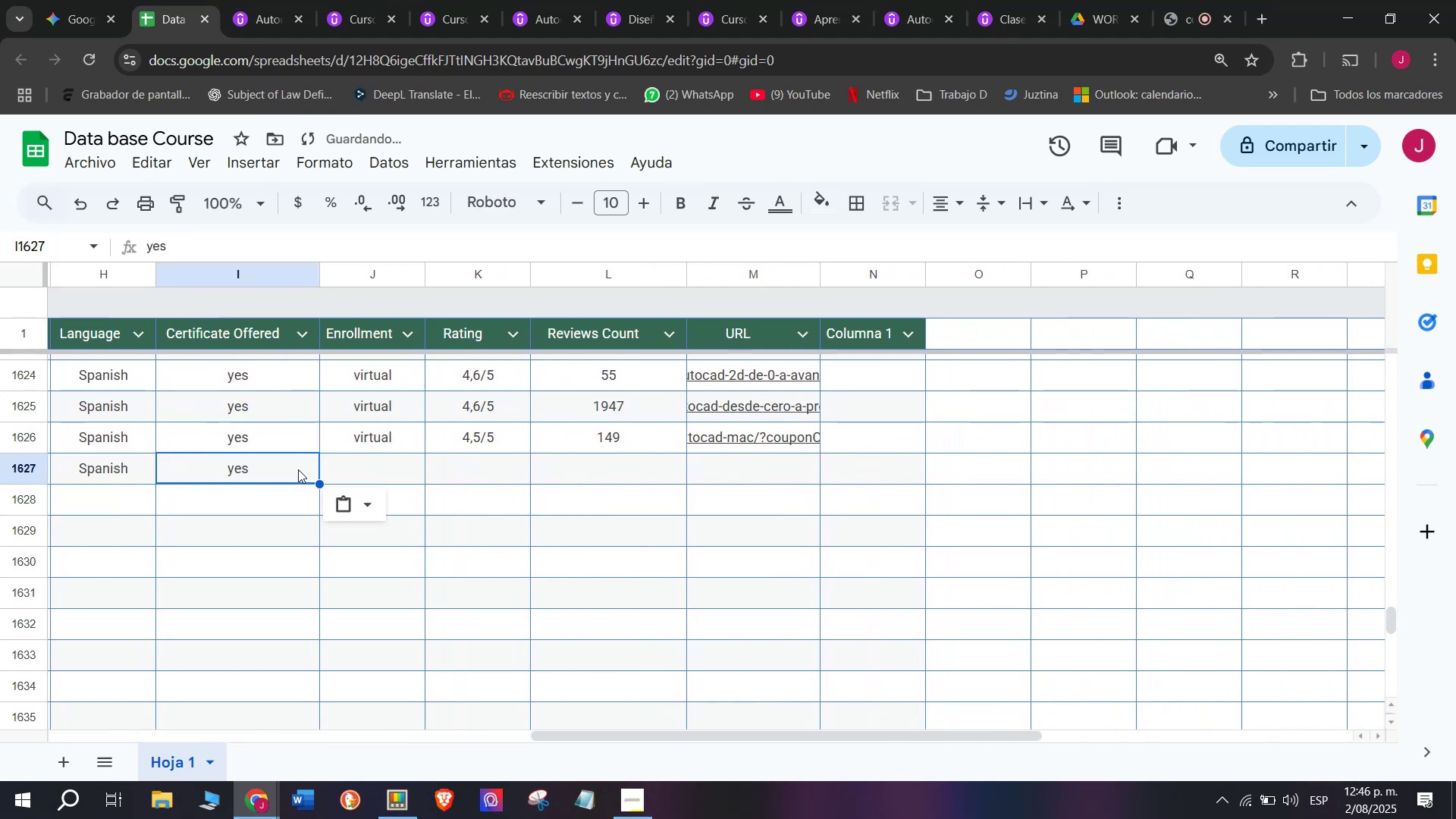 
key(Control+C)
 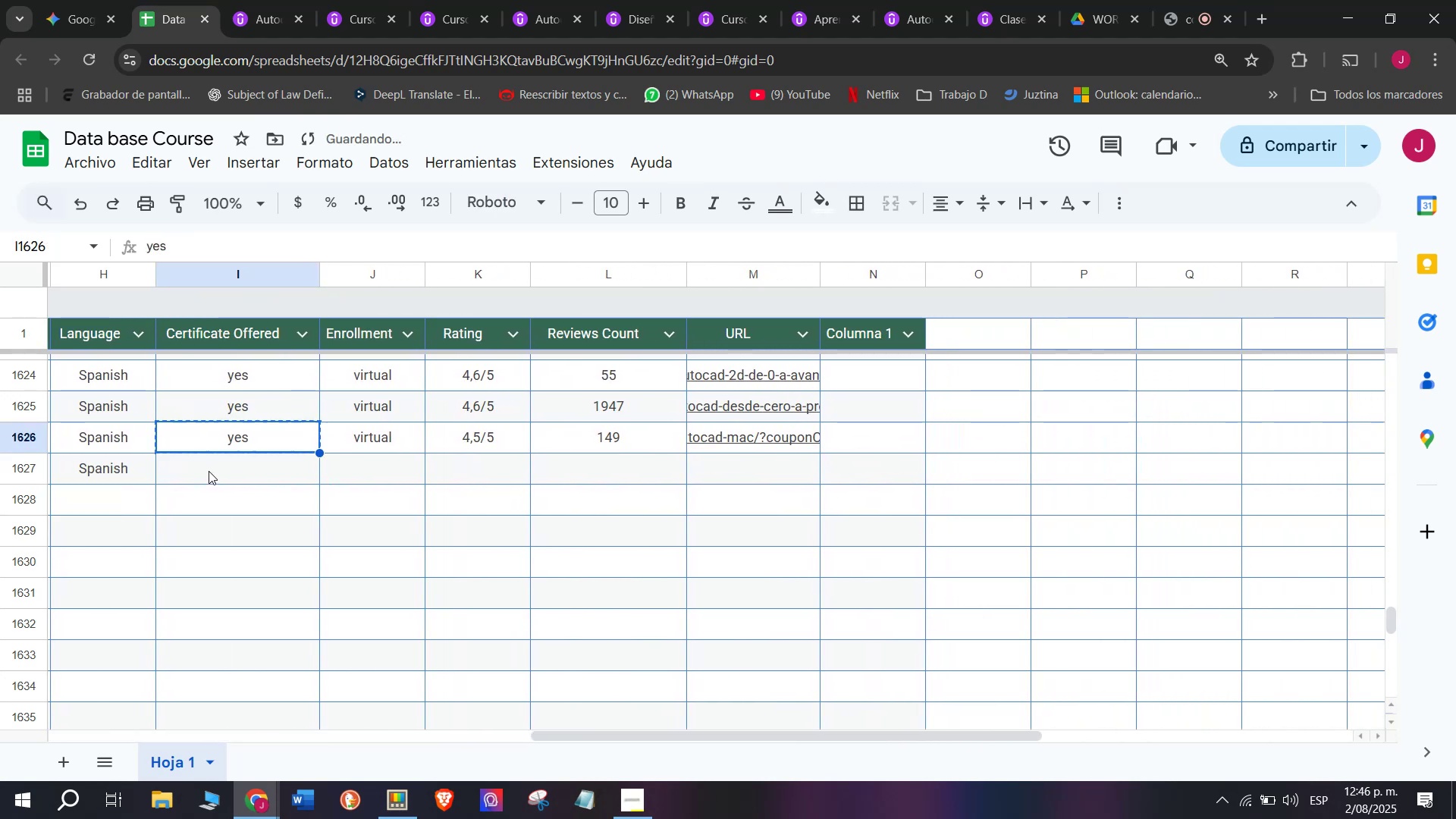 
double_click([209, 471])
 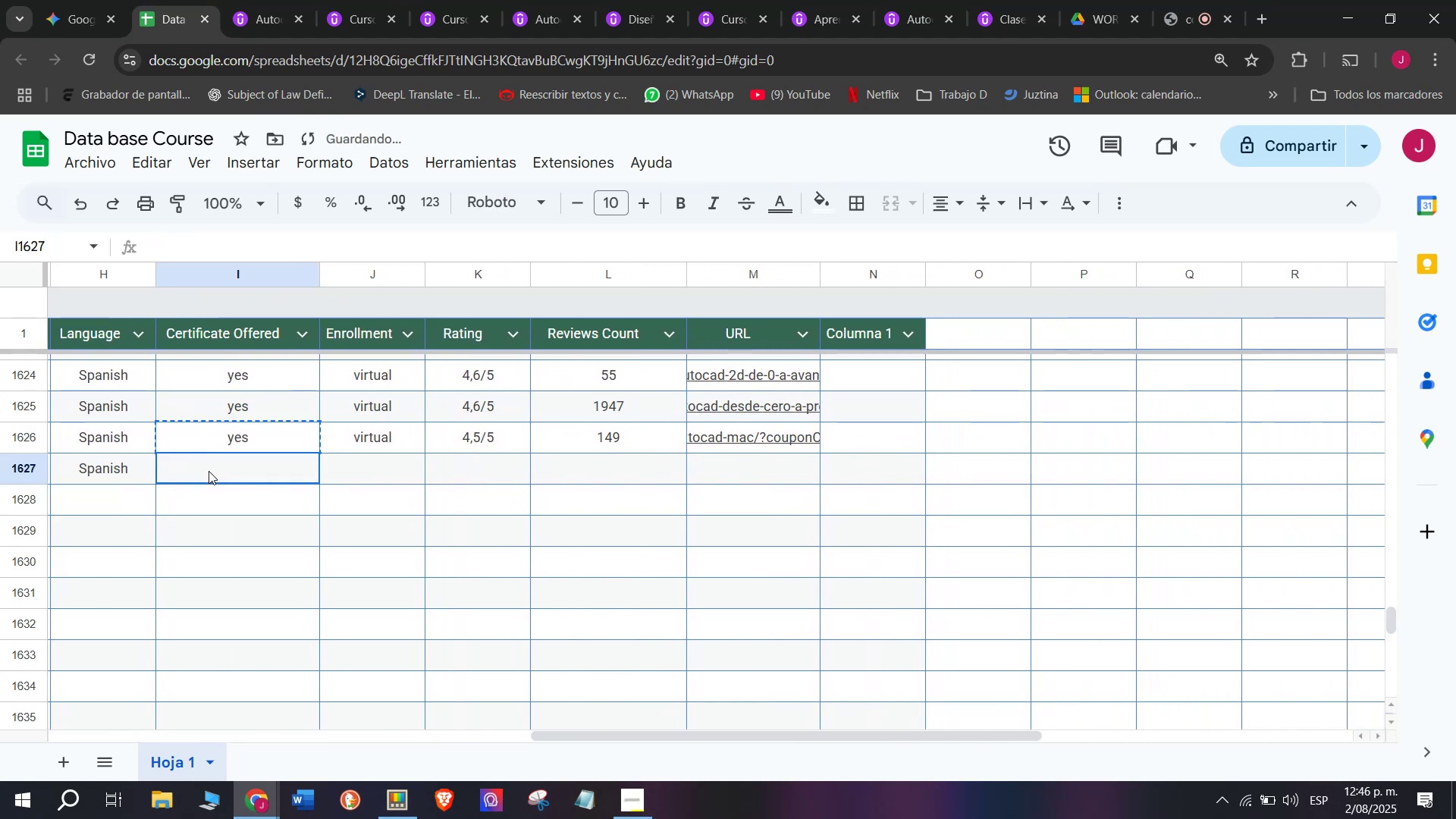 
key(Z)
 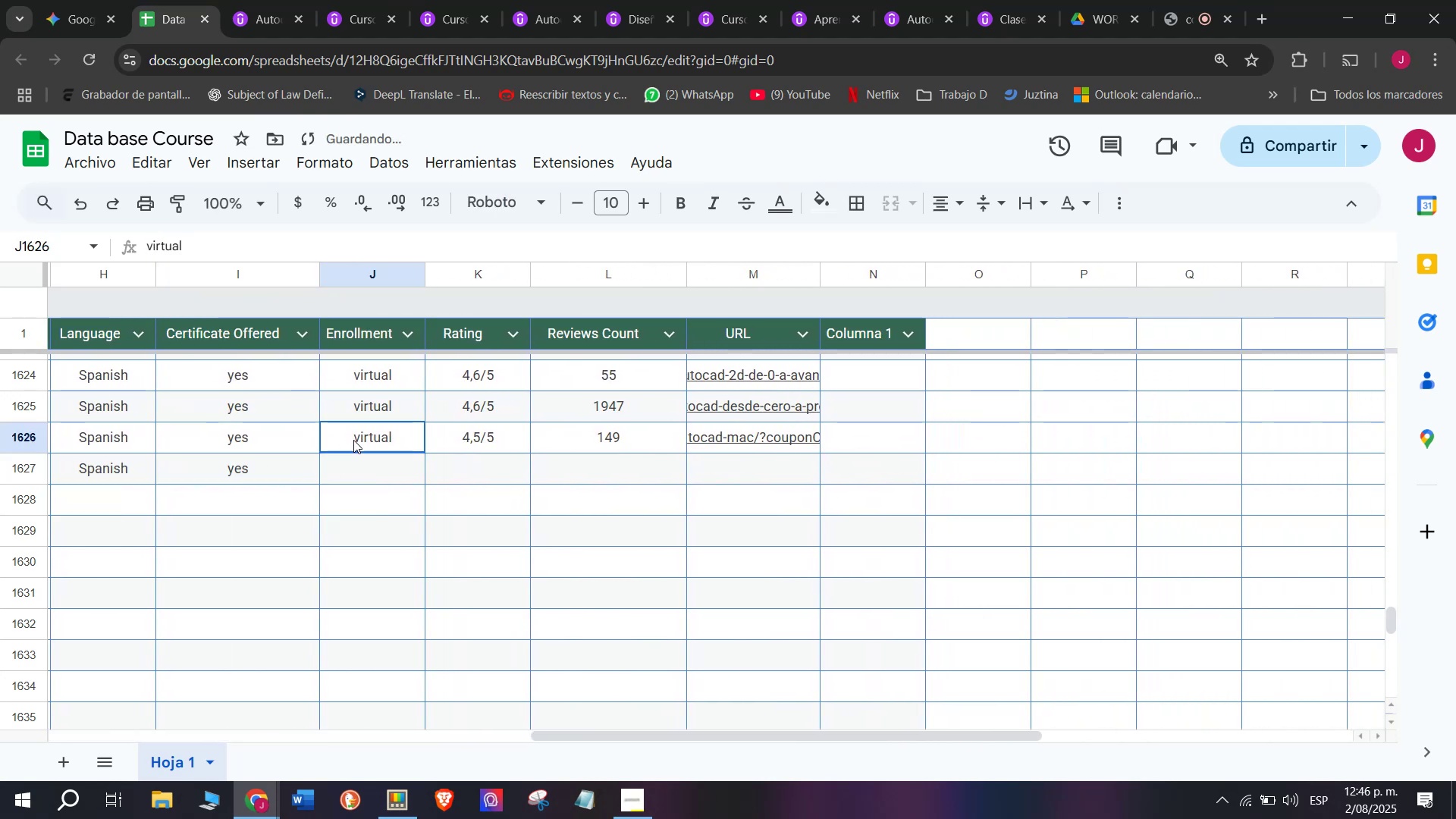 
key(Control+ControlLeft)
 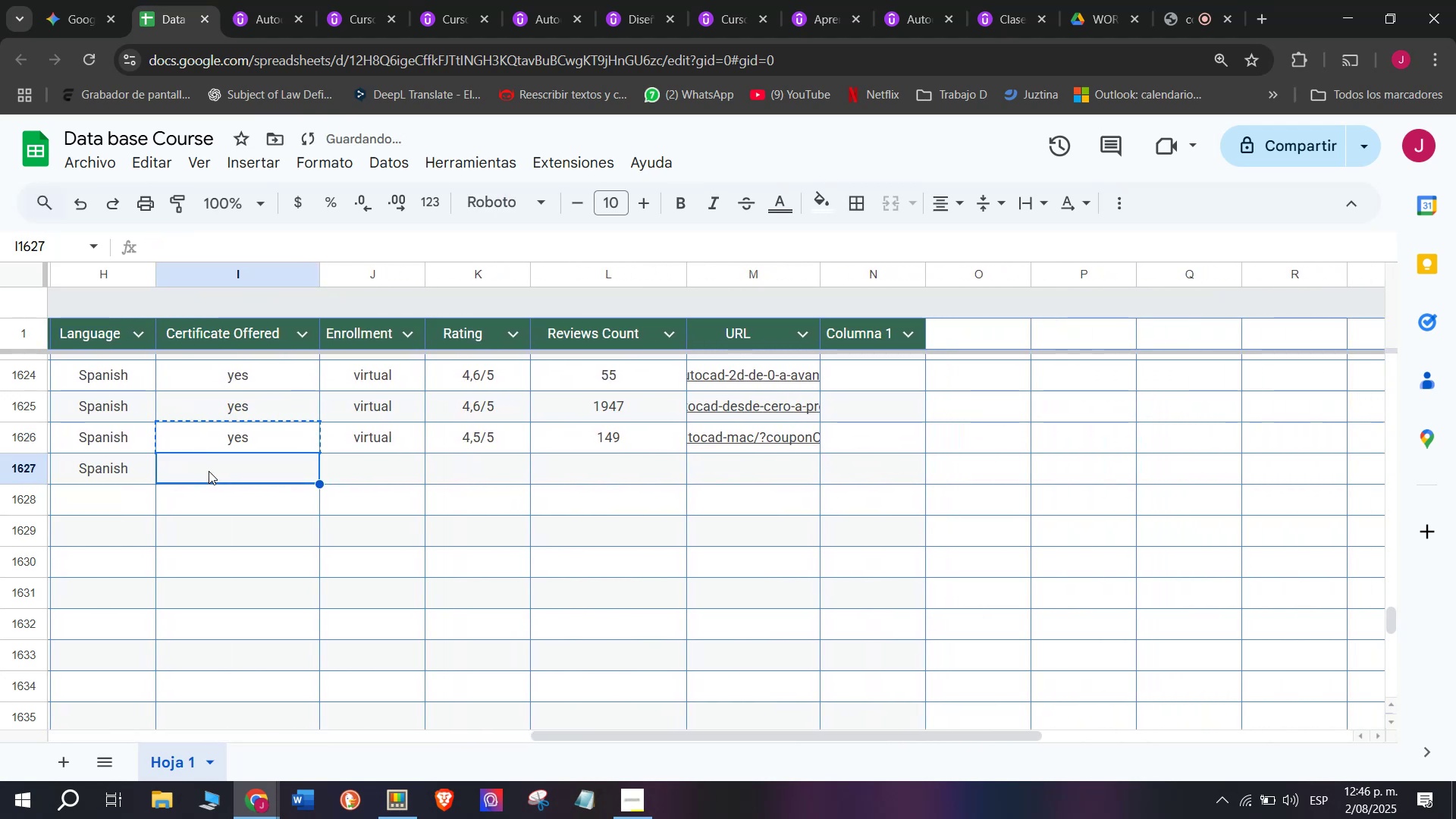 
key(Control+V)
 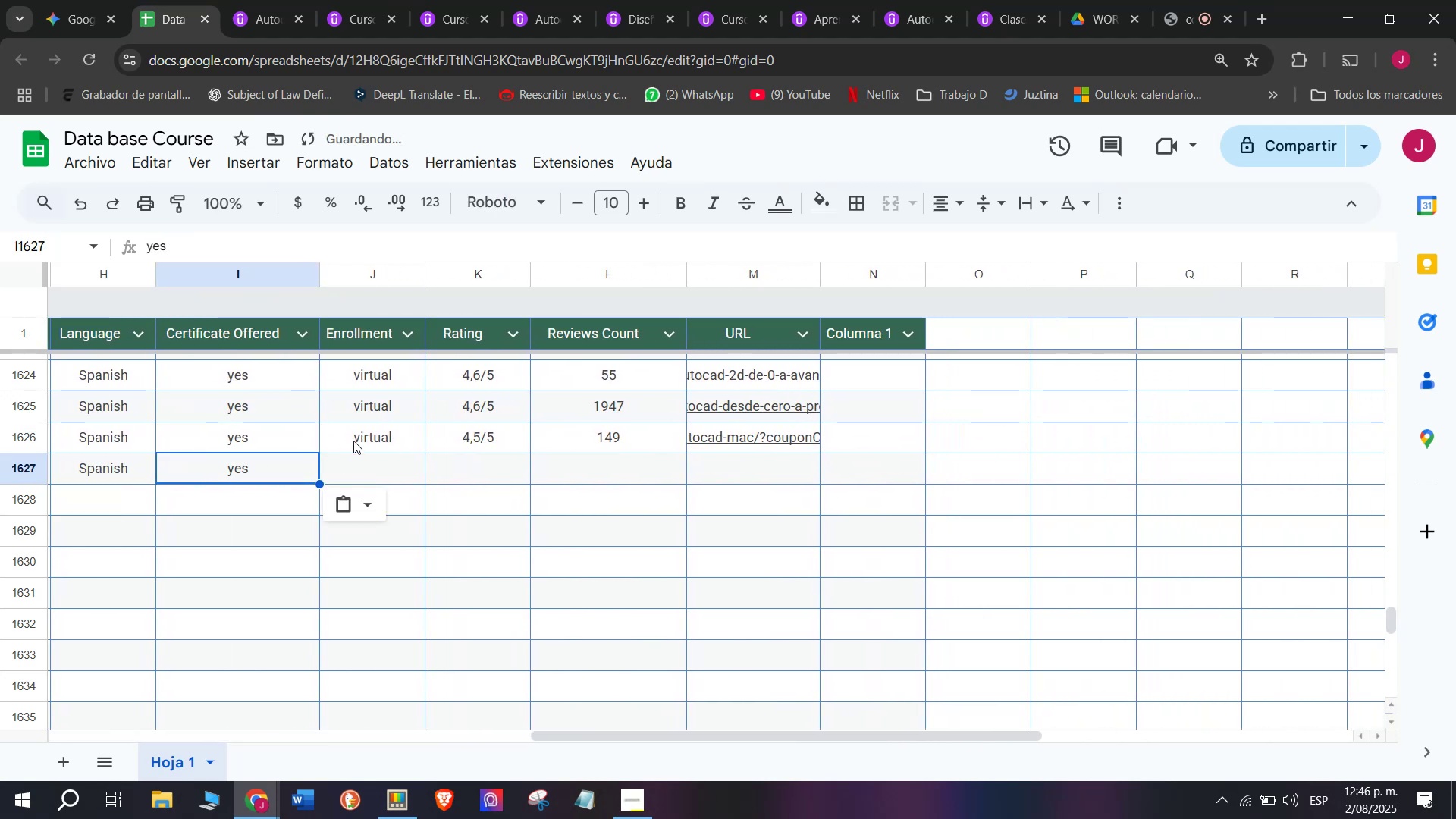 
key(Break)
 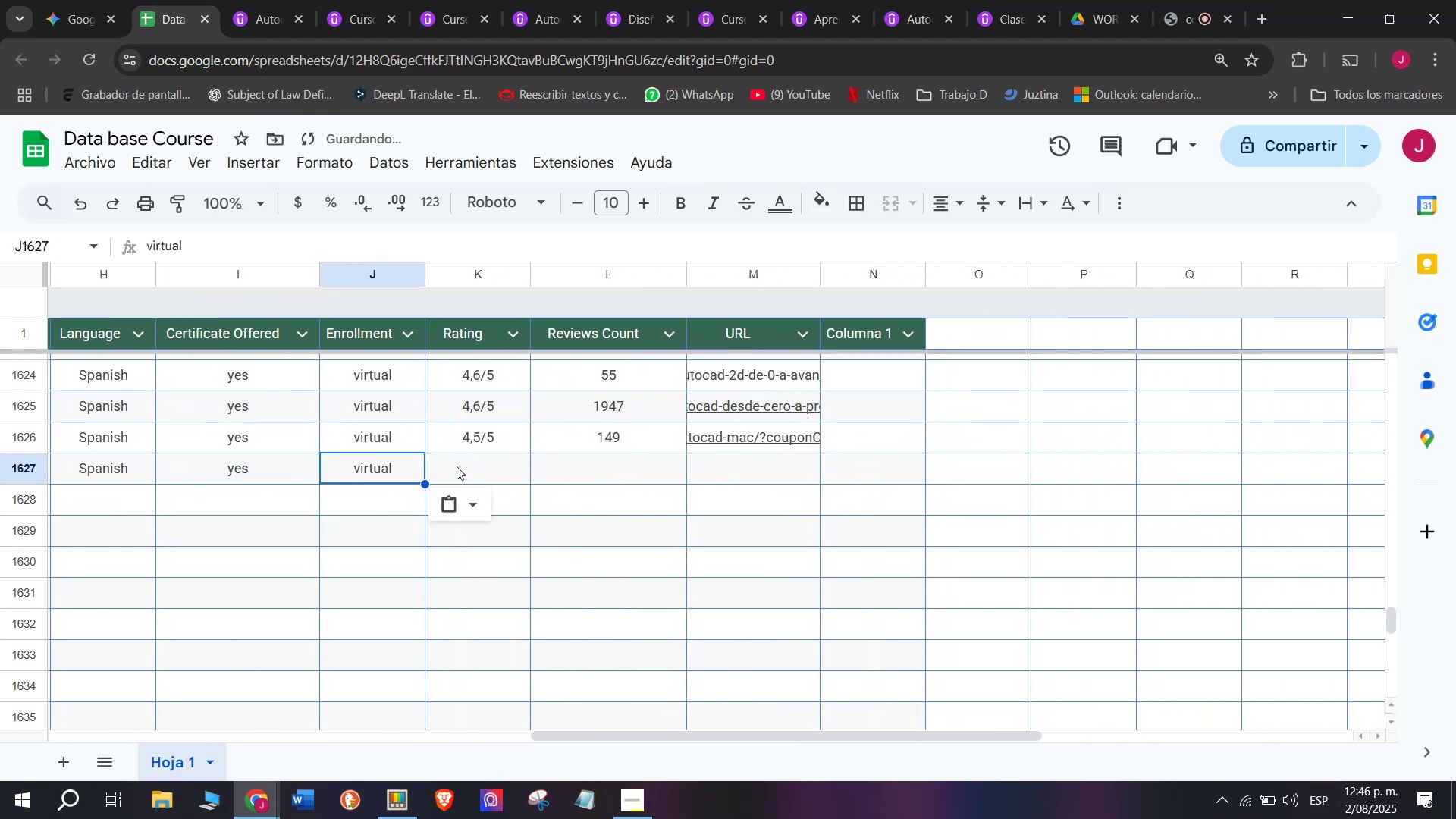 
key(Control+ControlLeft)
 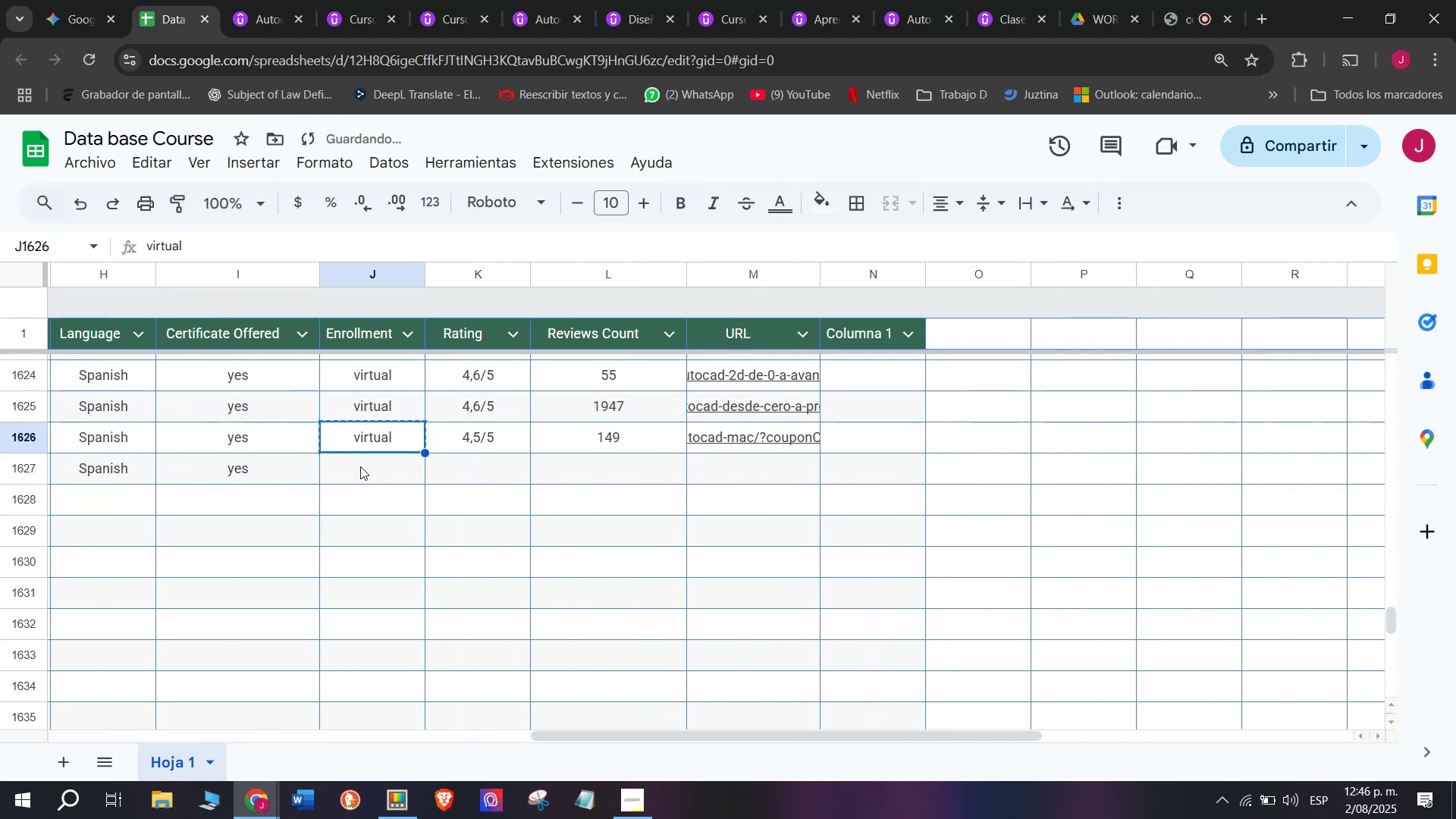 
key(Control+C)
 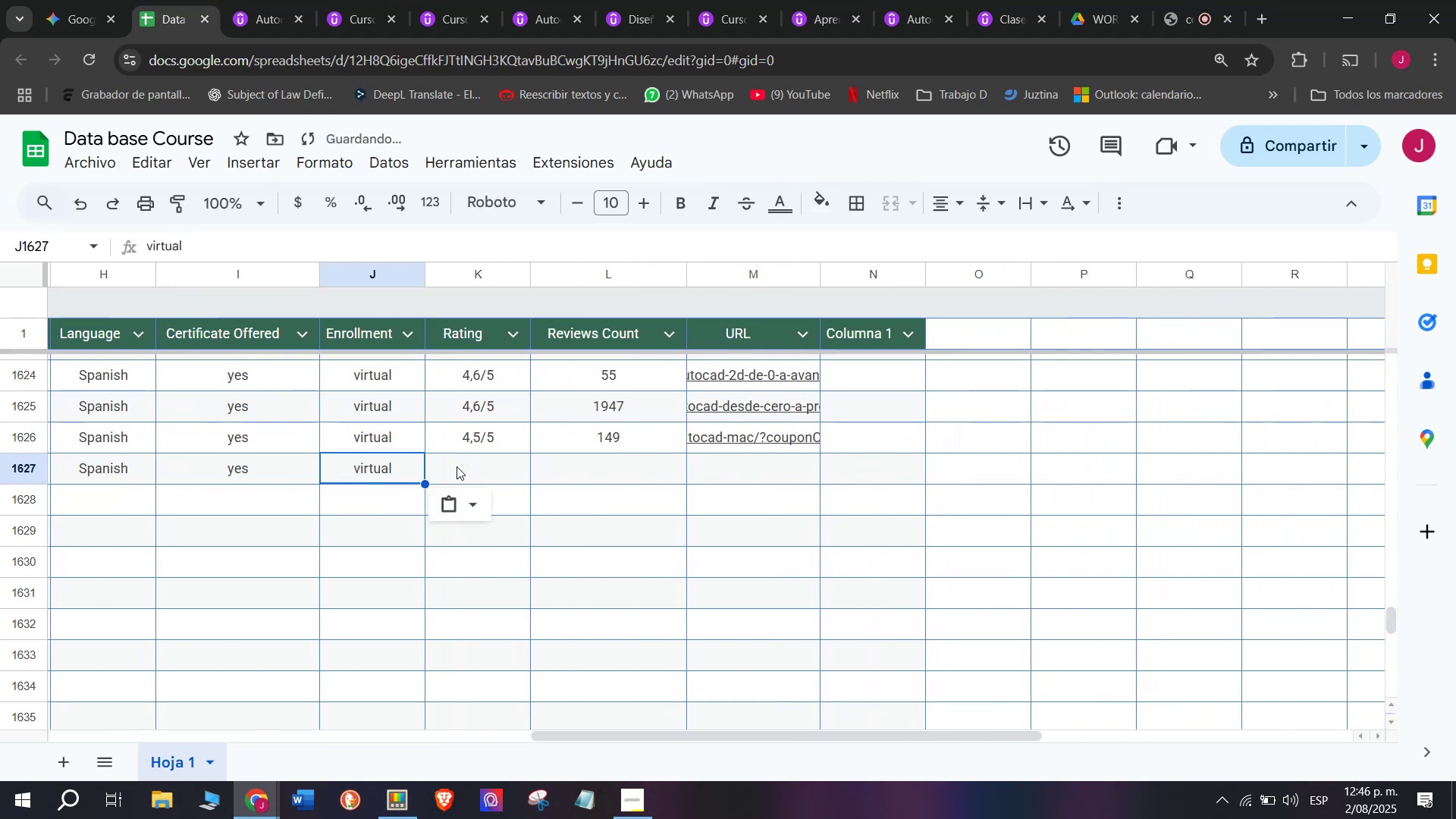 
key(Z)
 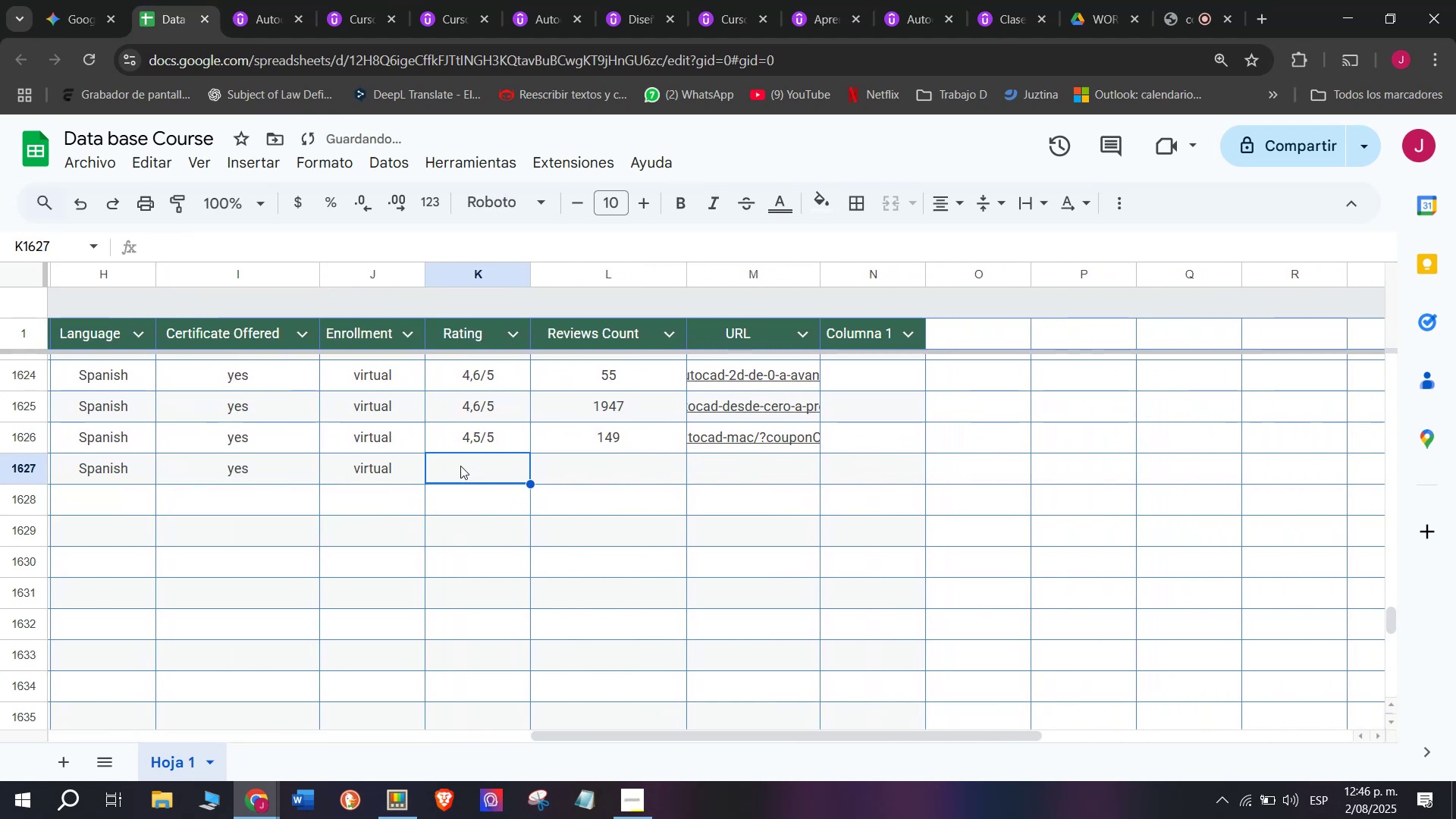 
key(Control+ControlLeft)
 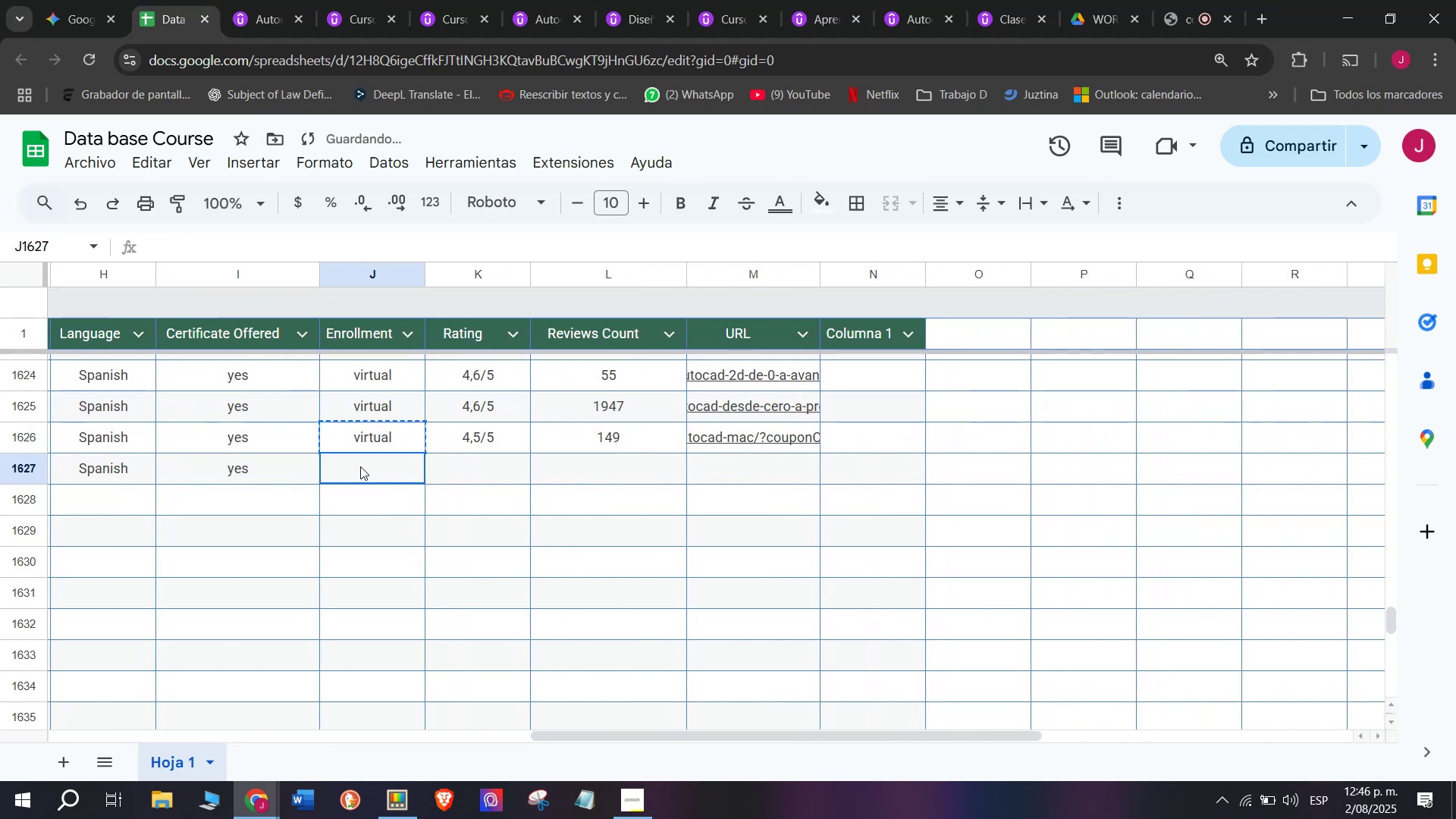 
key(Control+V)
 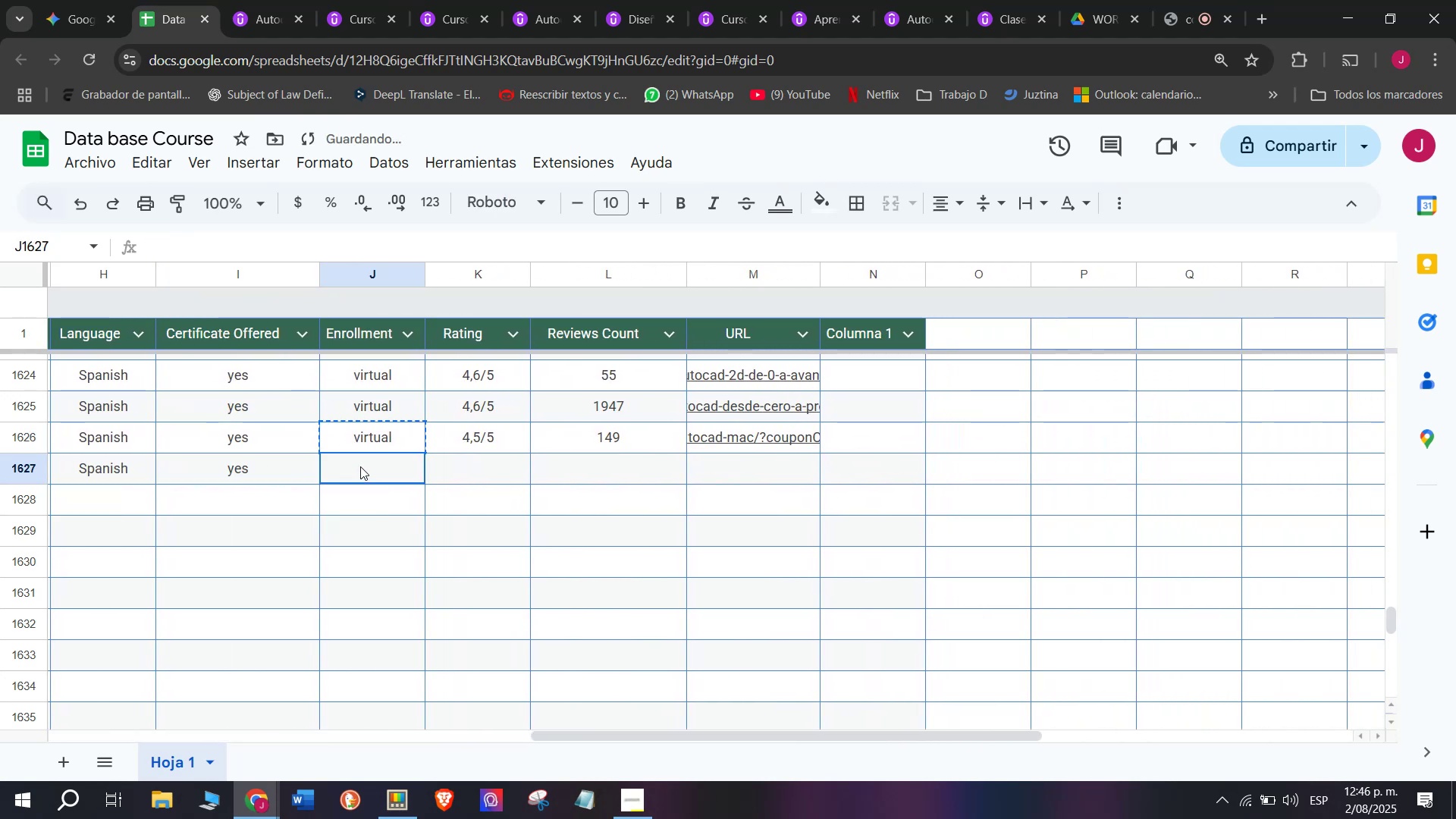 
triple_click([360, 466])
 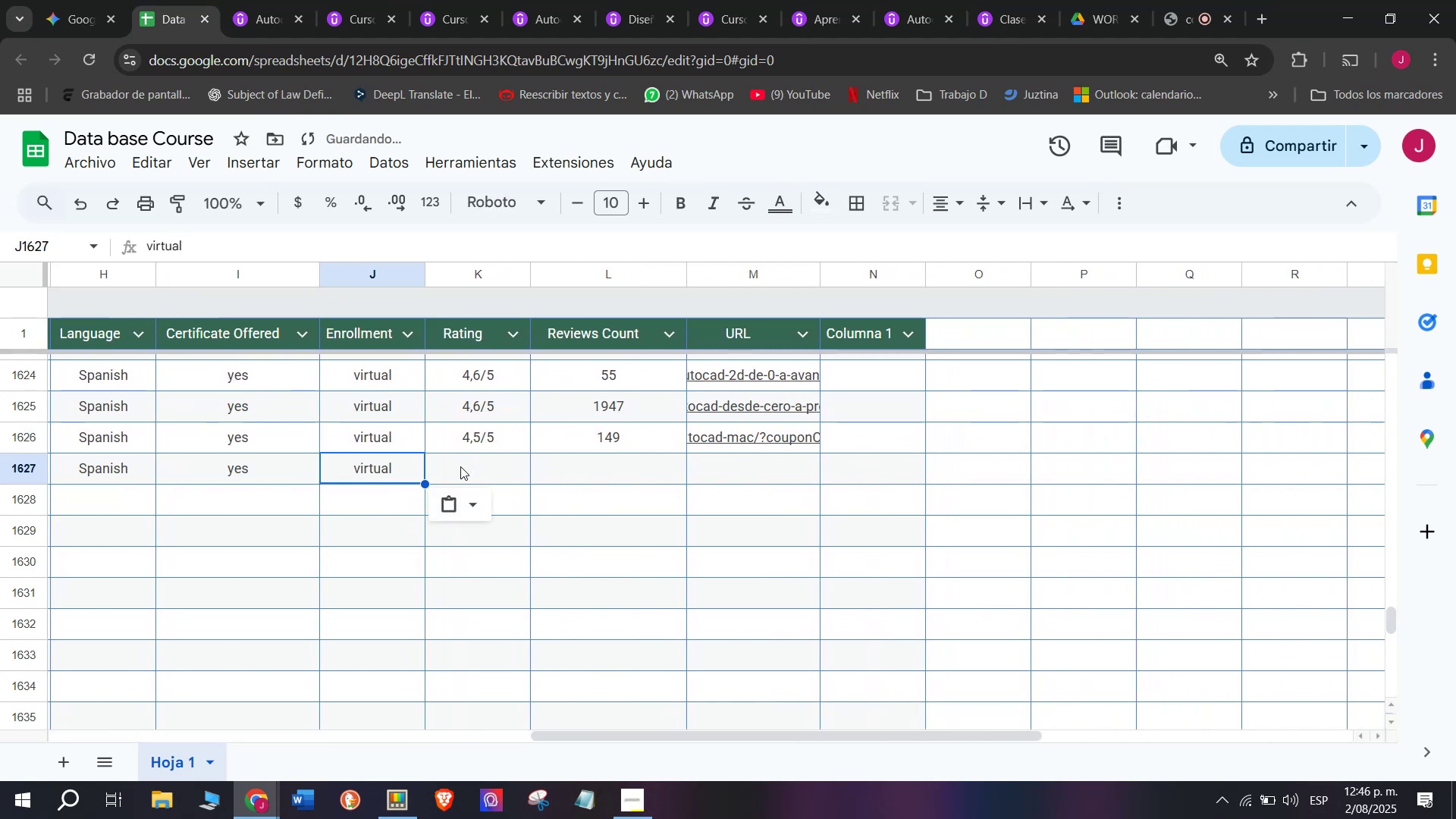 
triple_click([460, 466])
 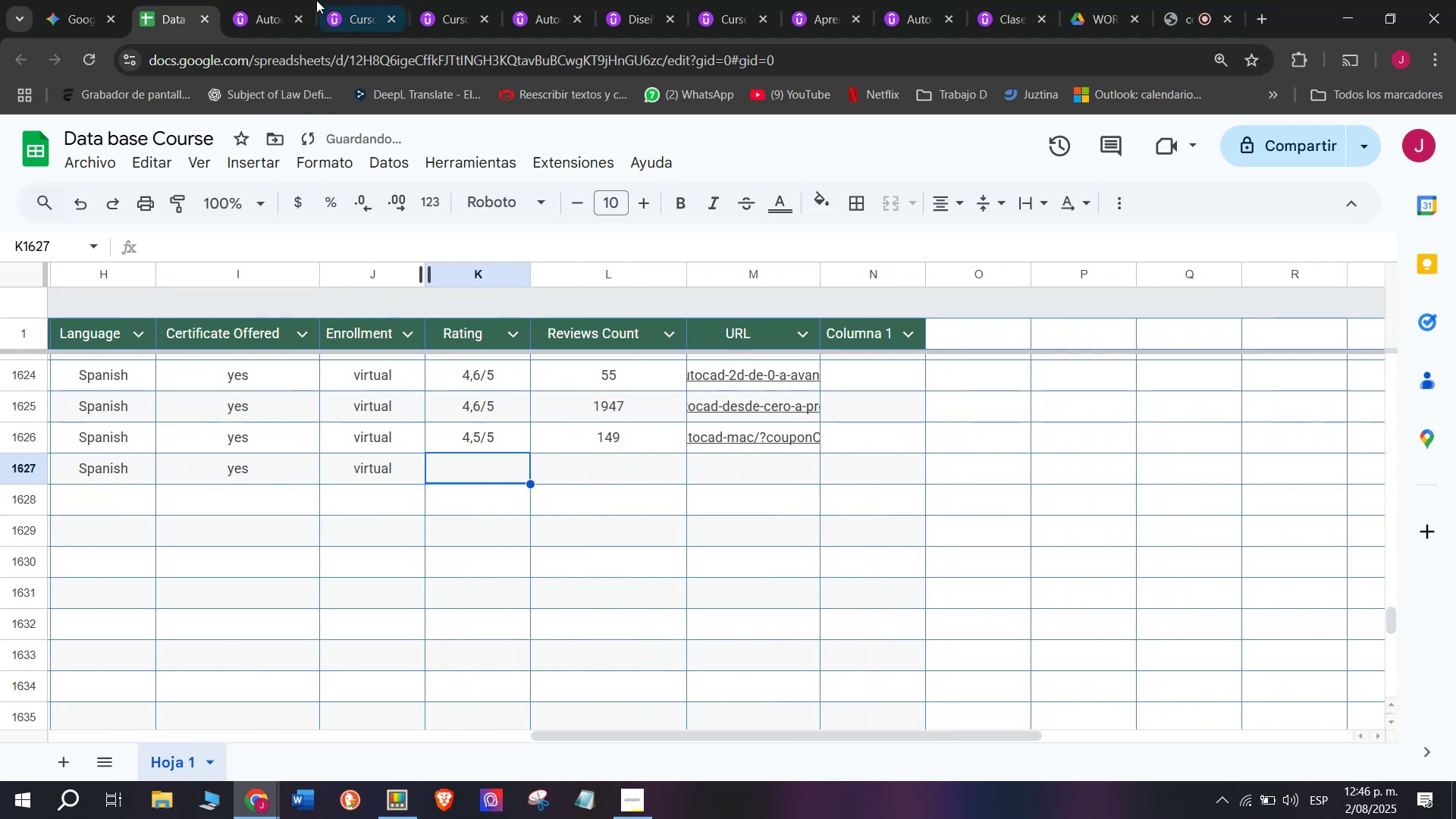 
left_click([249, 0])
 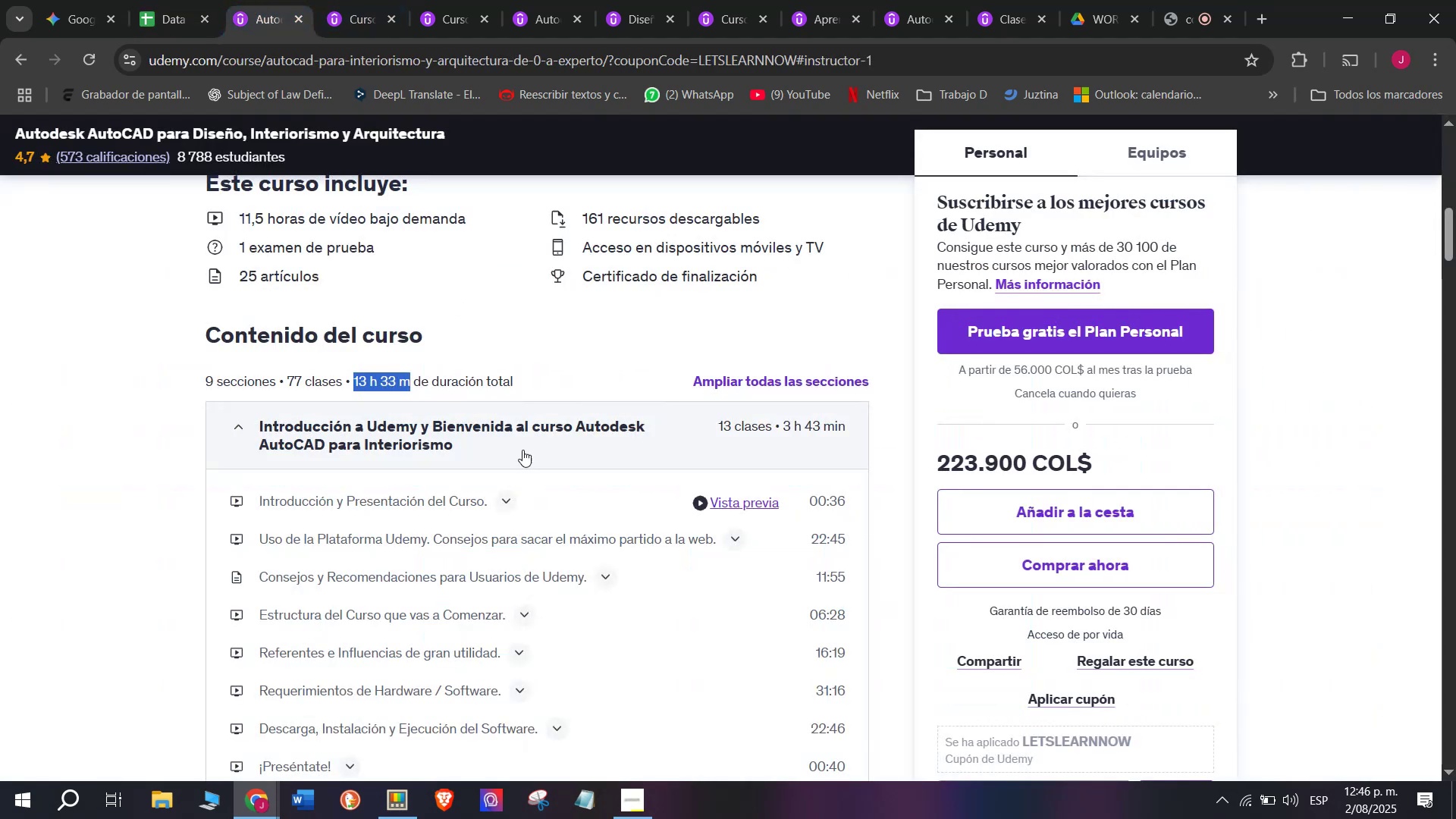 
scroll: coordinate [445, 453], scroll_direction: up, amount: 4.0
 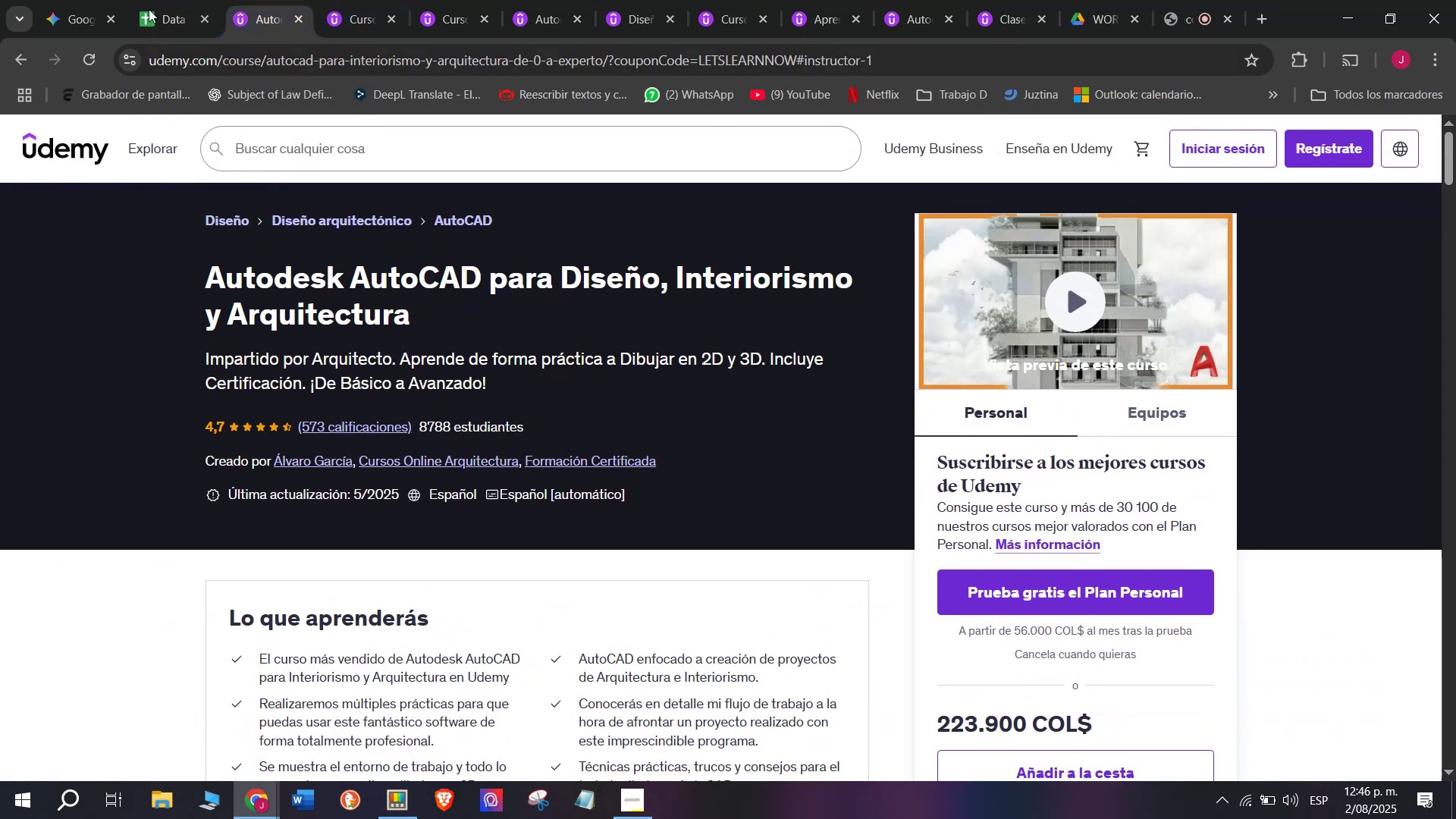 
left_click([162, 0])
 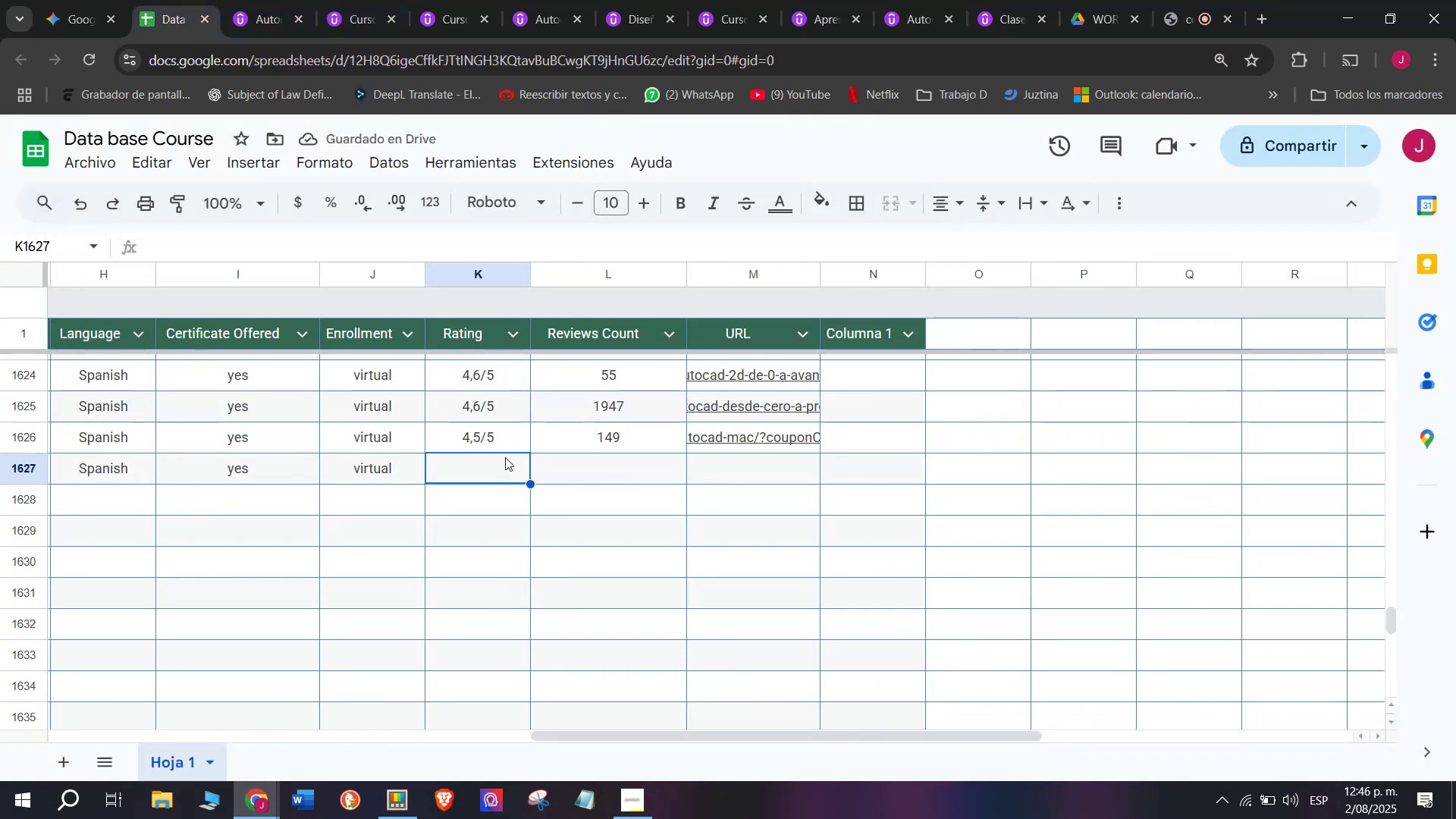 
left_click([505, 441])
 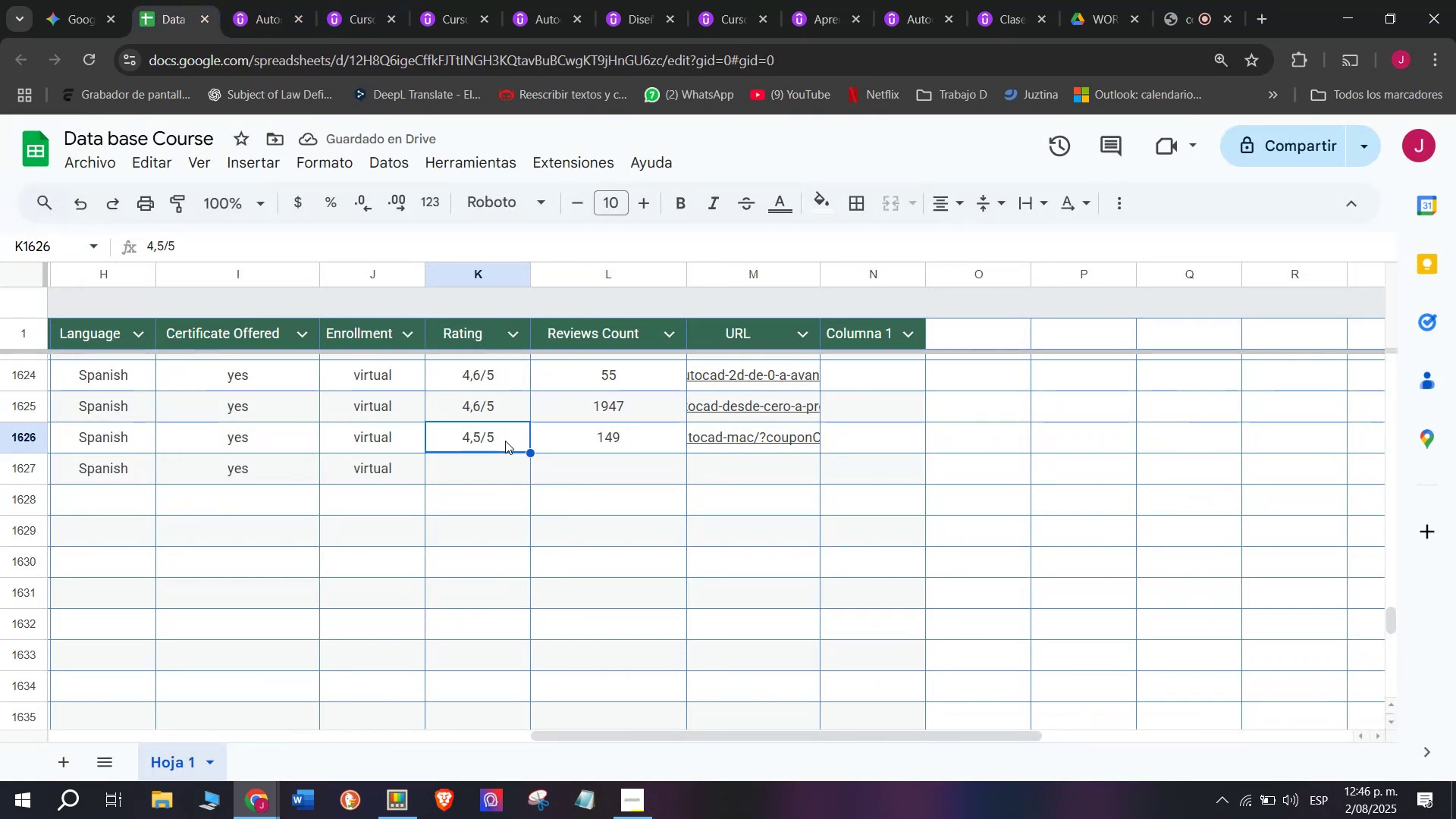 
key(Break)
 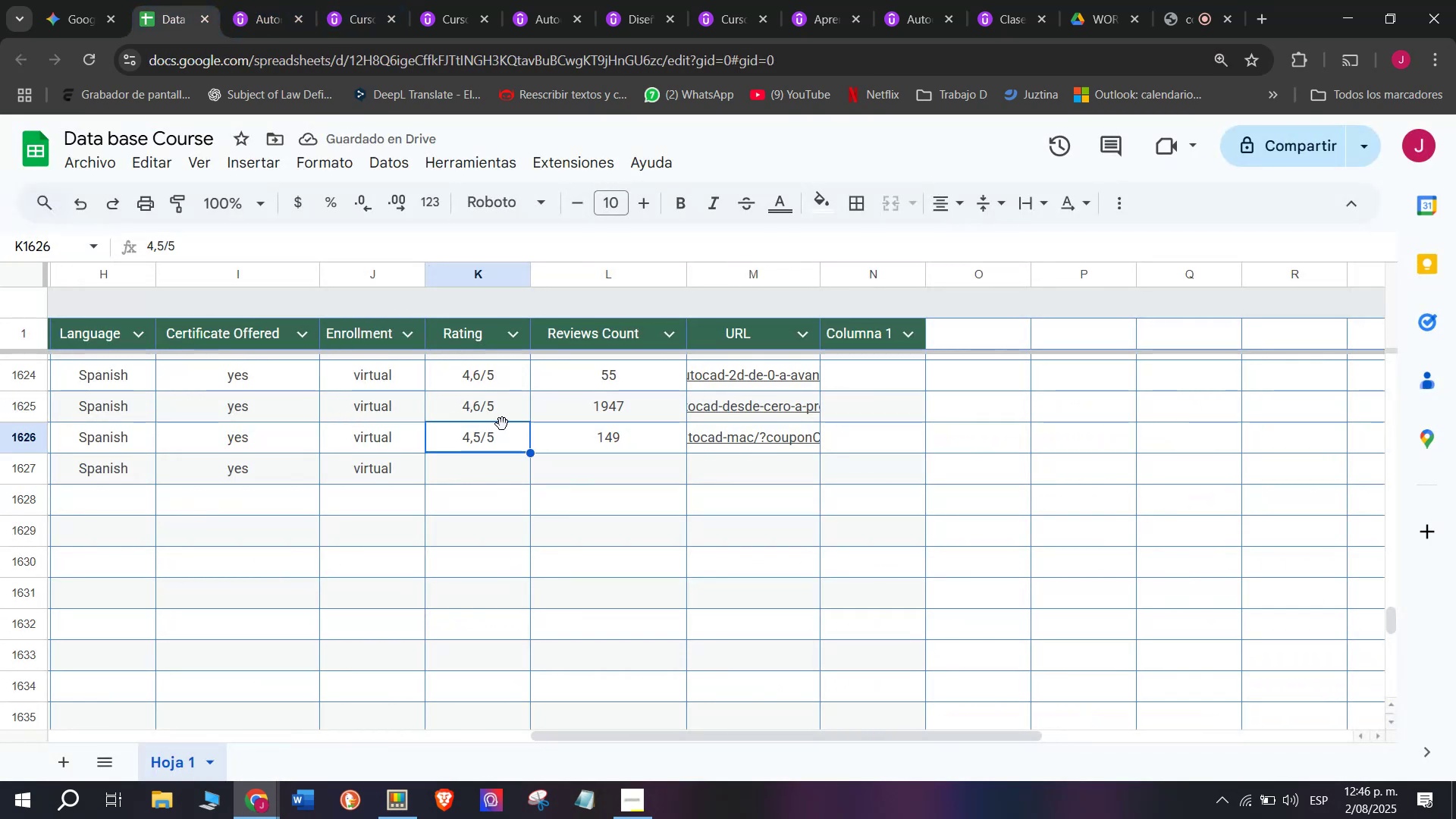 
key(Control+ControlLeft)
 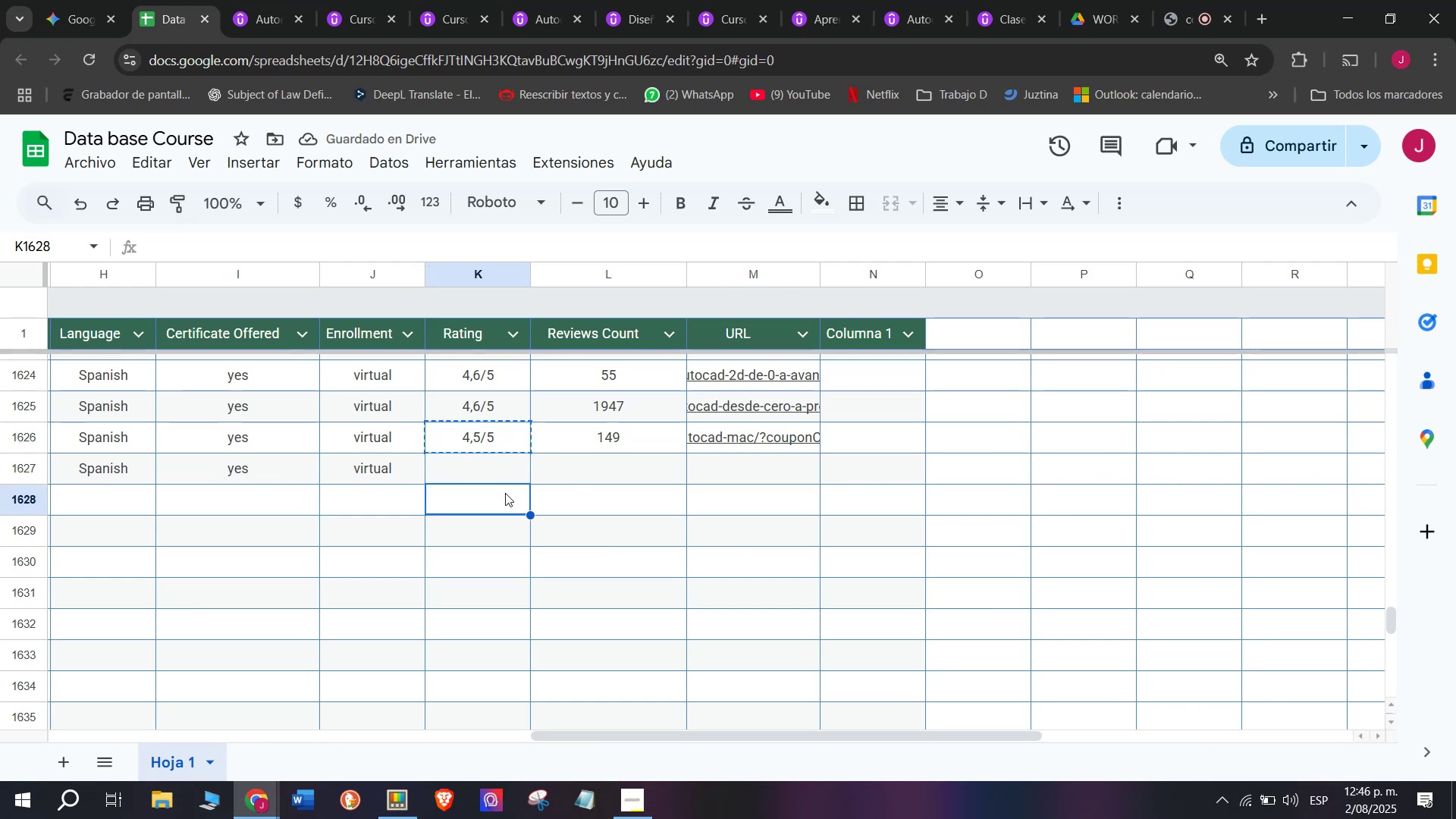 
key(Control+C)
 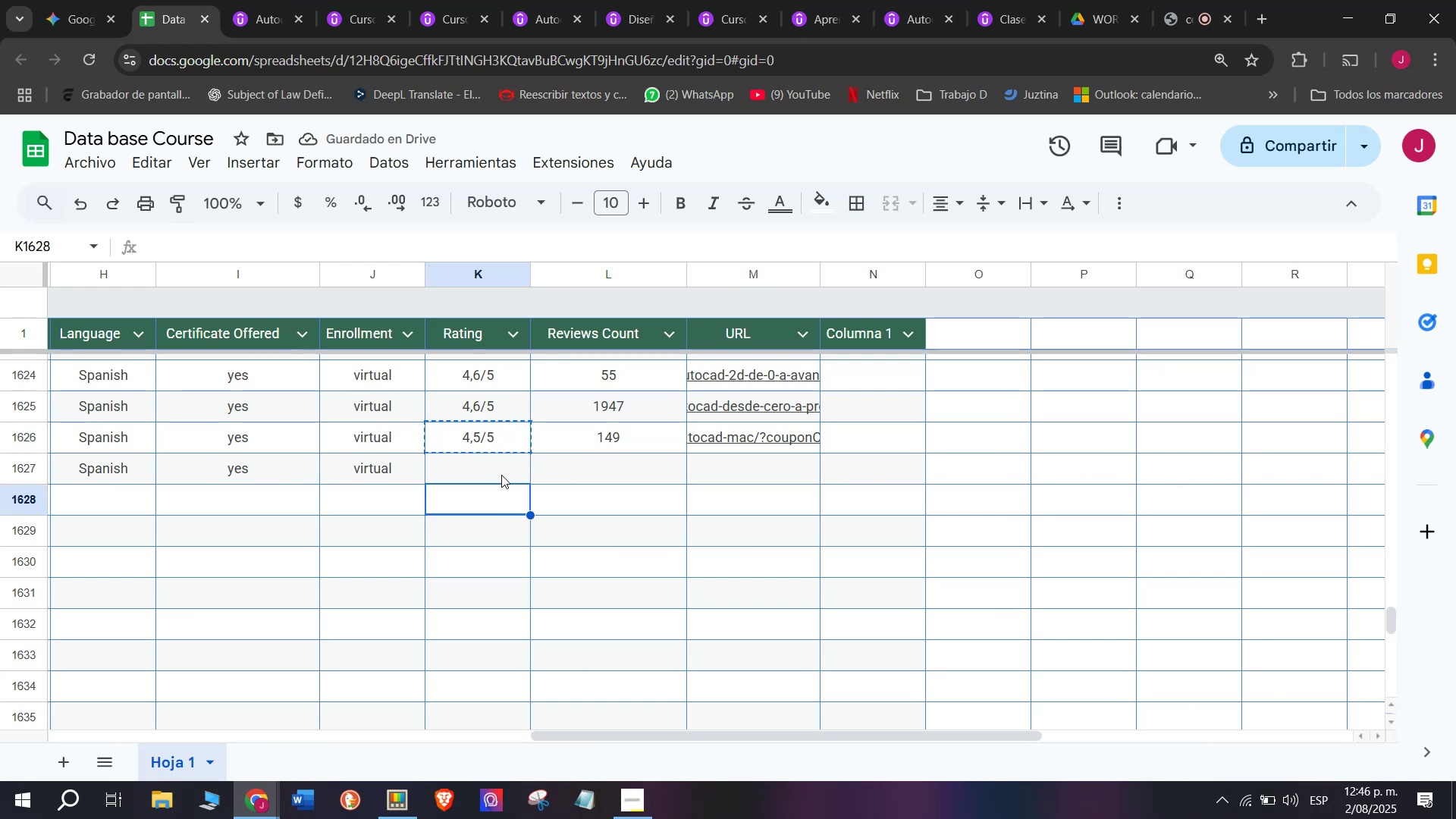 
double_click([496, 462])
 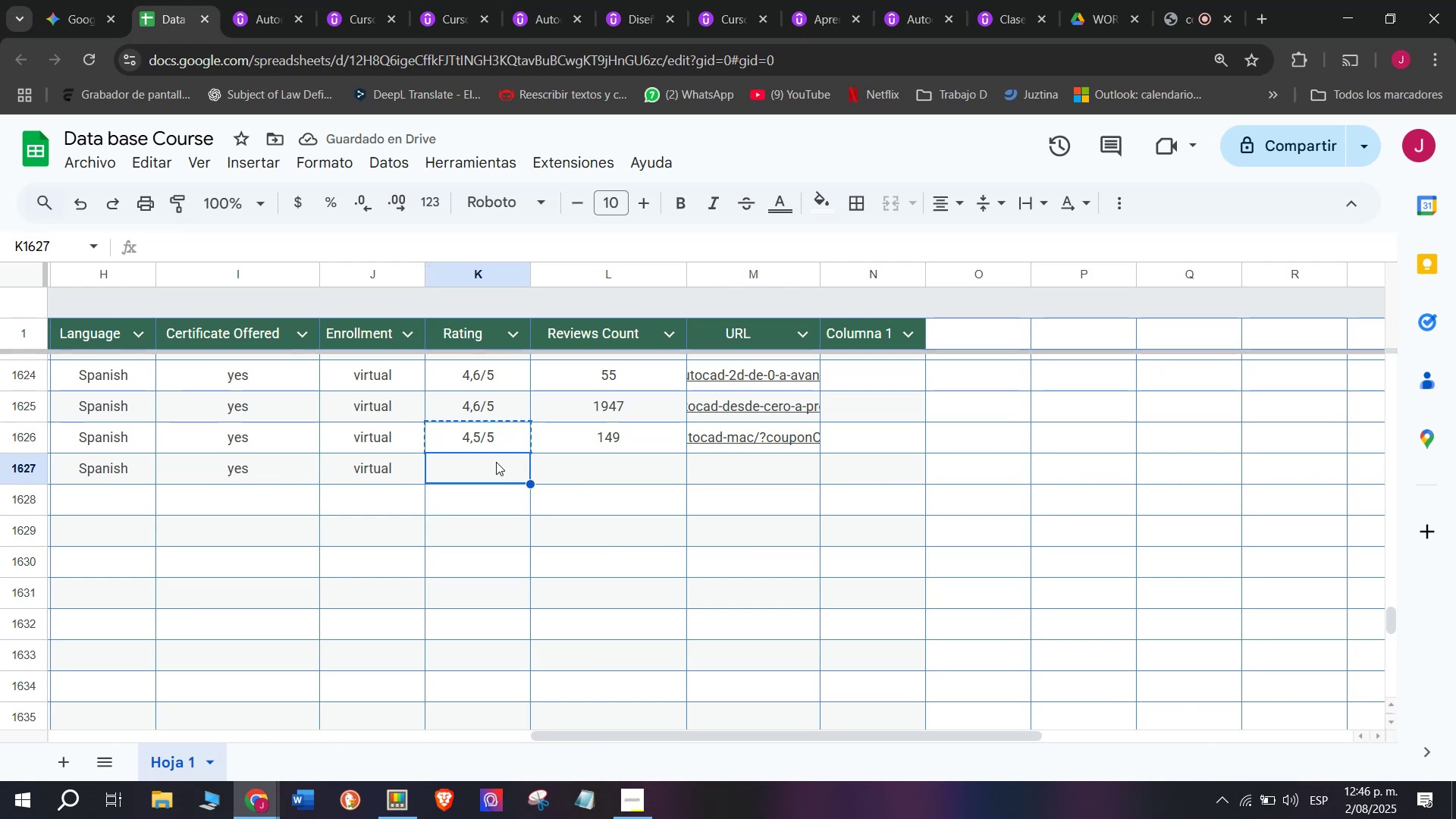 
key(Z)
 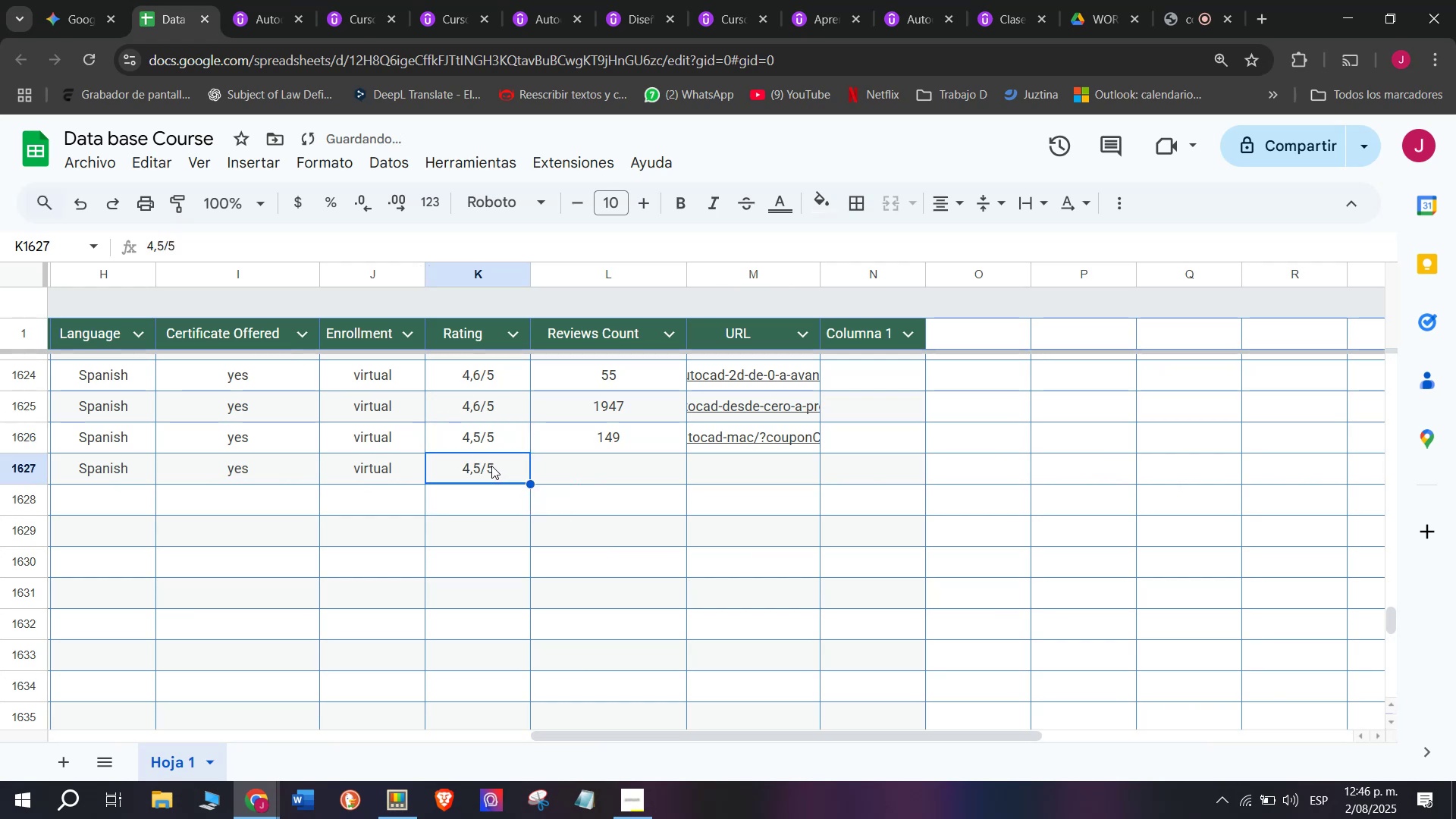 
key(Control+ControlLeft)
 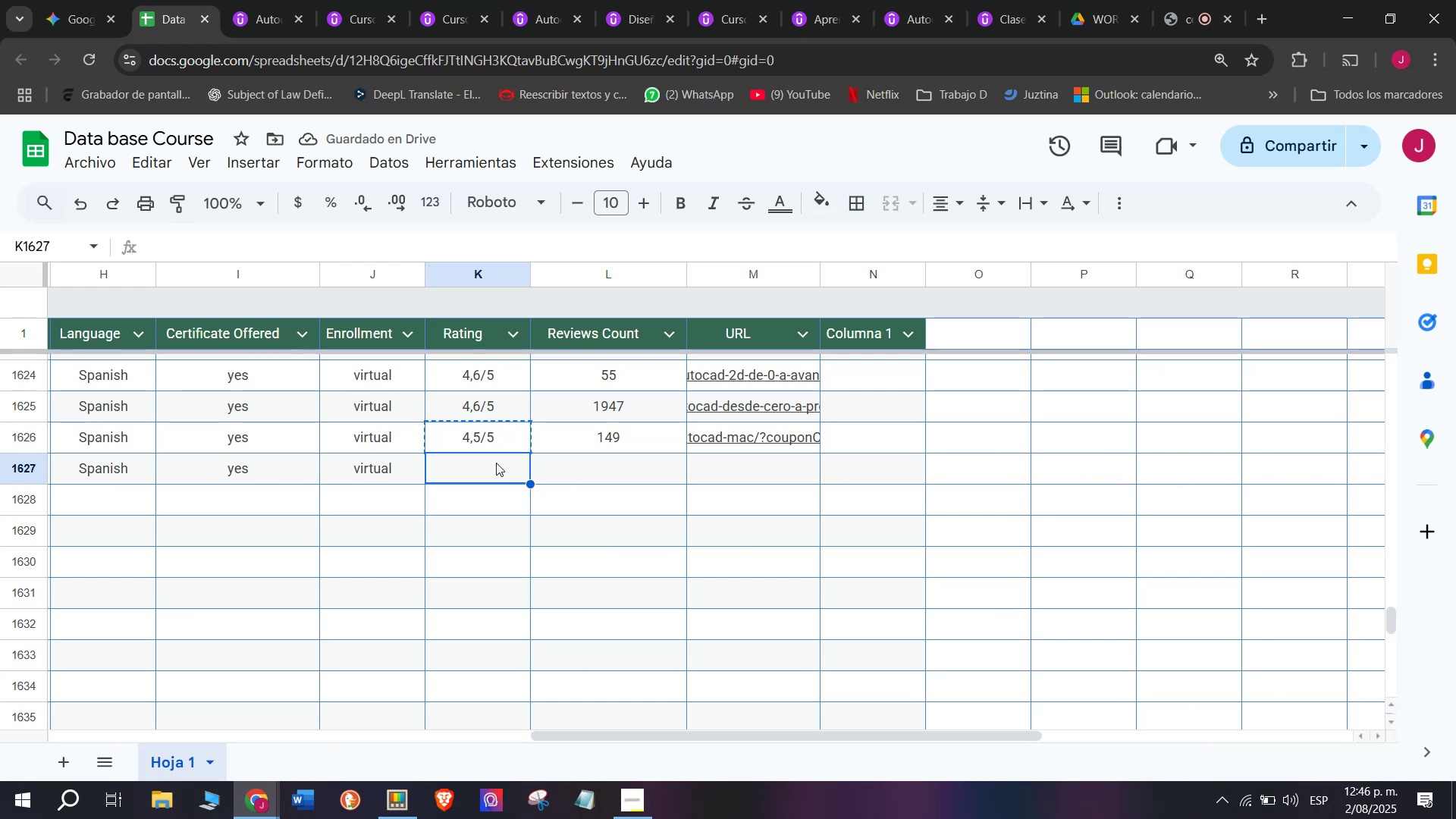 
key(Control+V)
 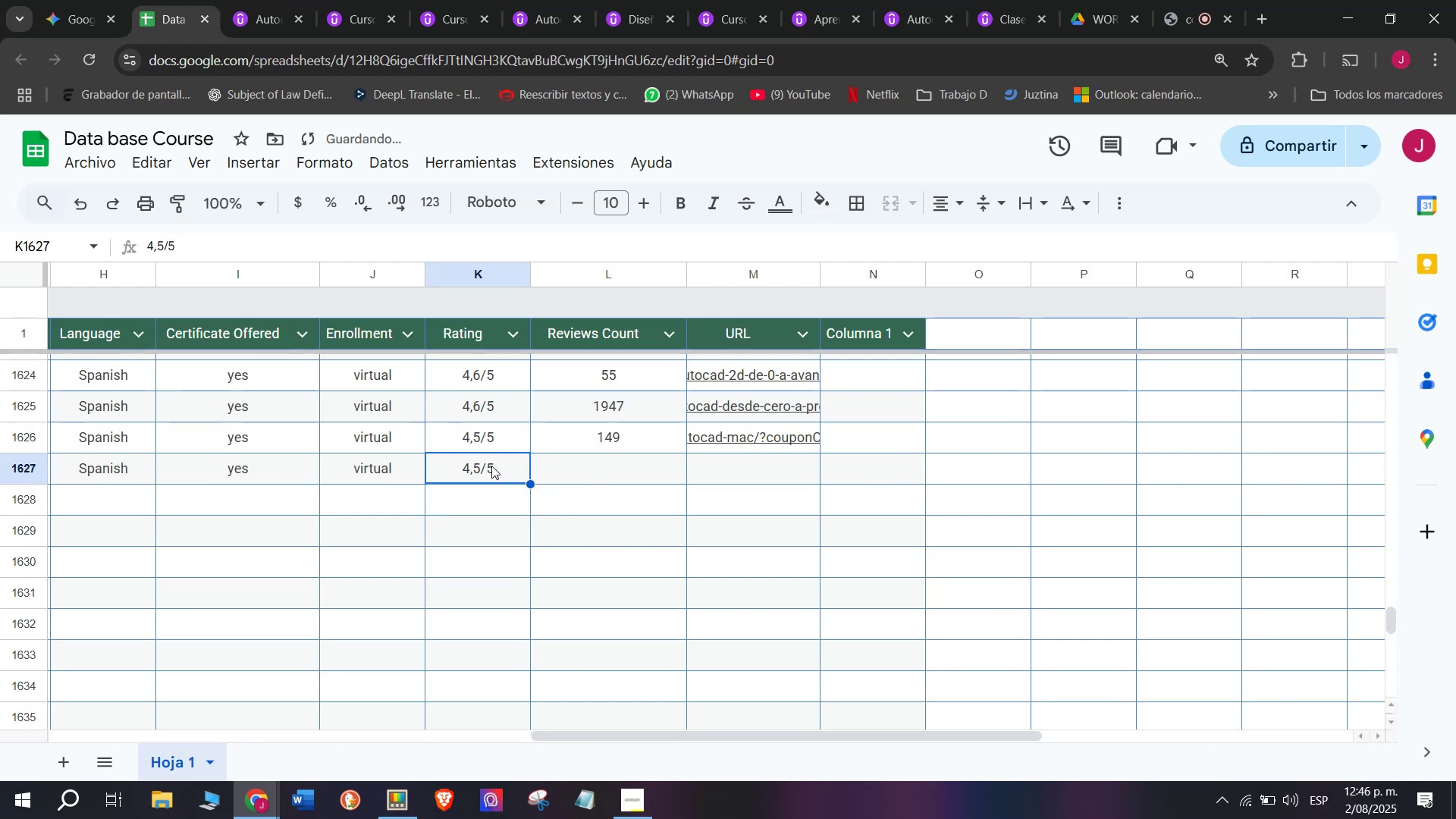 
double_click([491, 466])
 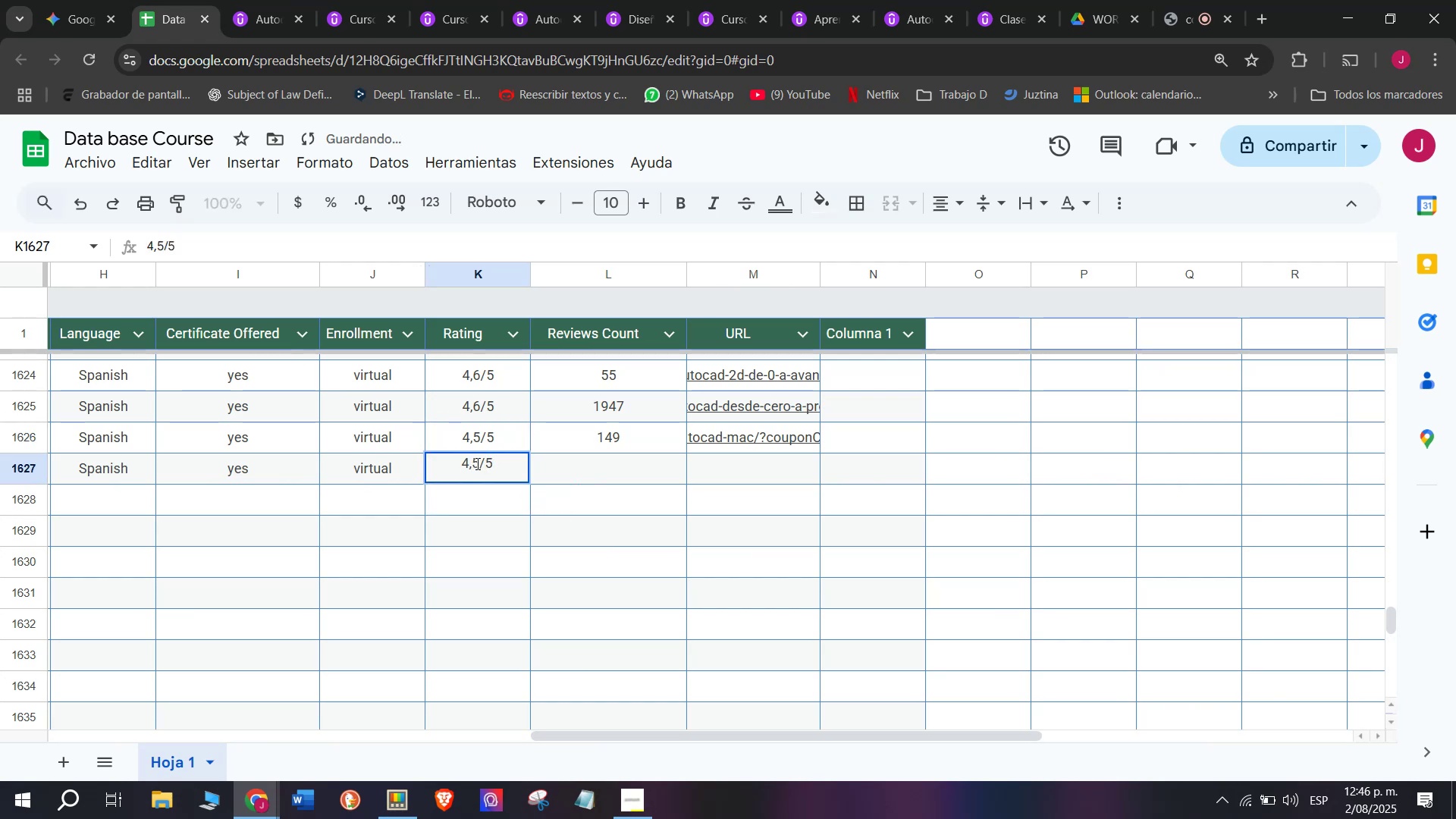 
left_click([476, 463])
 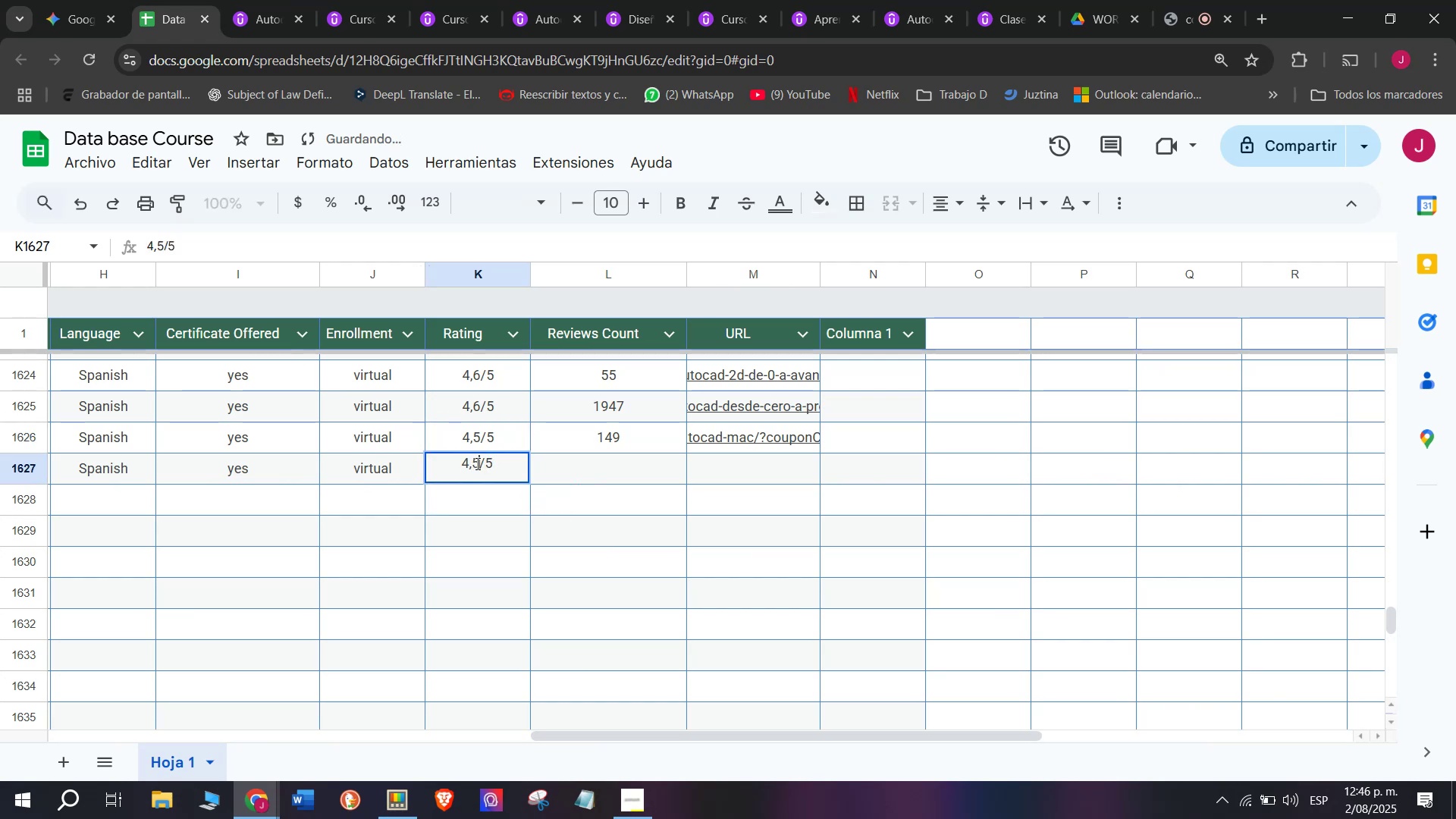 
key(Q)
 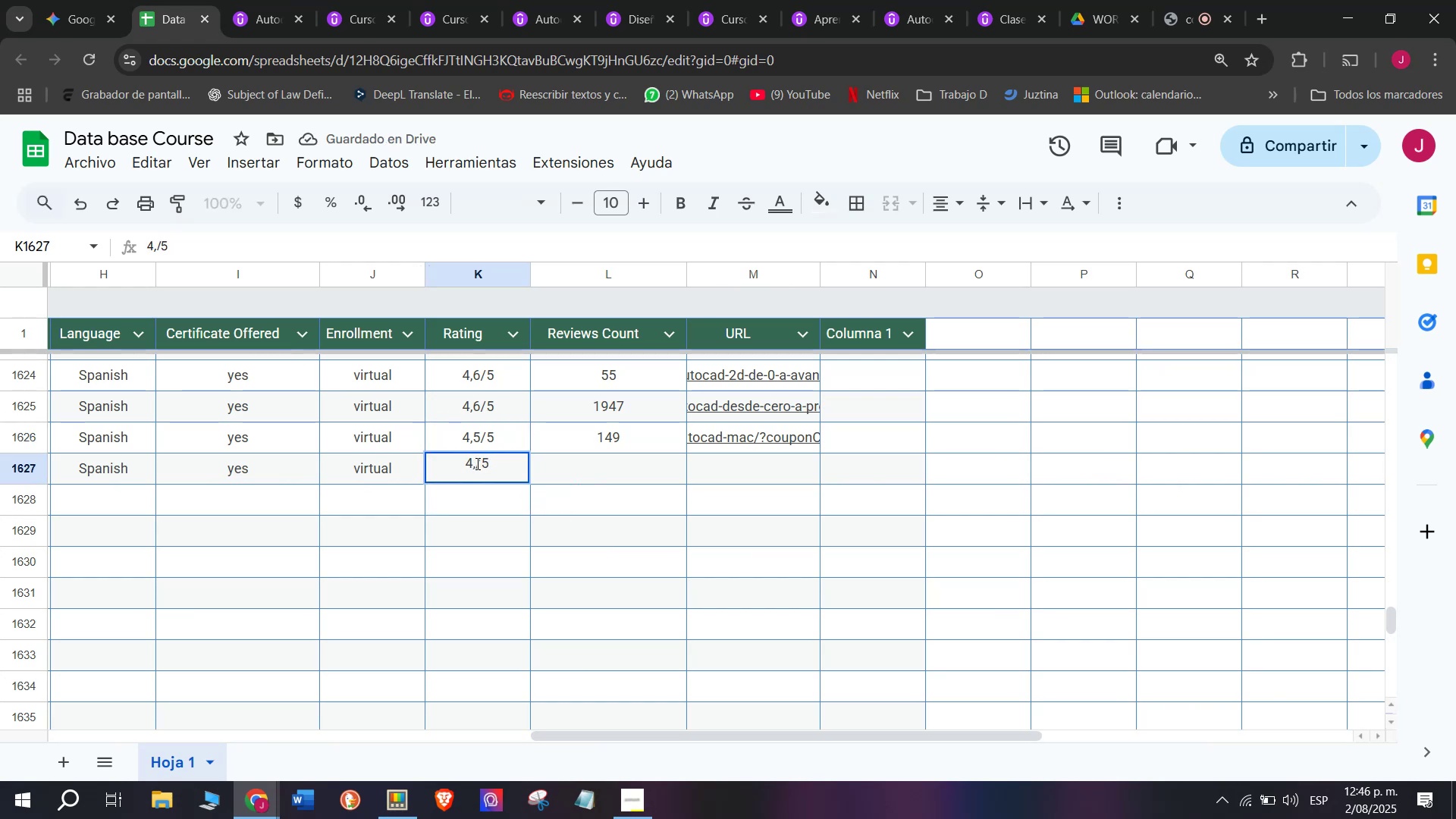 
key(Backspace)
 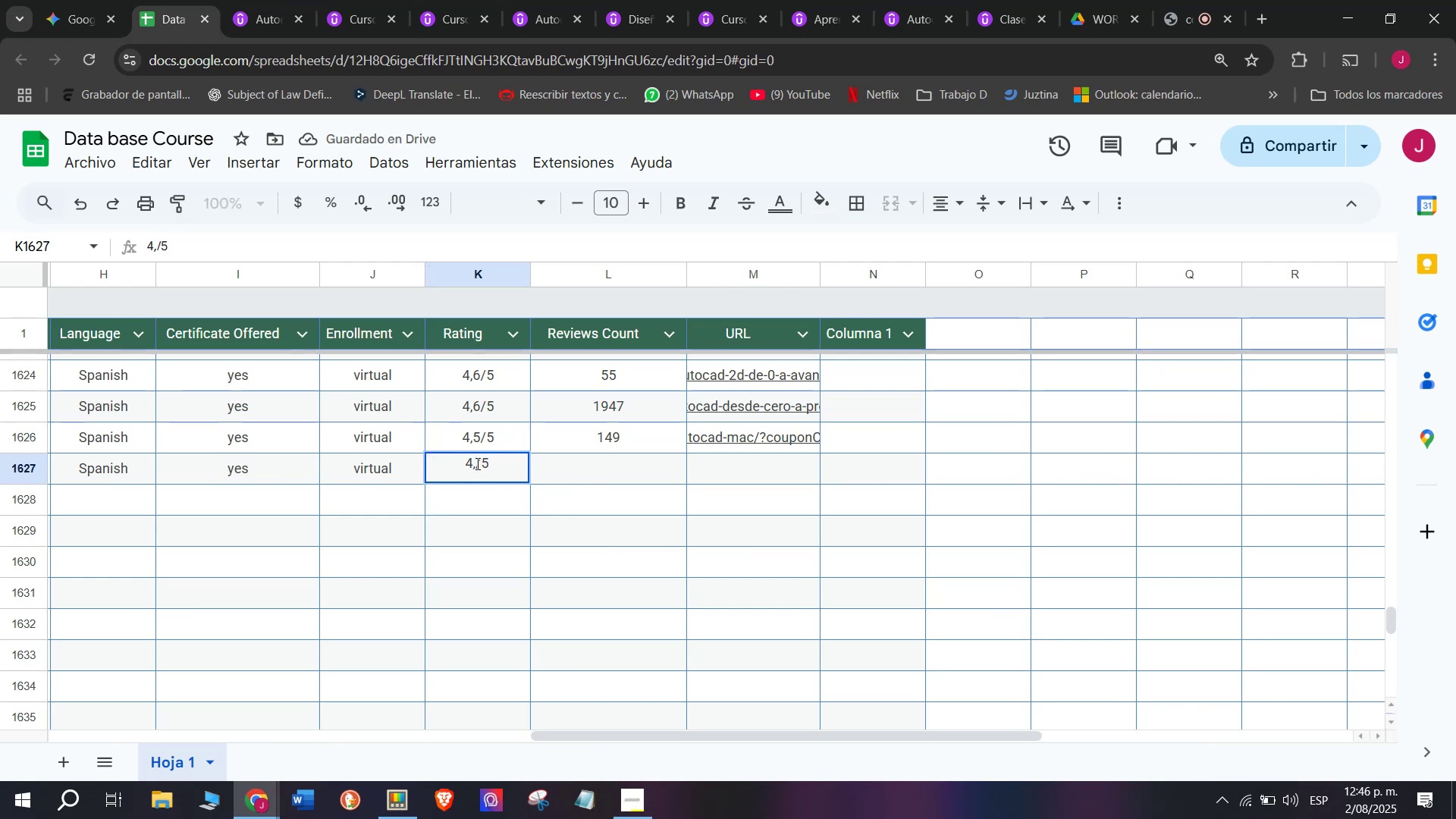 
key(7)
 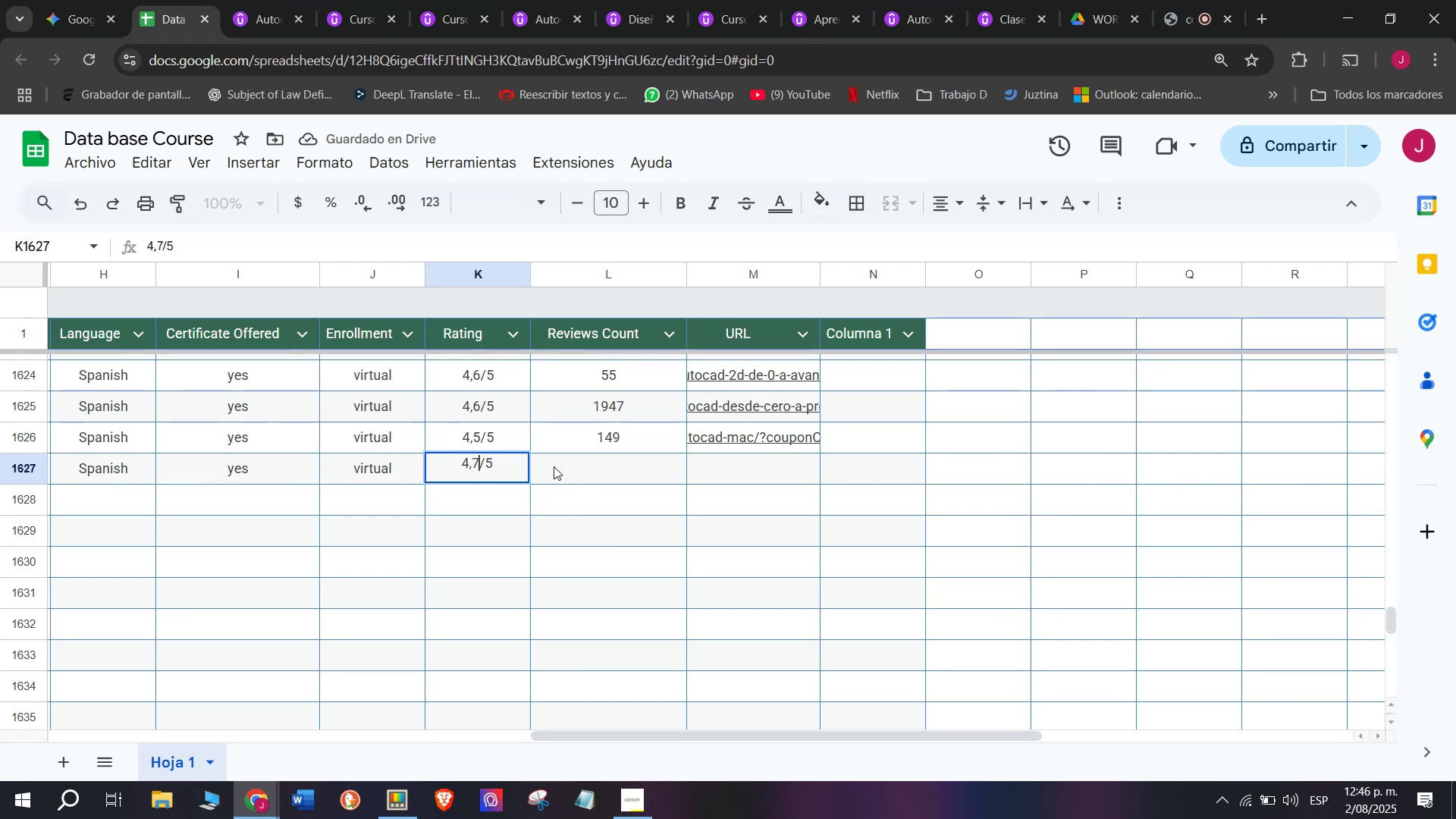 
left_click([576, 460])
 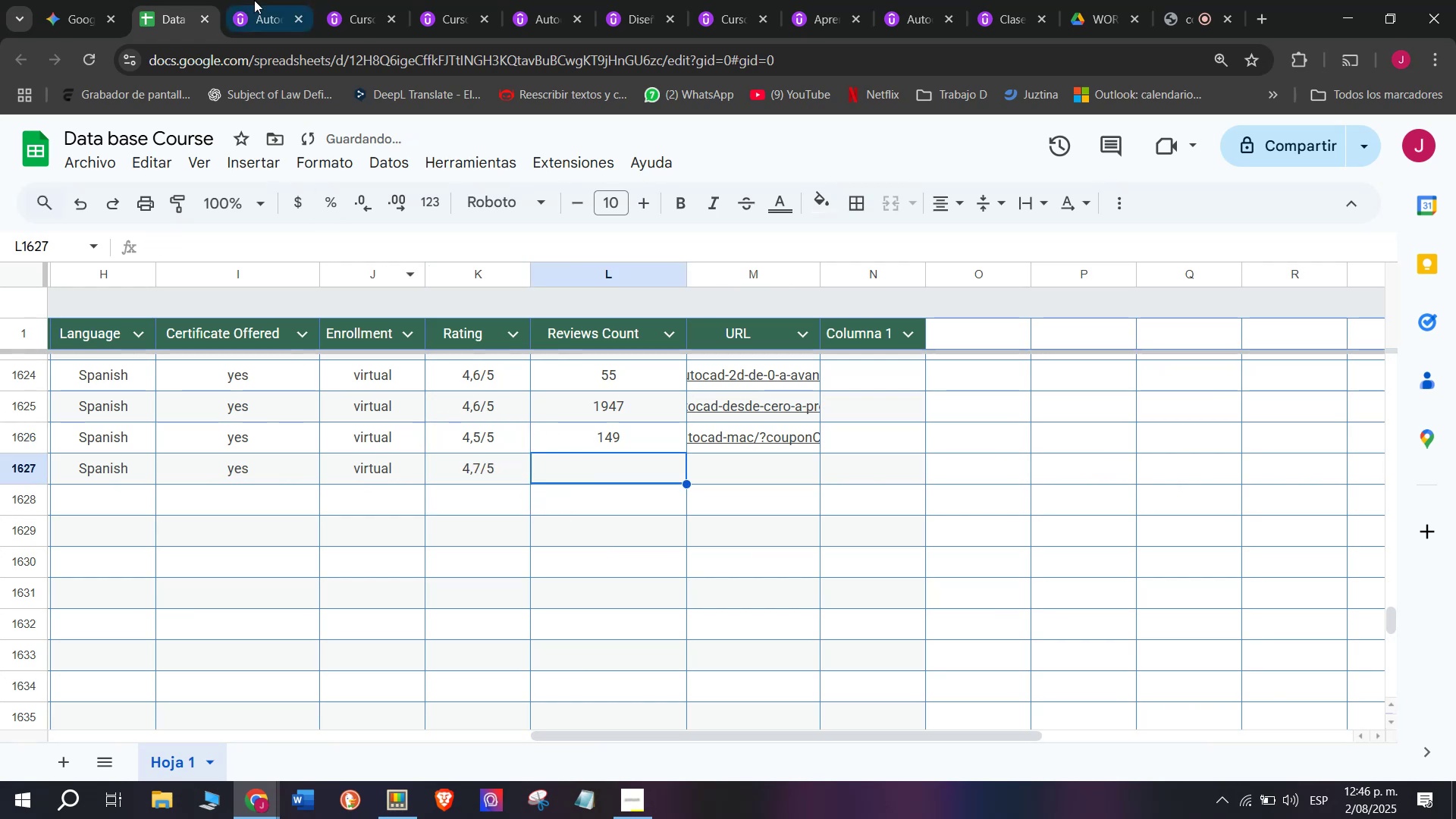 
left_click([267, 0])
 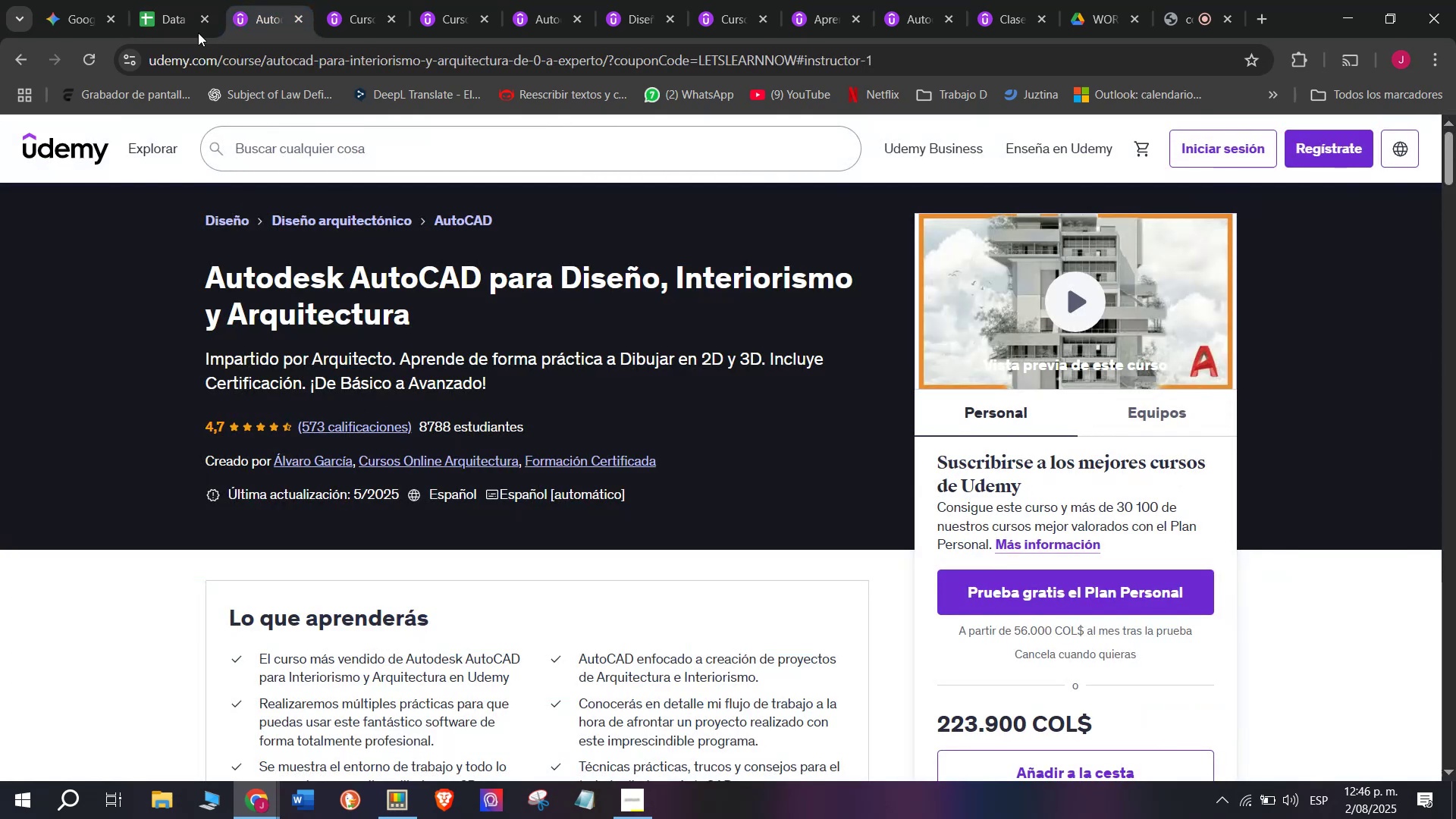 
left_click([169, 0])
 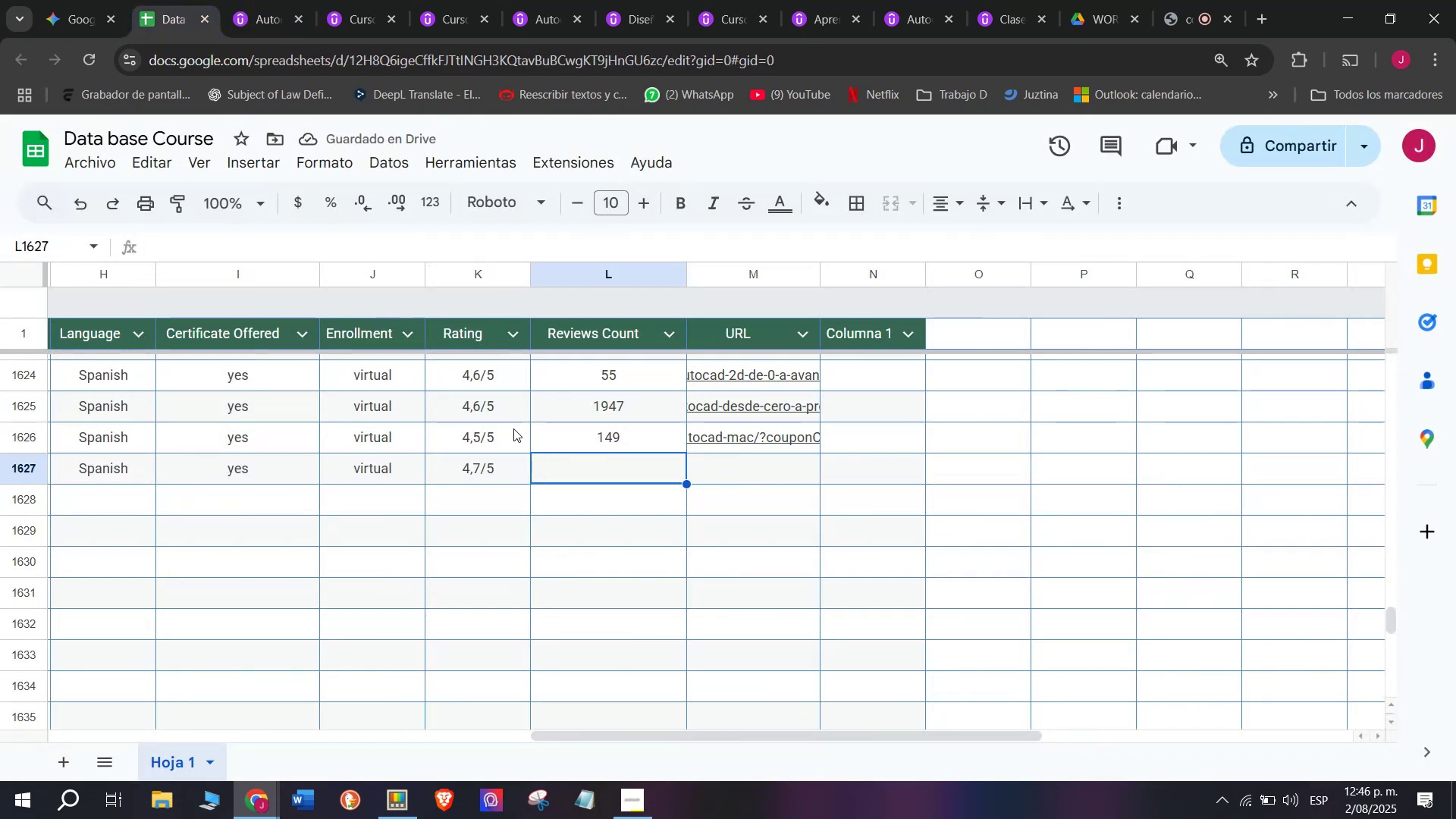 
type(573)
 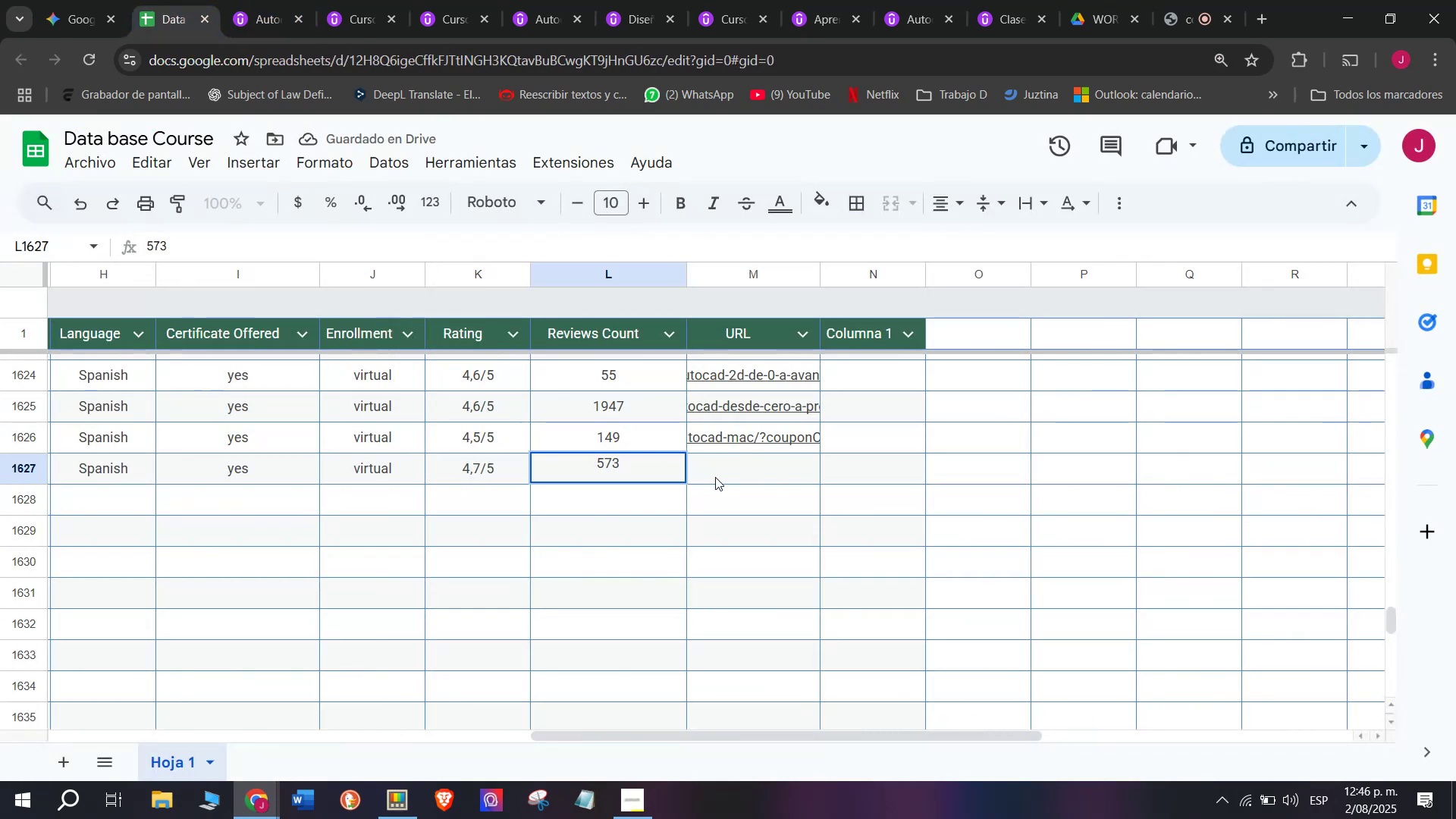 
left_click([730, 473])
 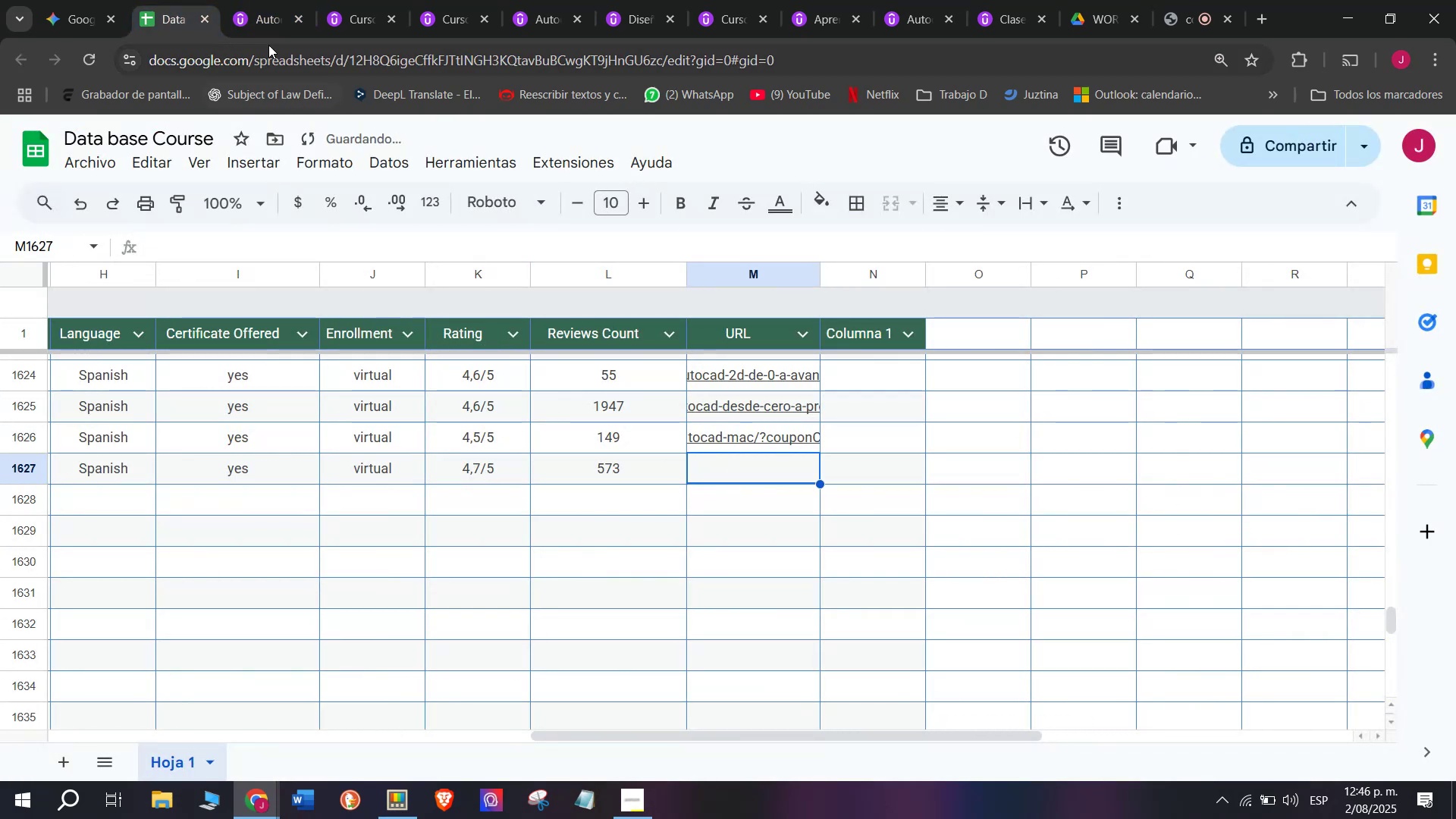 
left_click([249, 0])
 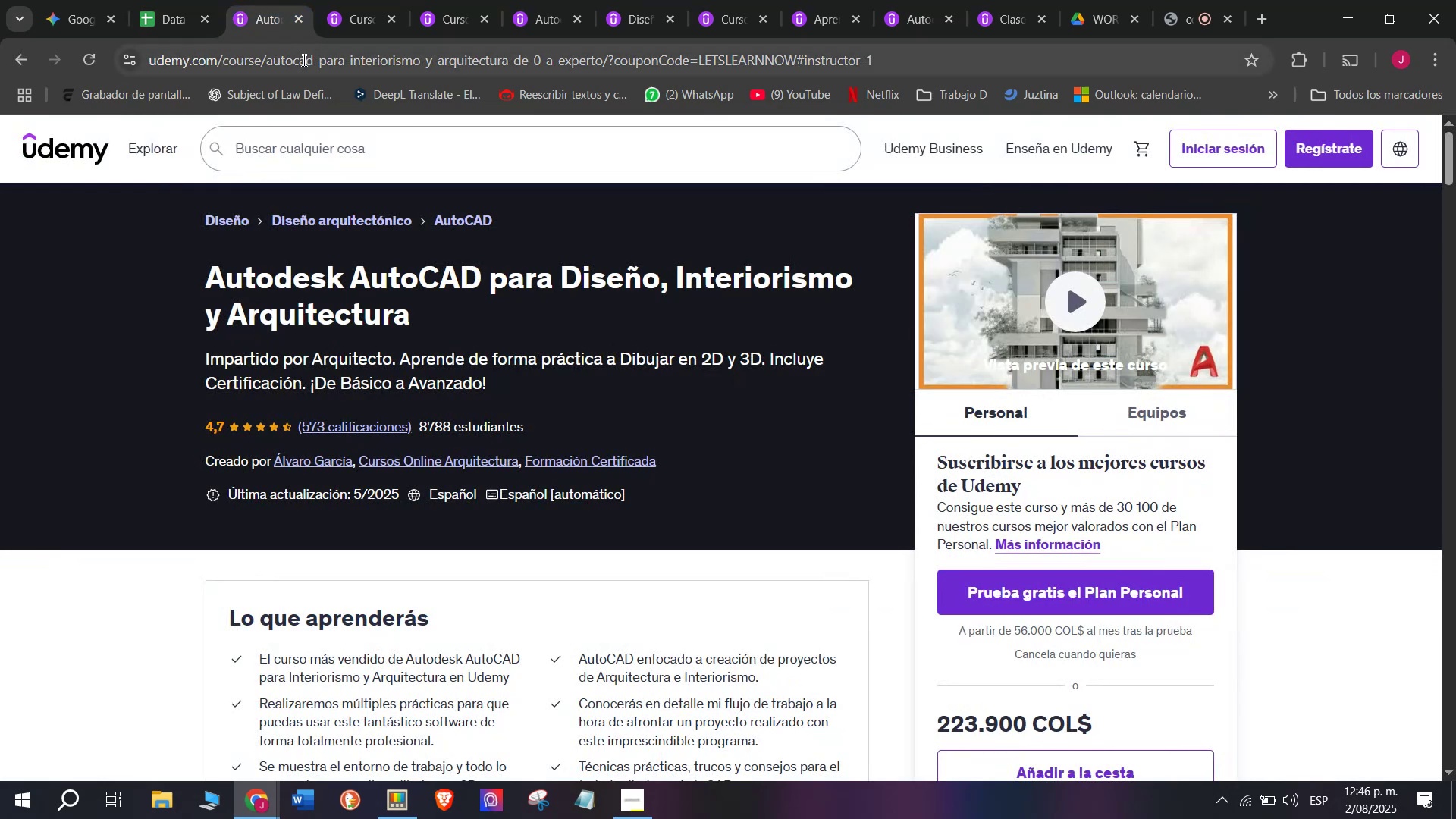 
double_click([303, 60])
 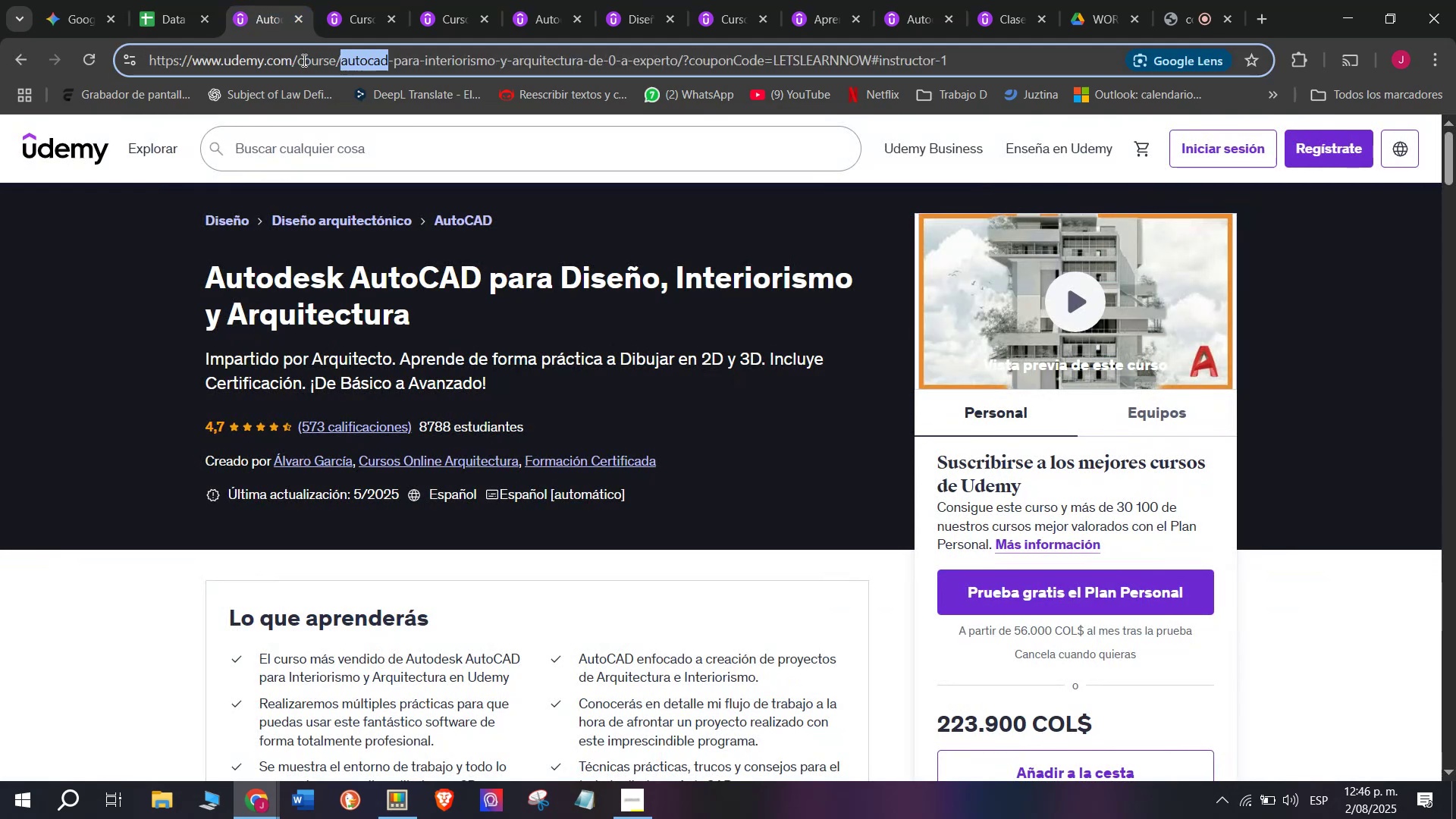 
triple_click([303, 60])
 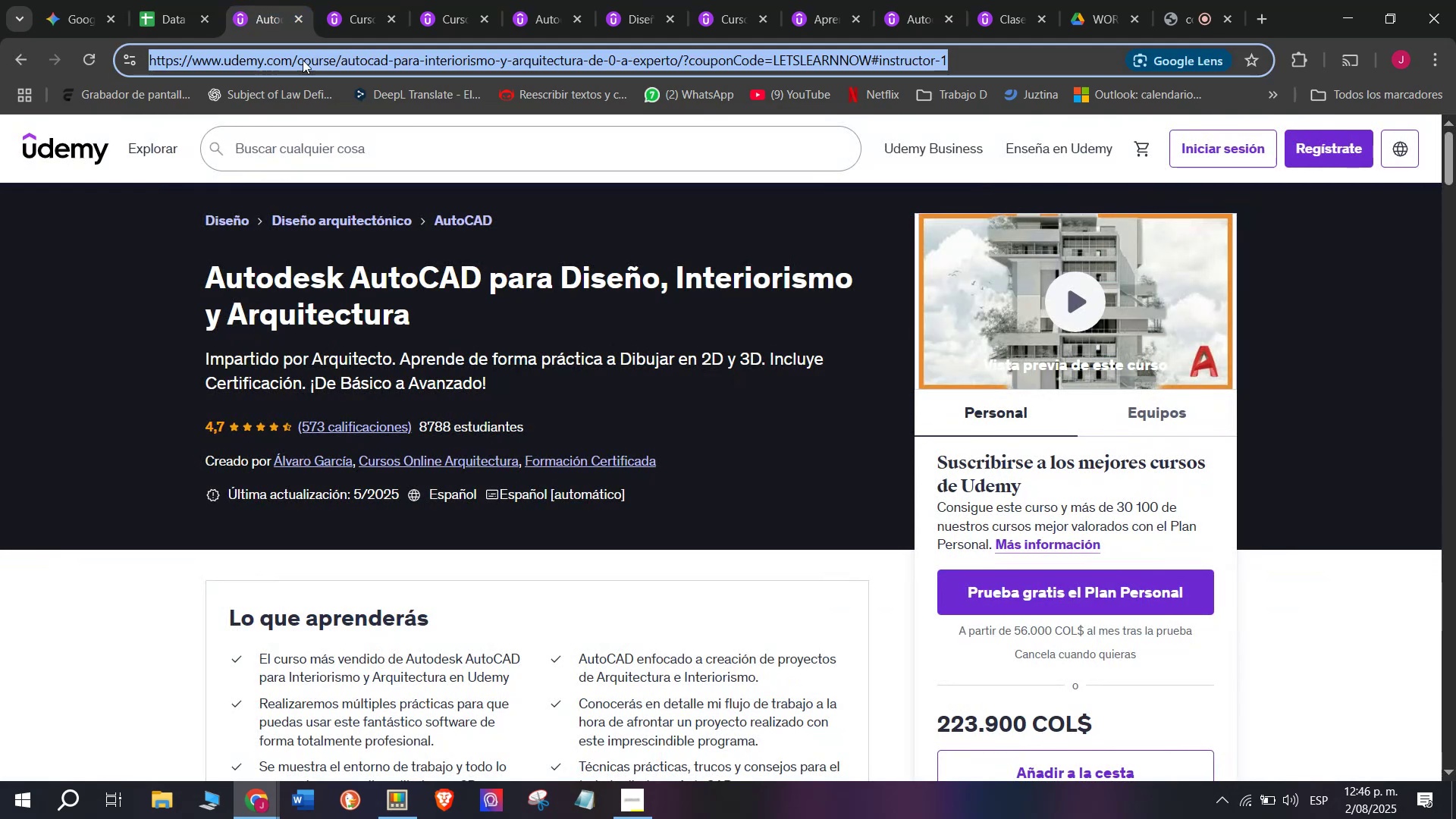 
key(Break)
 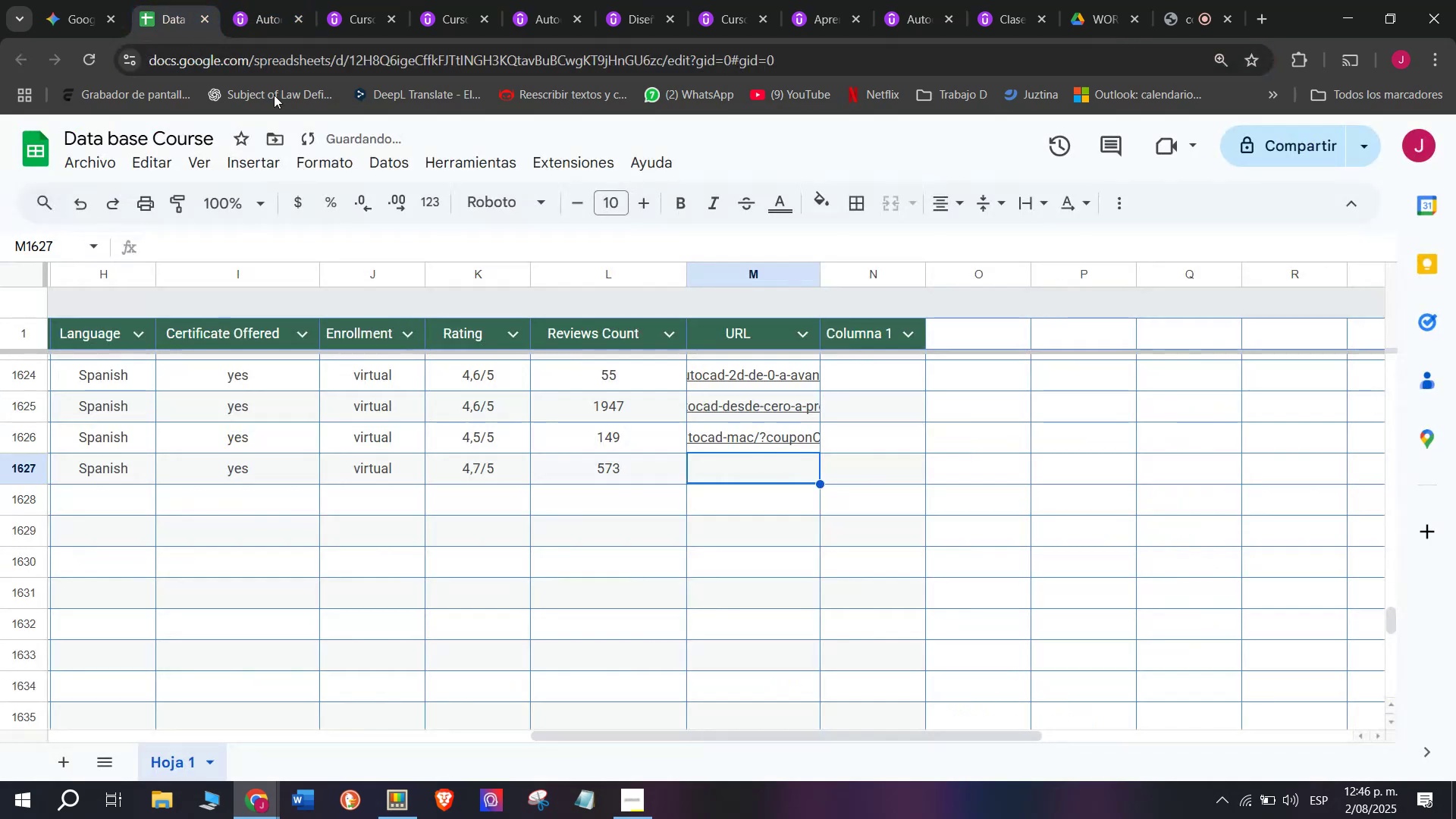 
key(Control+ControlLeft)
 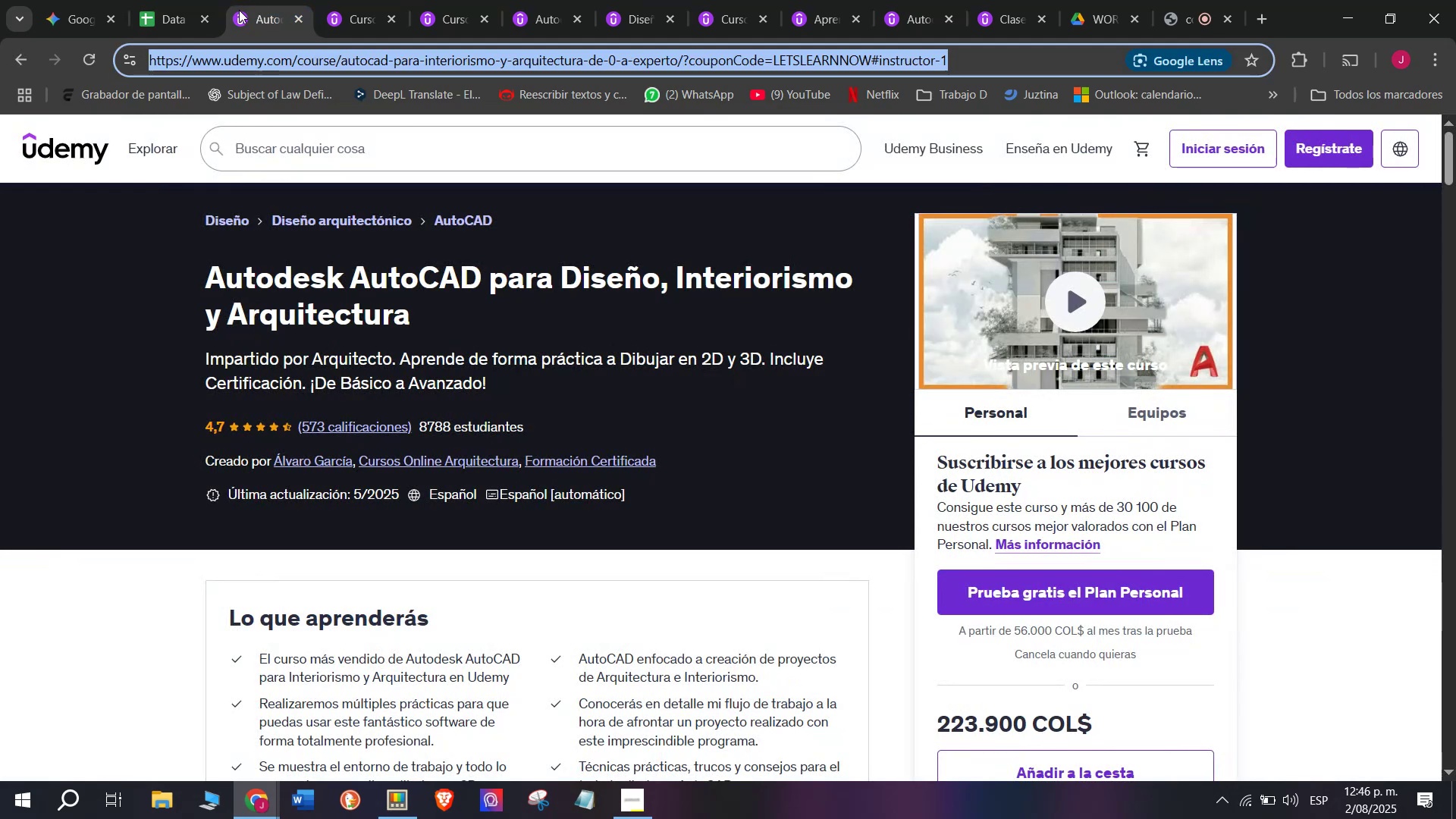 
key(Control+C)
 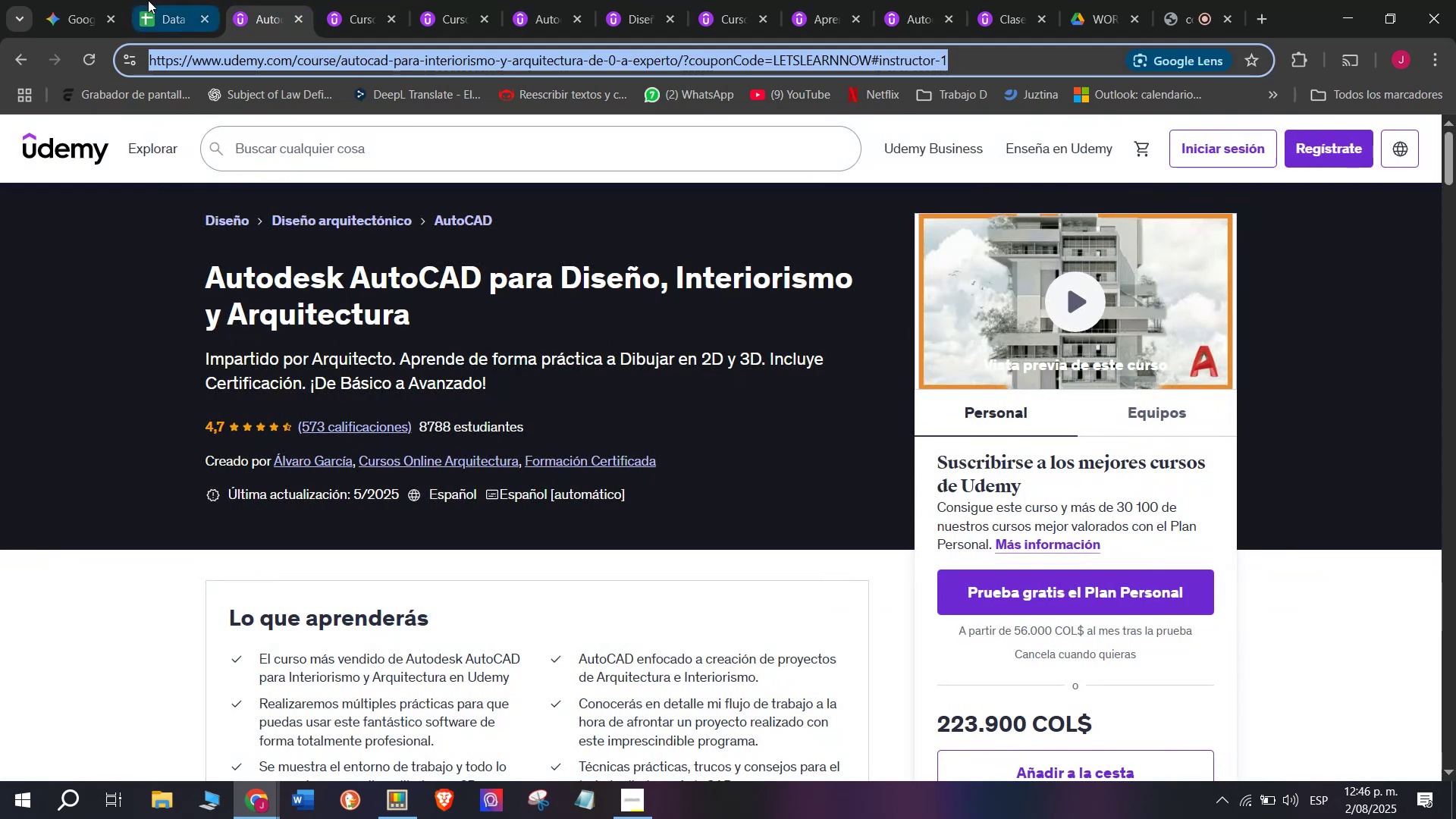 
triple_click([148, 0])
 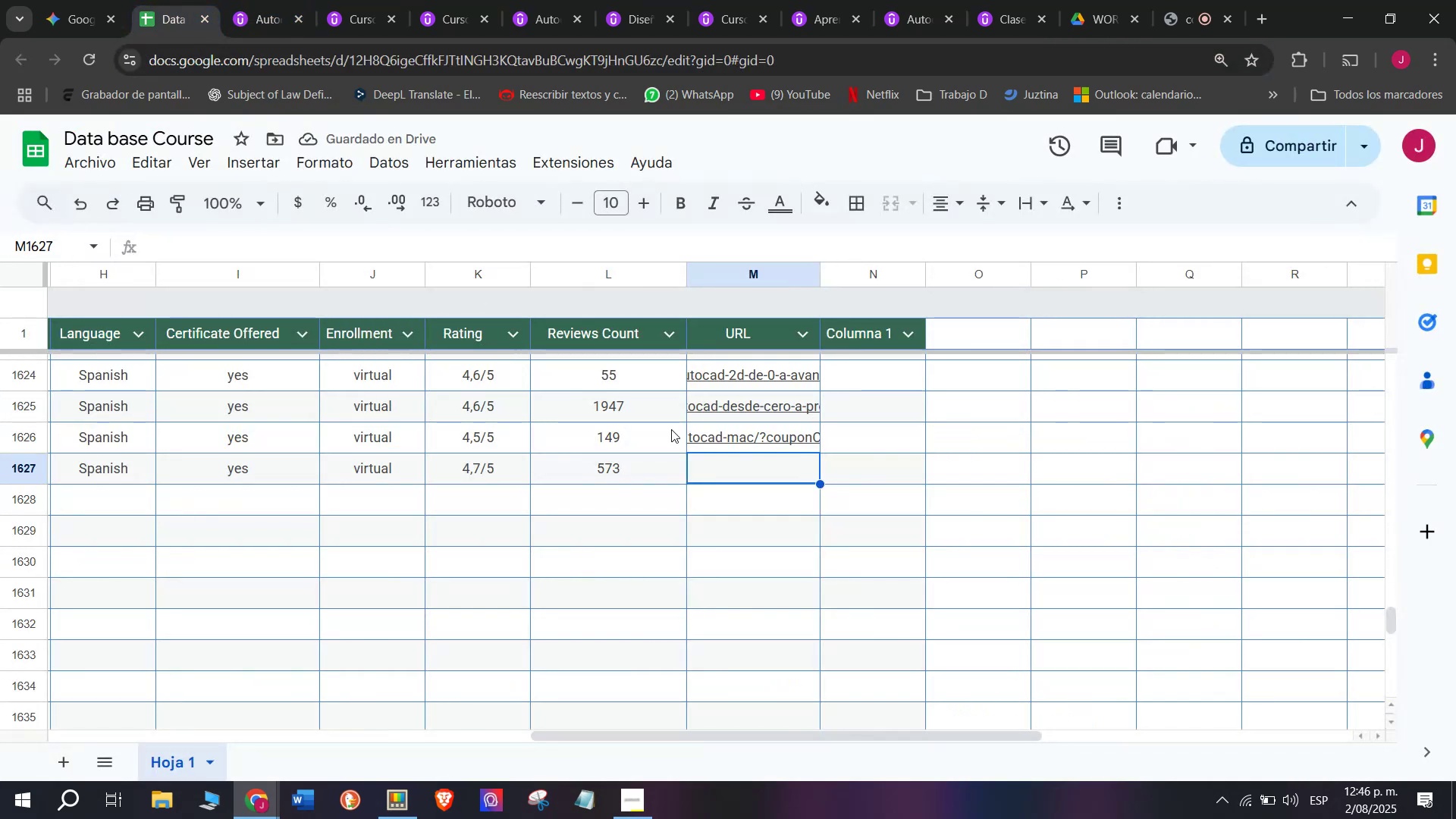 
key(Z)
 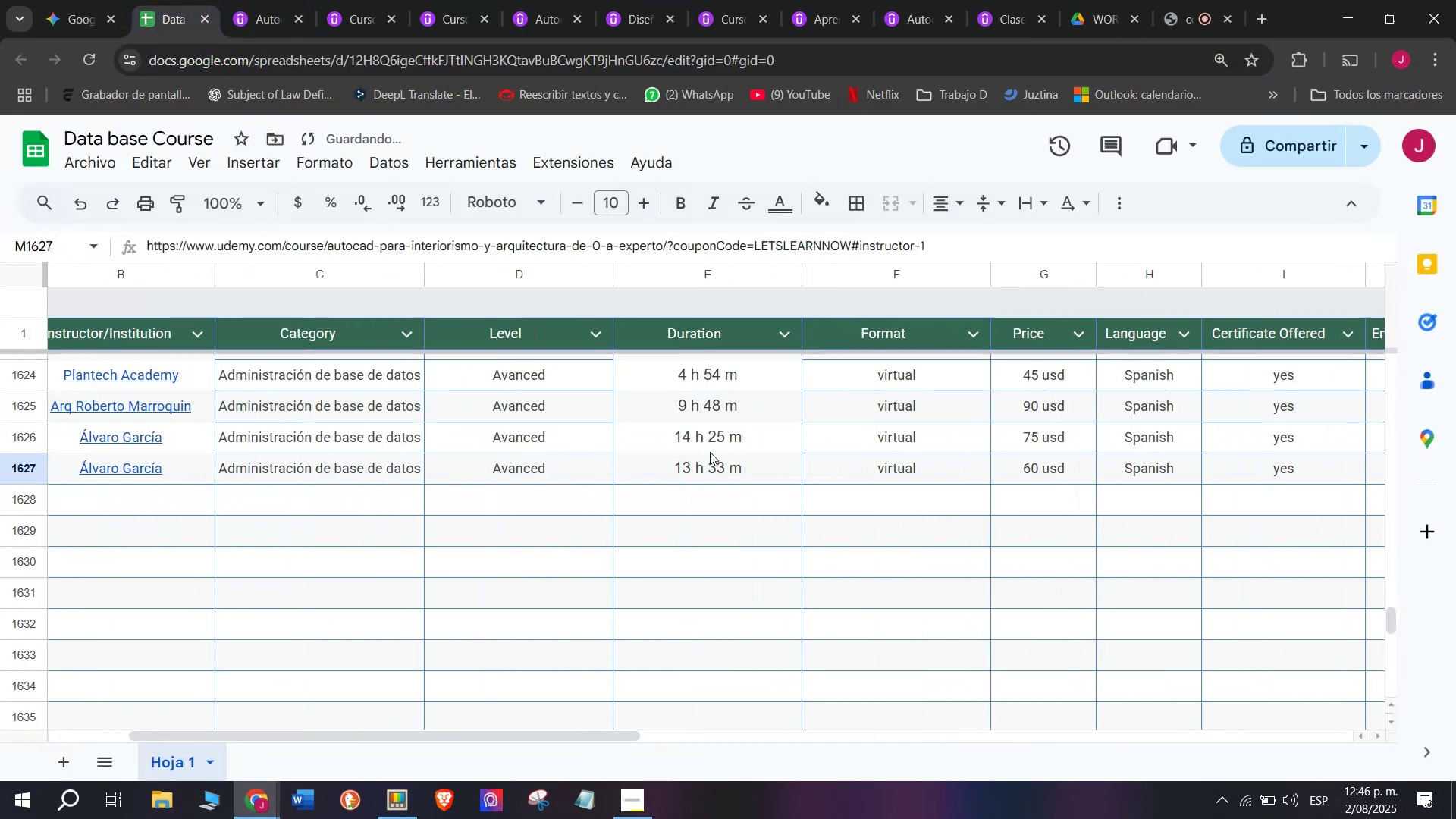 
key(Control+ControlLeft)
 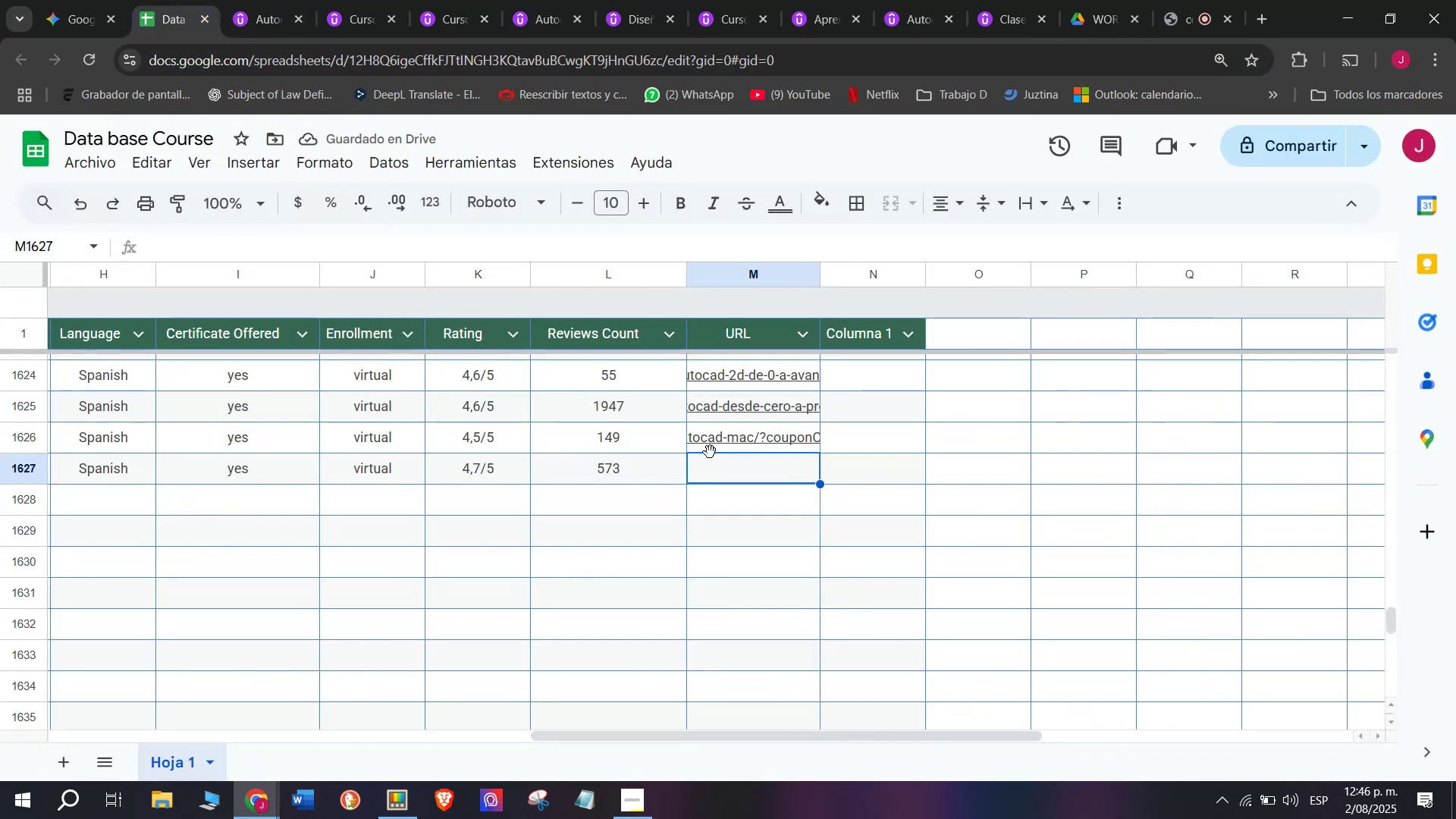 
key(Control+V)
 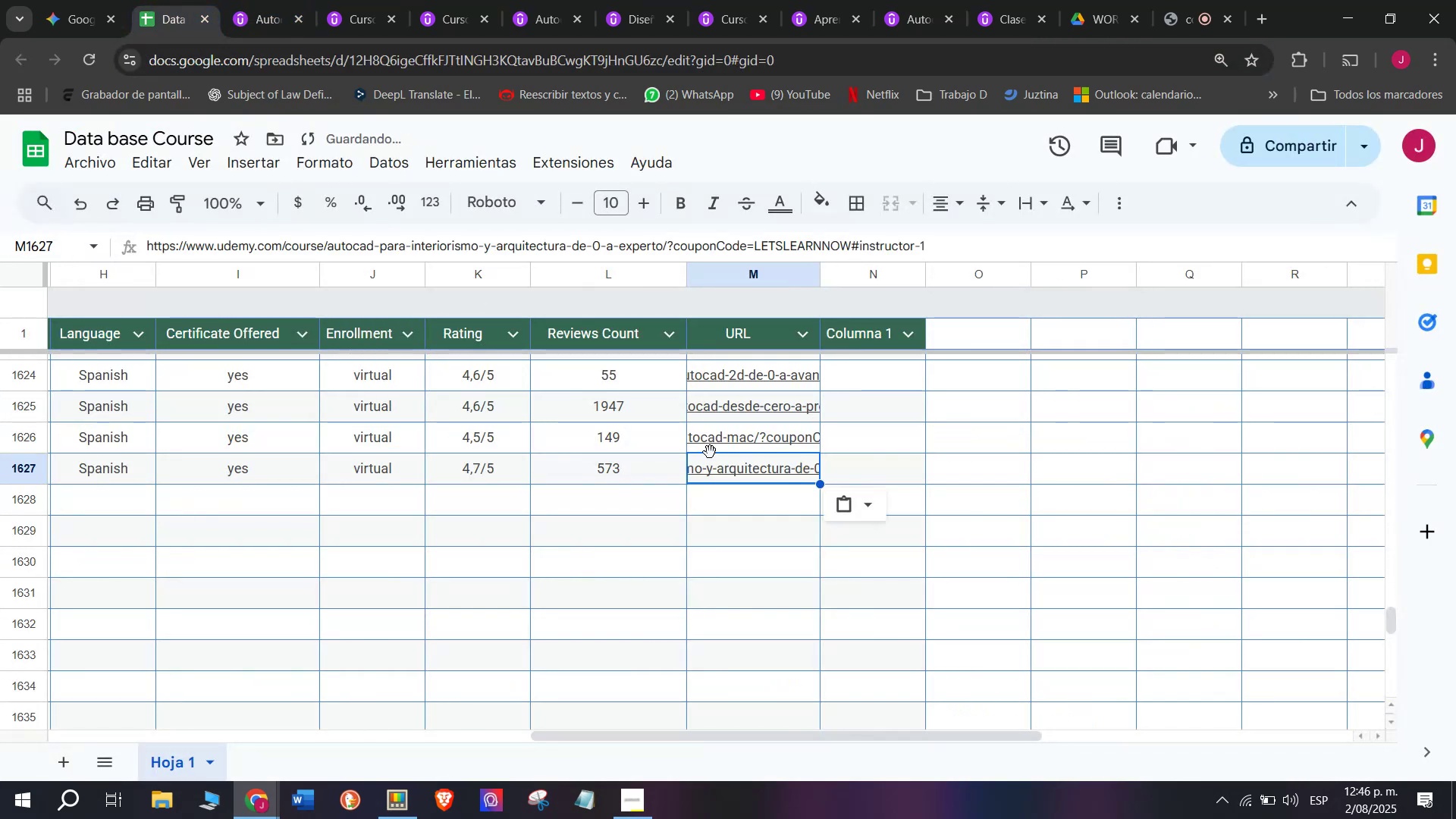 
scroll: coordinate [155, 514], scroll_direction: up, amount: 3.0
 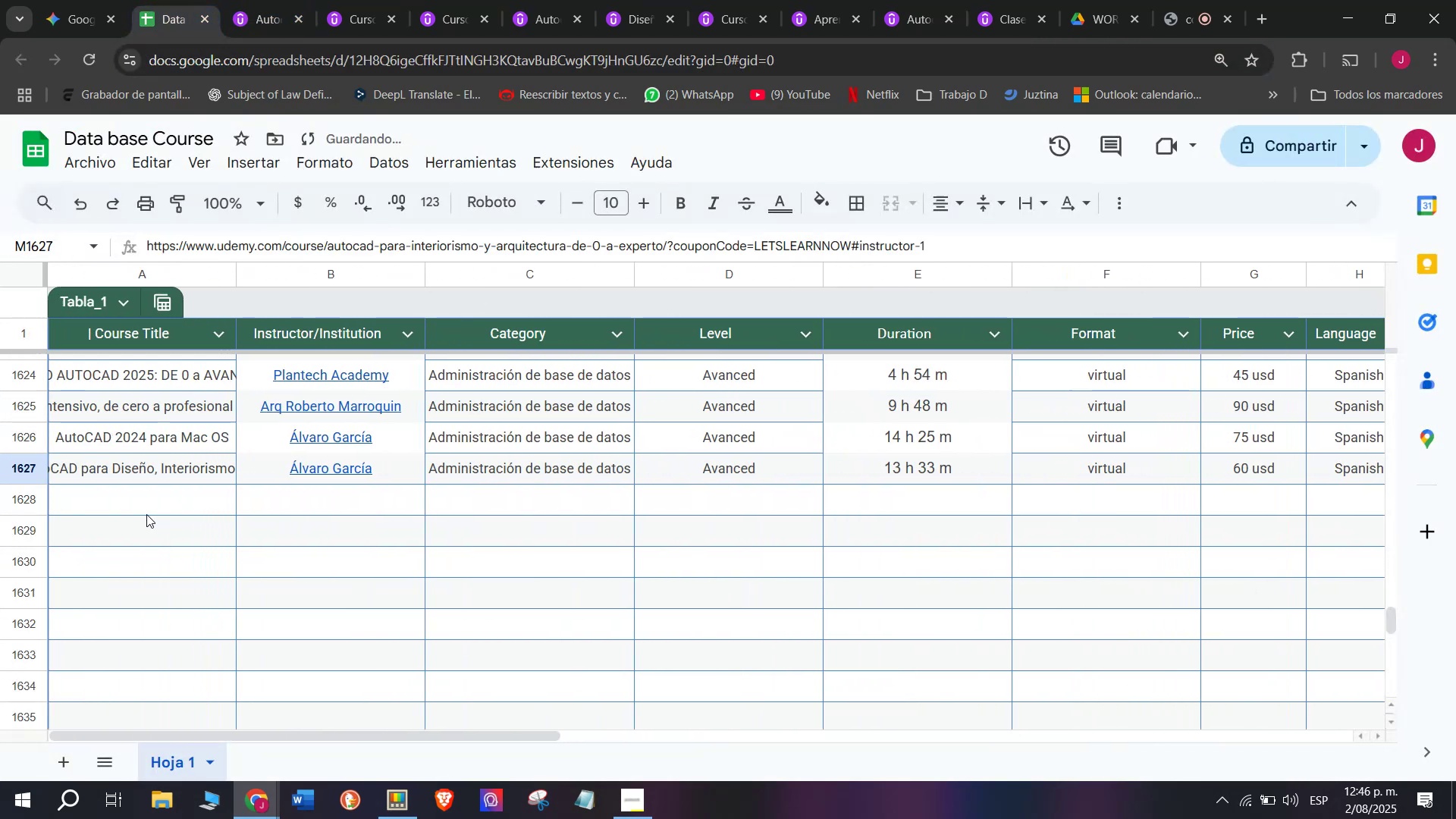 
left_click([146, 514])
 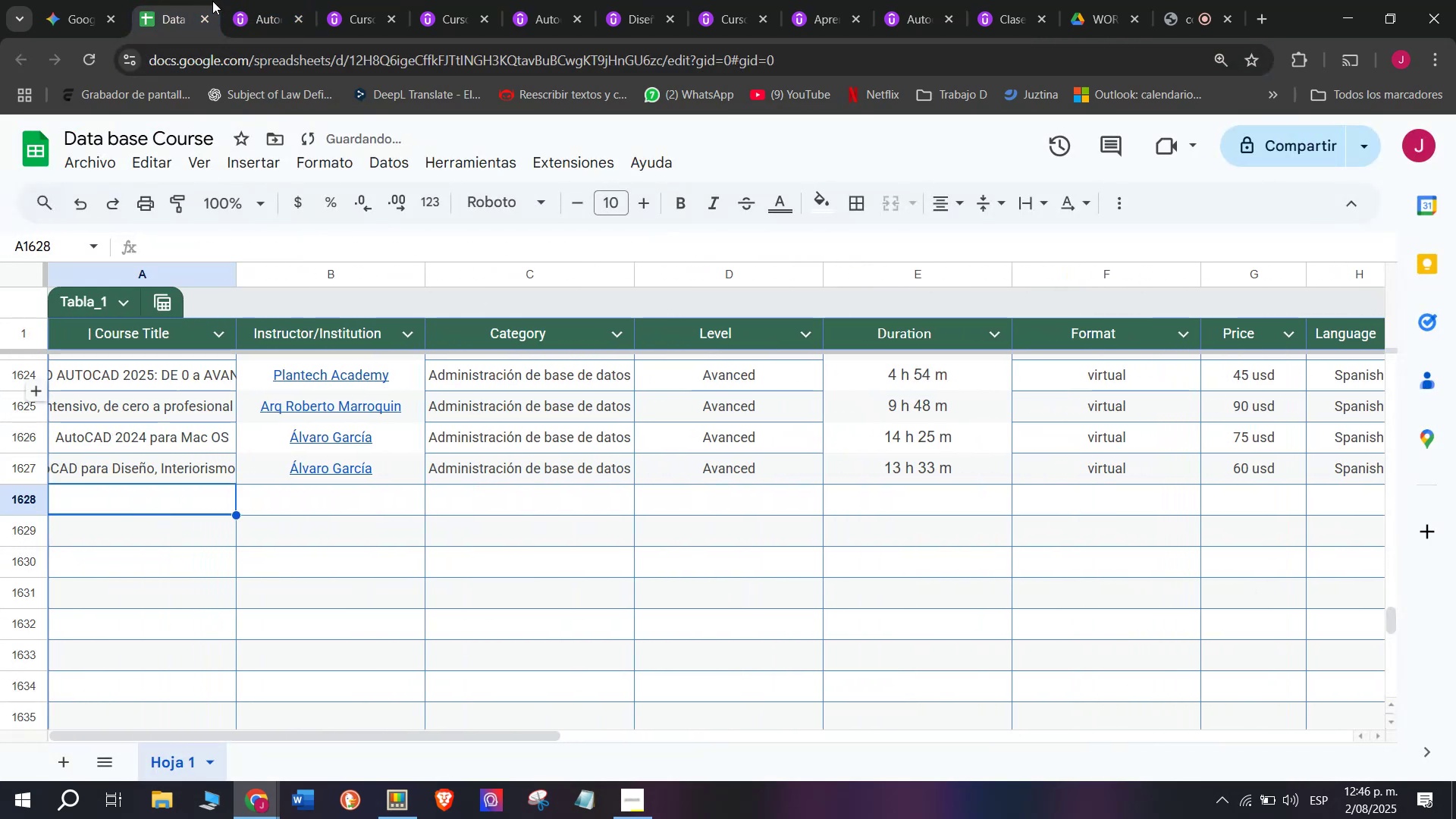 
left_click([284, 0])
 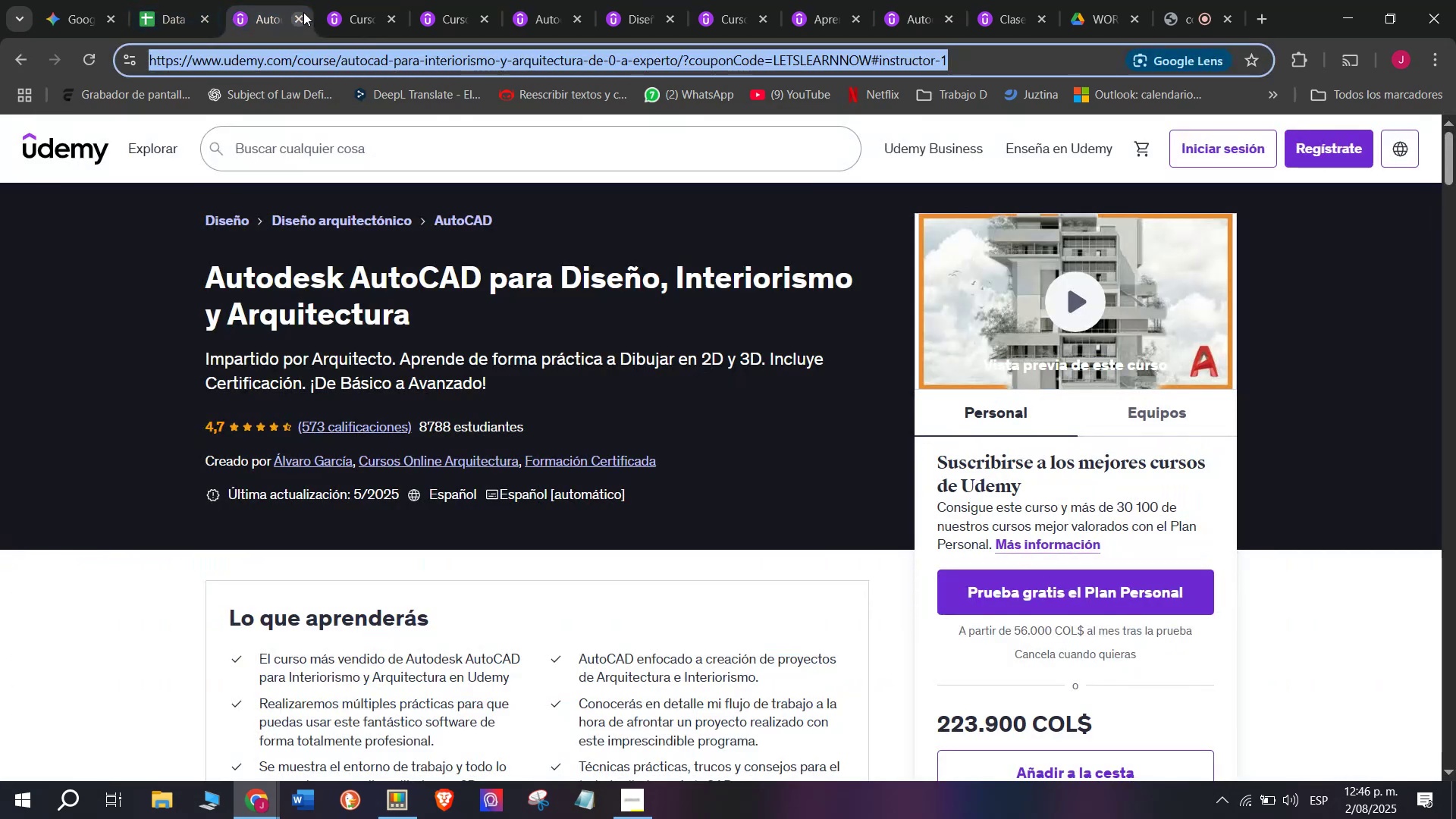 
left_click([303, 12])
 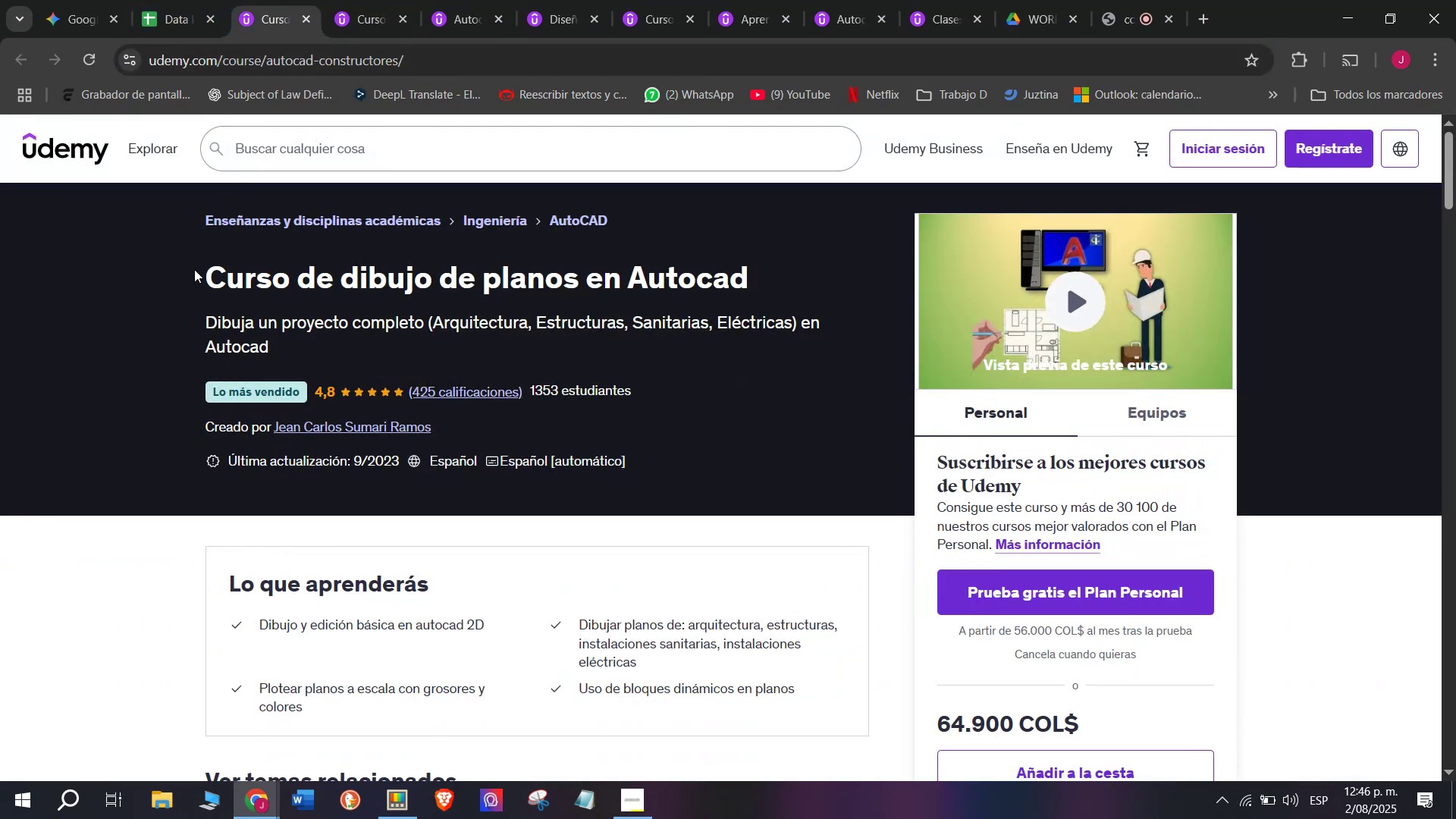 
left_click_drag(start_coordinate=[196, 265], to_coordinate=[785, 269])
 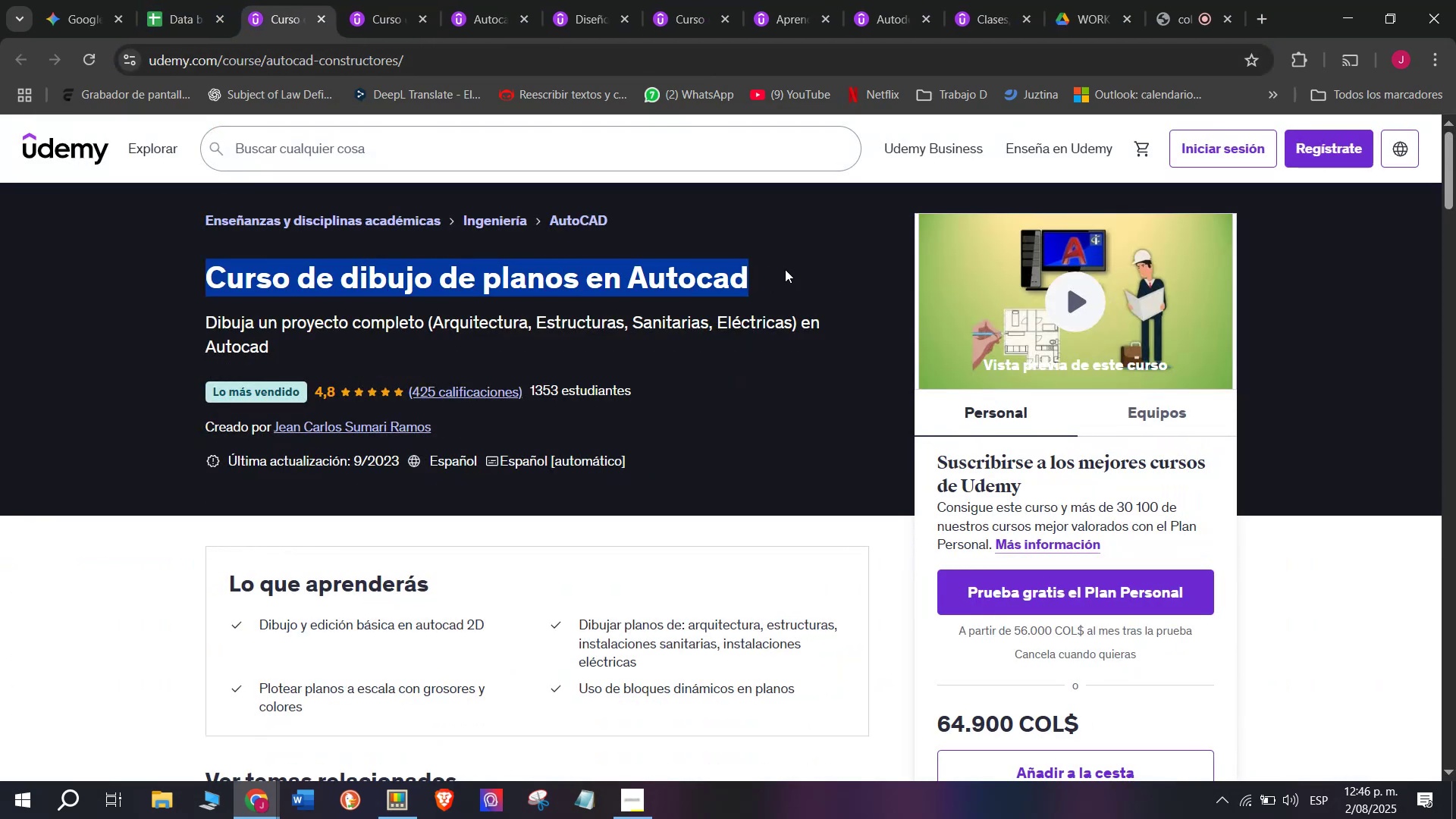 
key(Break)
 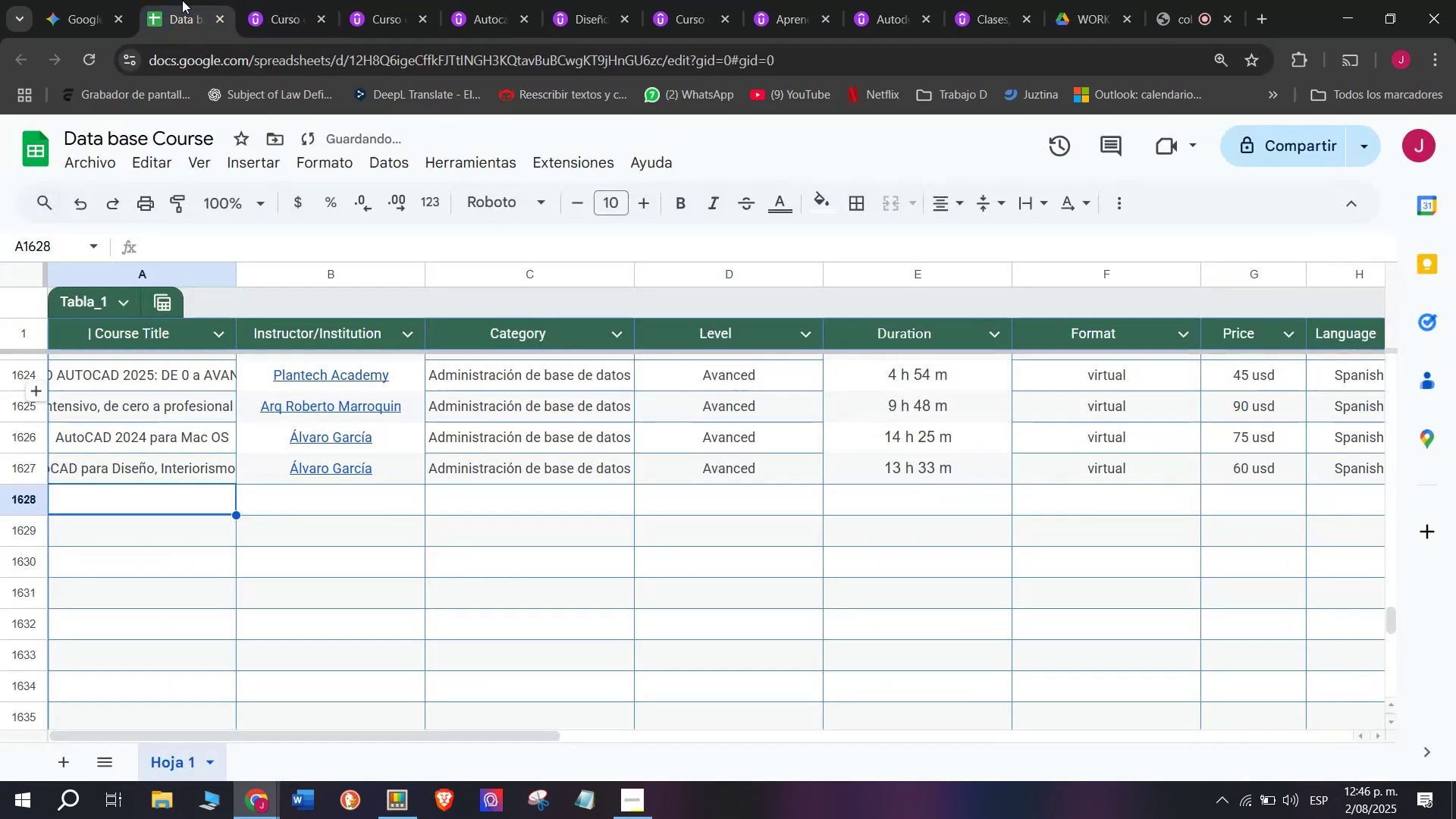 
key(Control+ControlLeft)
 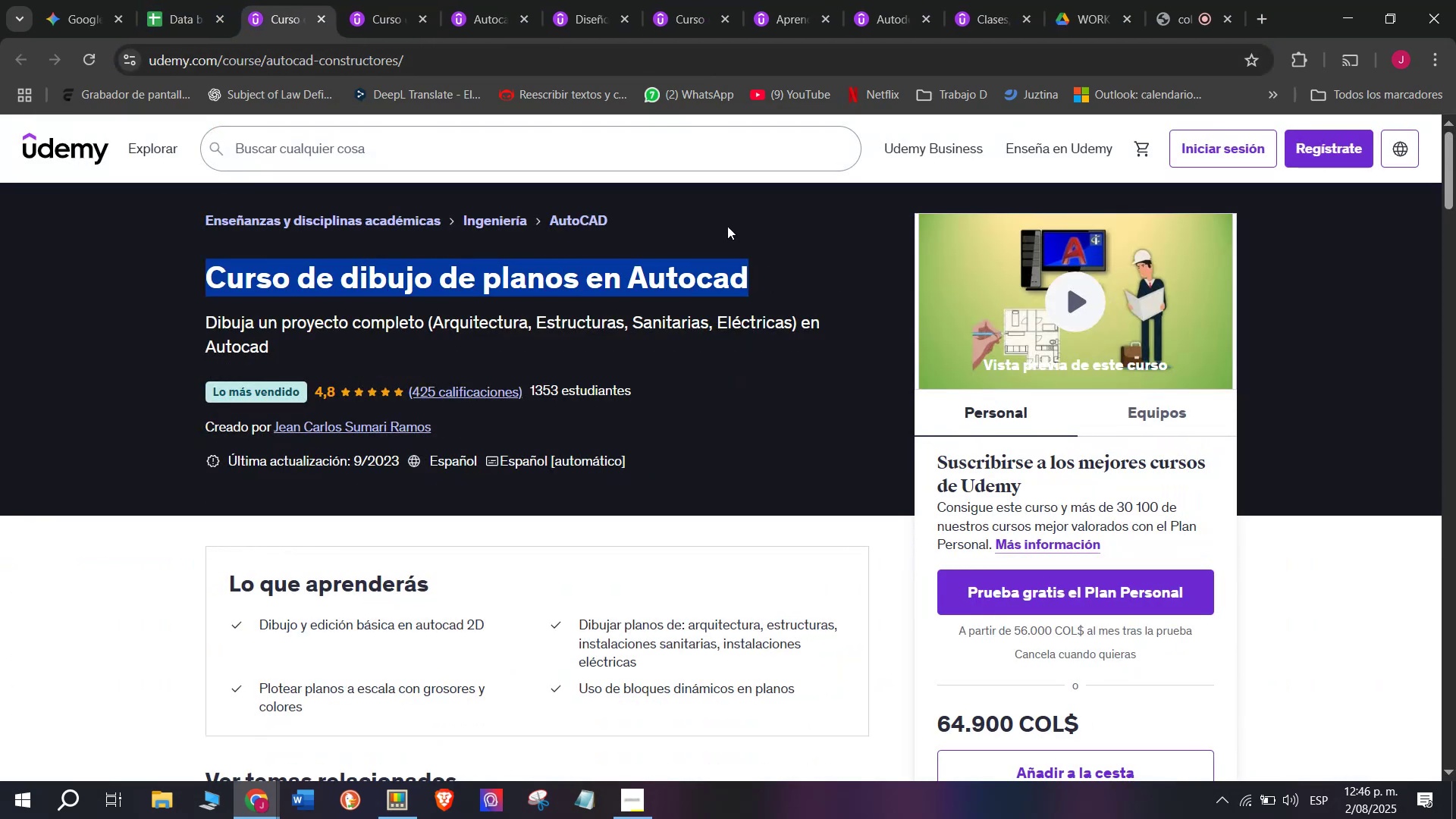 
key(Control+C)
 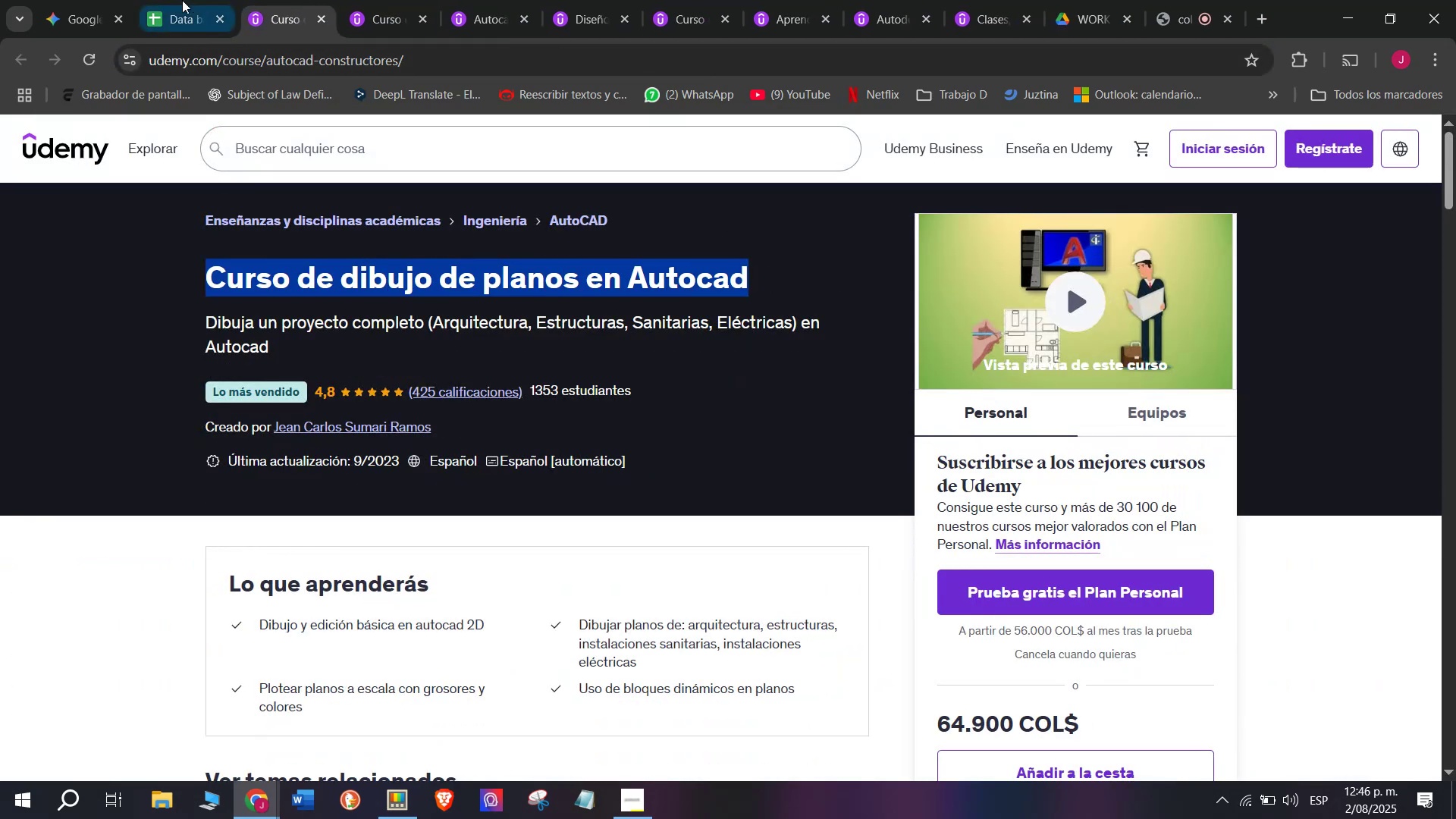 
left_click([182, 0])
 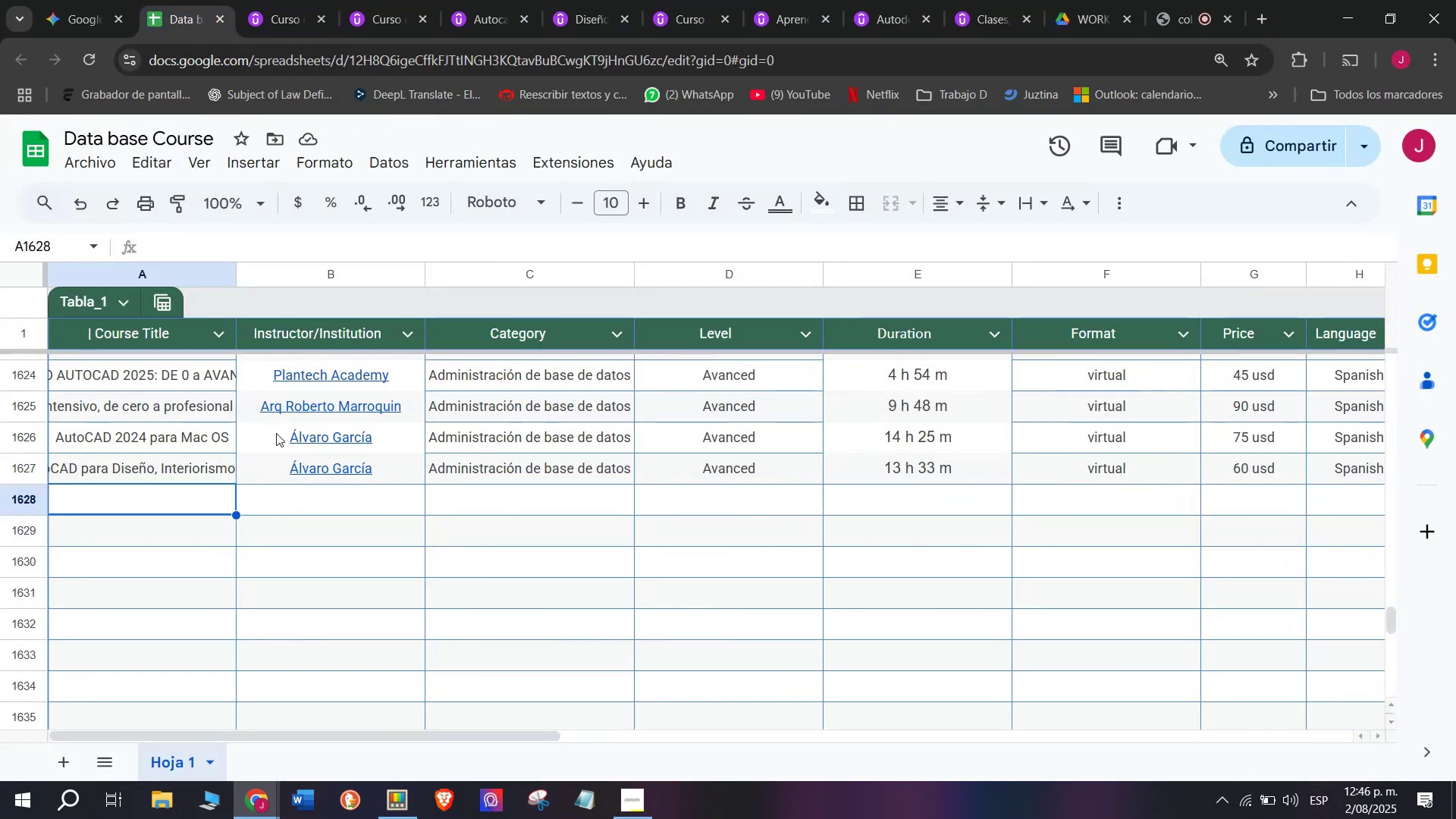 
key(Z)
 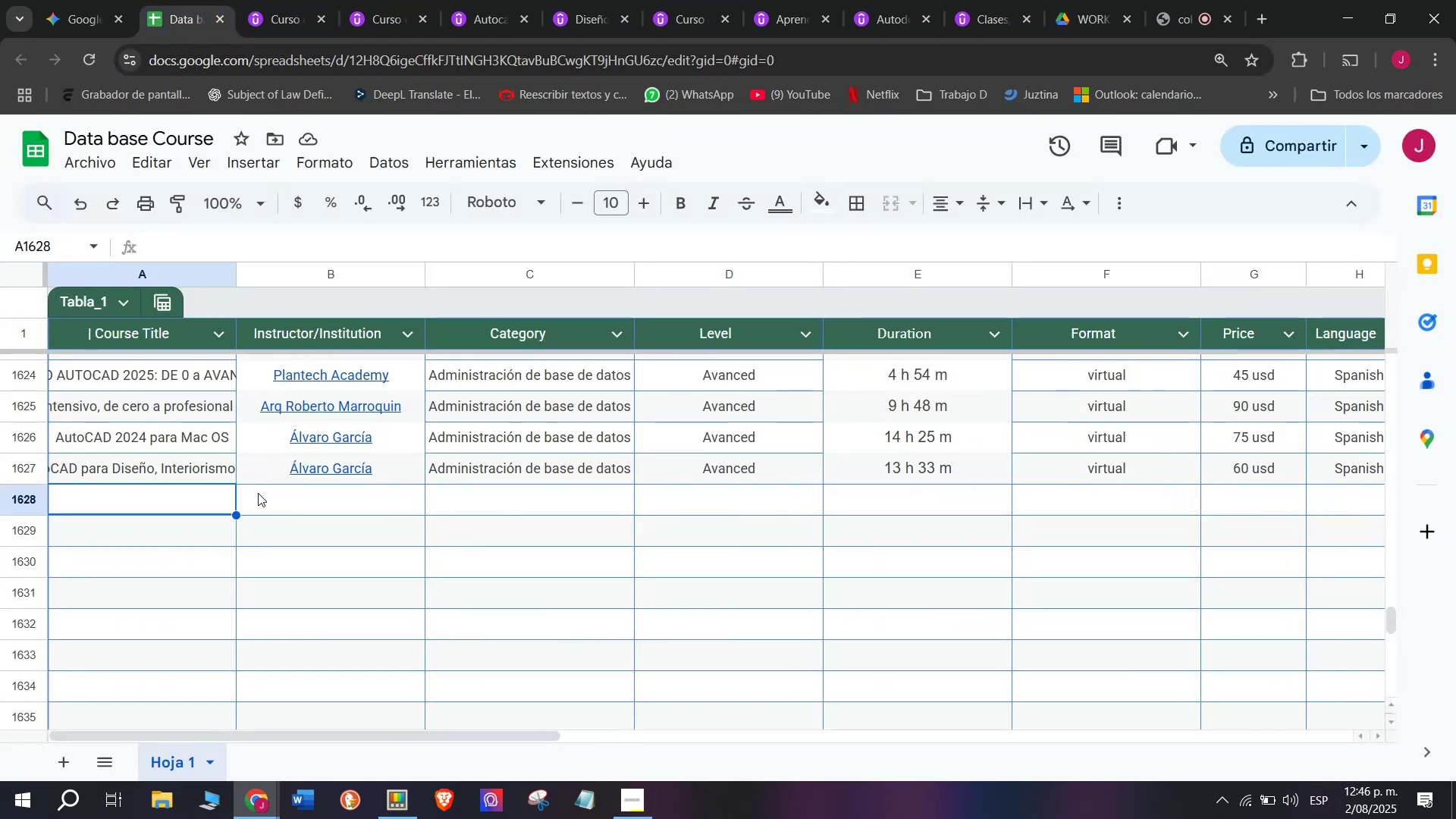 
key(Control+ControlLeft)
 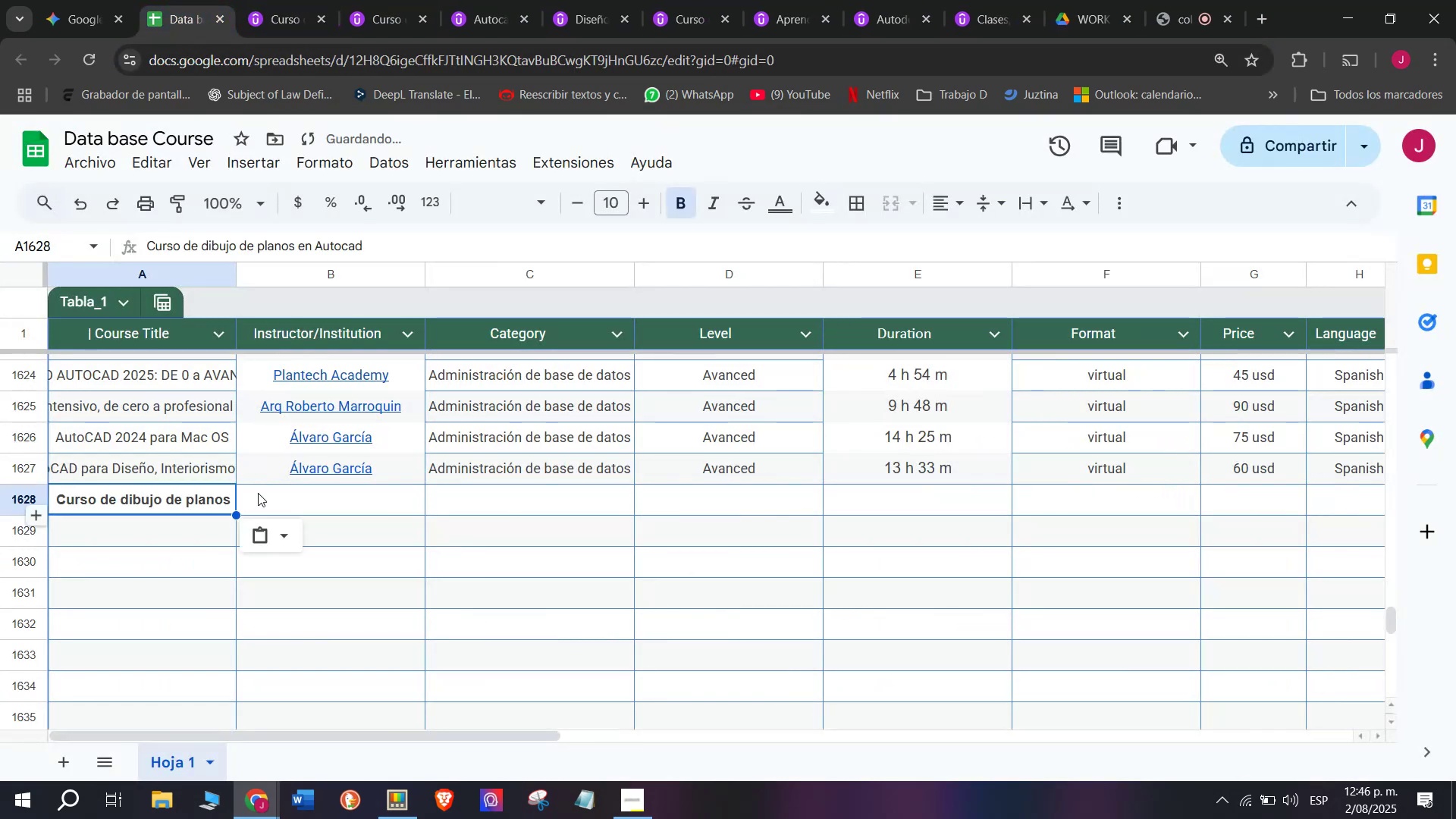 
key(Control+V)
 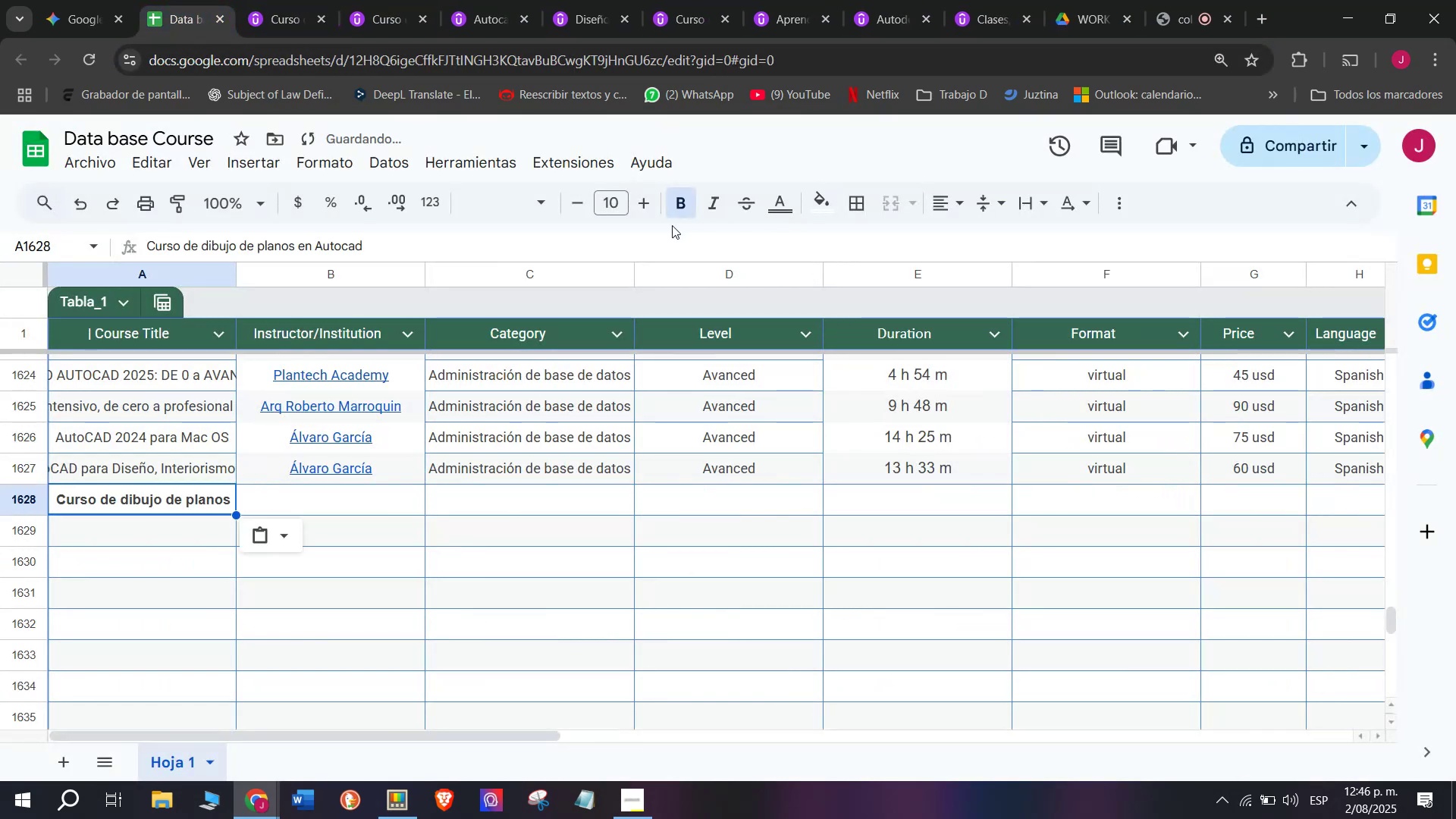 
left_click([686, 207])
 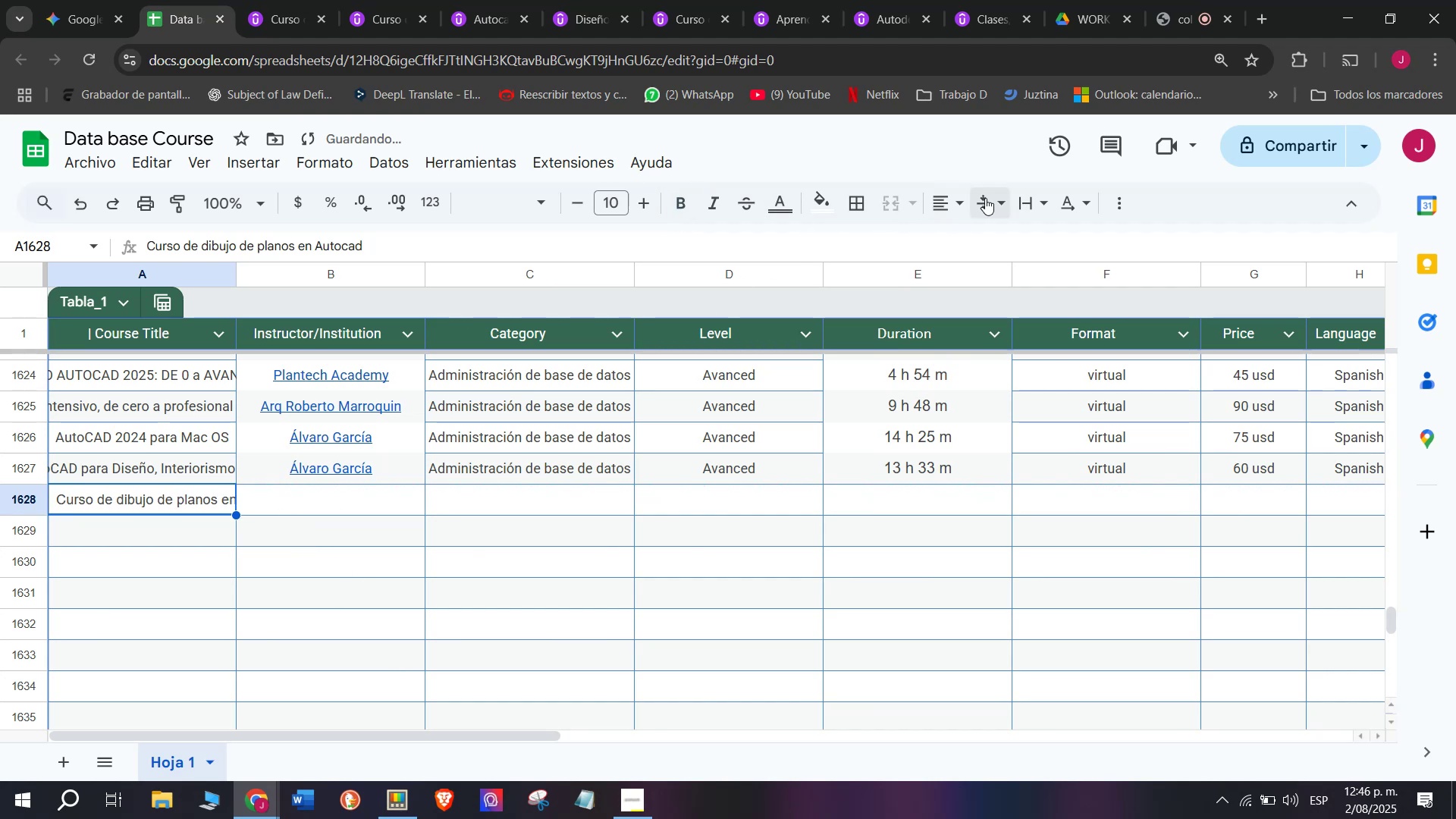 
left_click([965, 192])
 